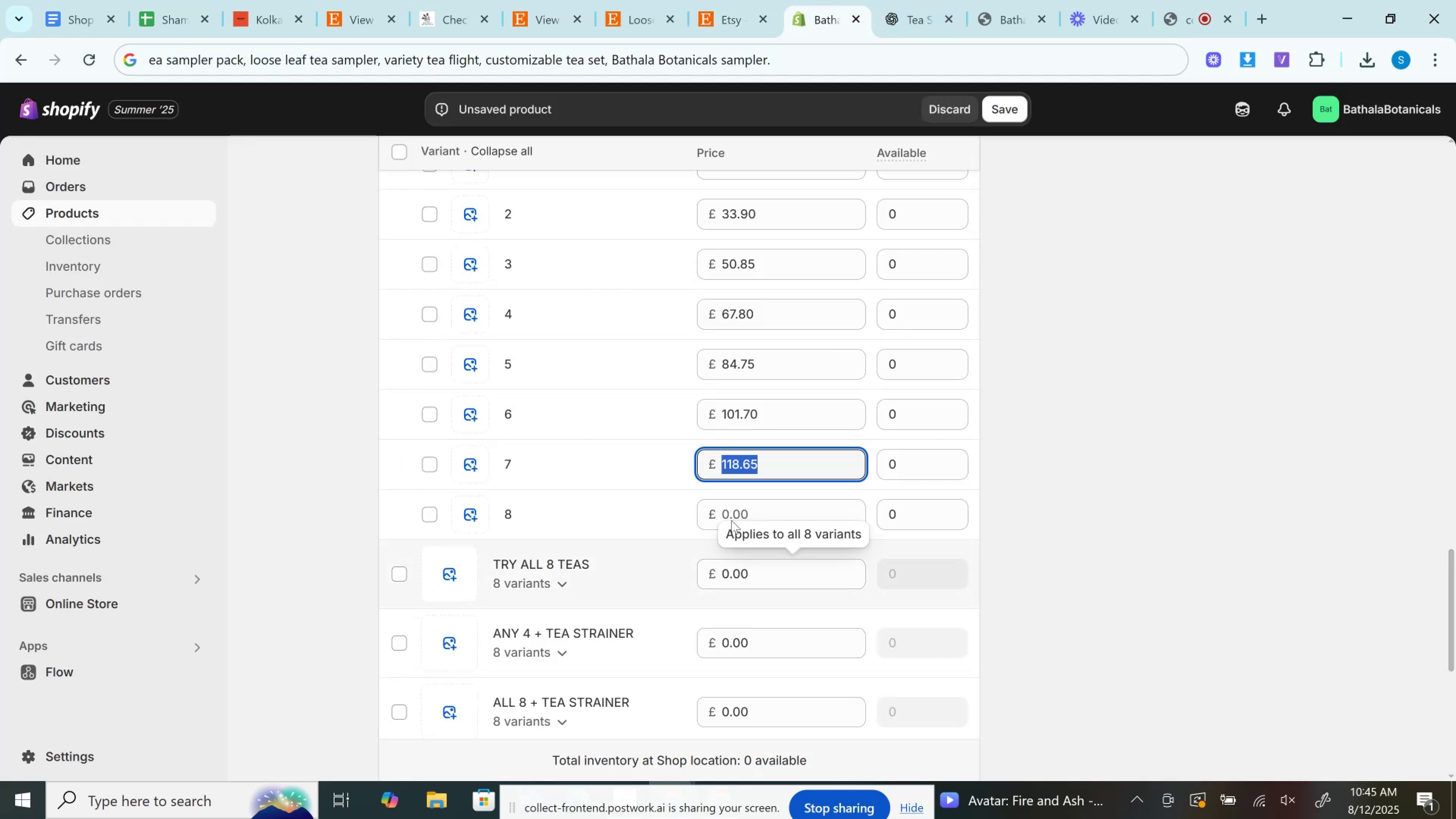 
key(Control+V)
 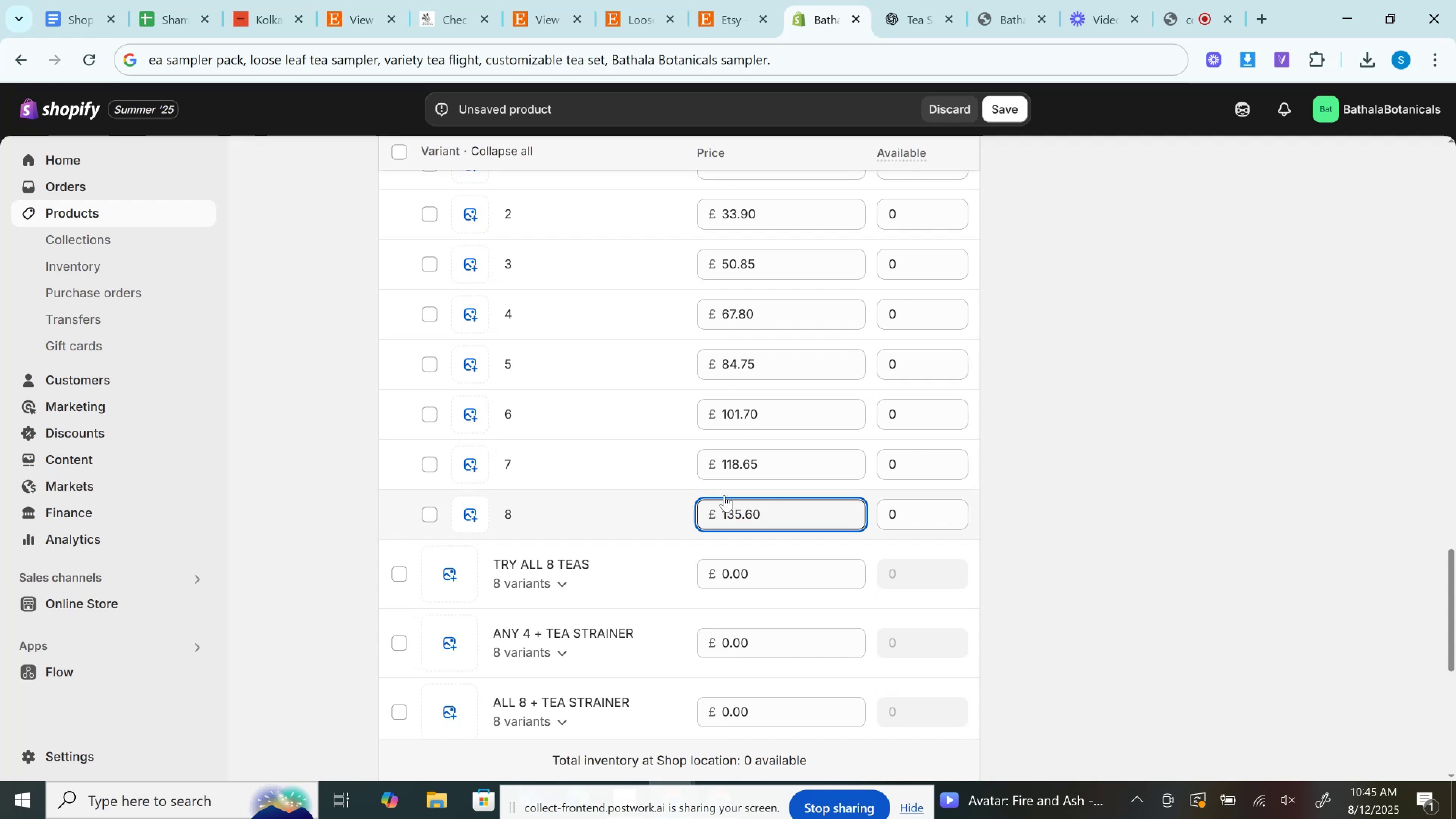 
wait(11.64)
 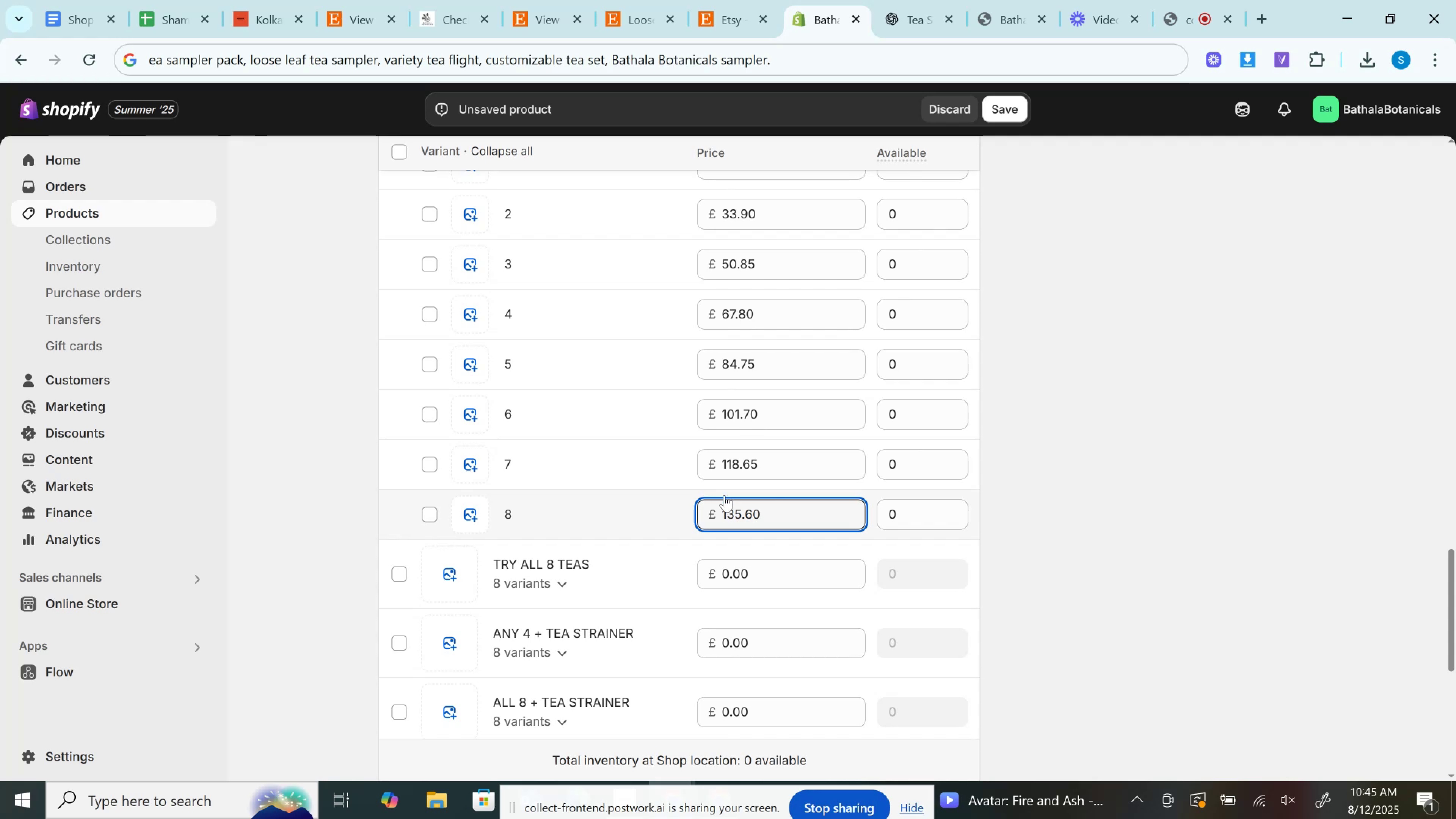 
left_click([743, 0])
 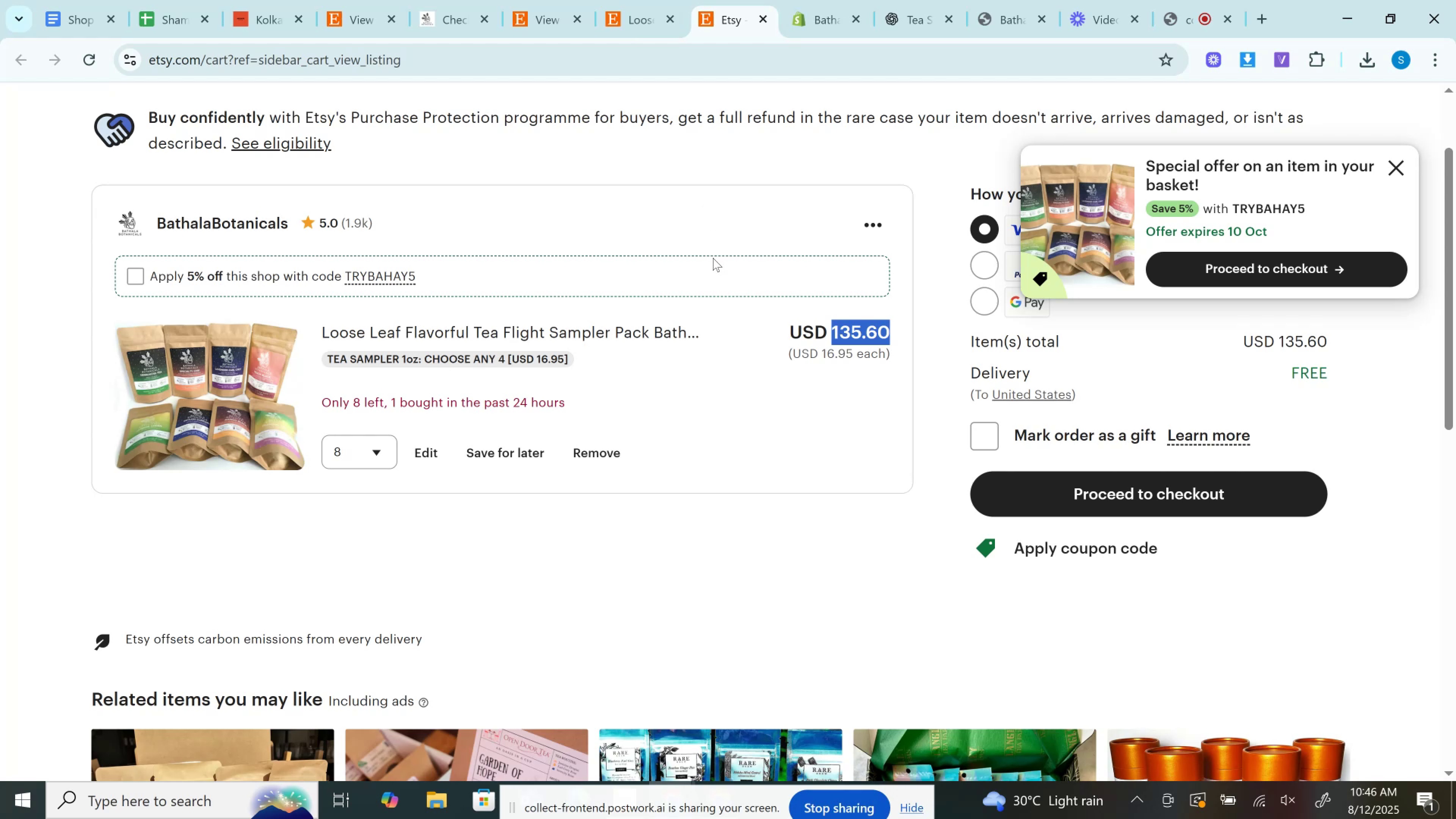 
wait(20.59)
 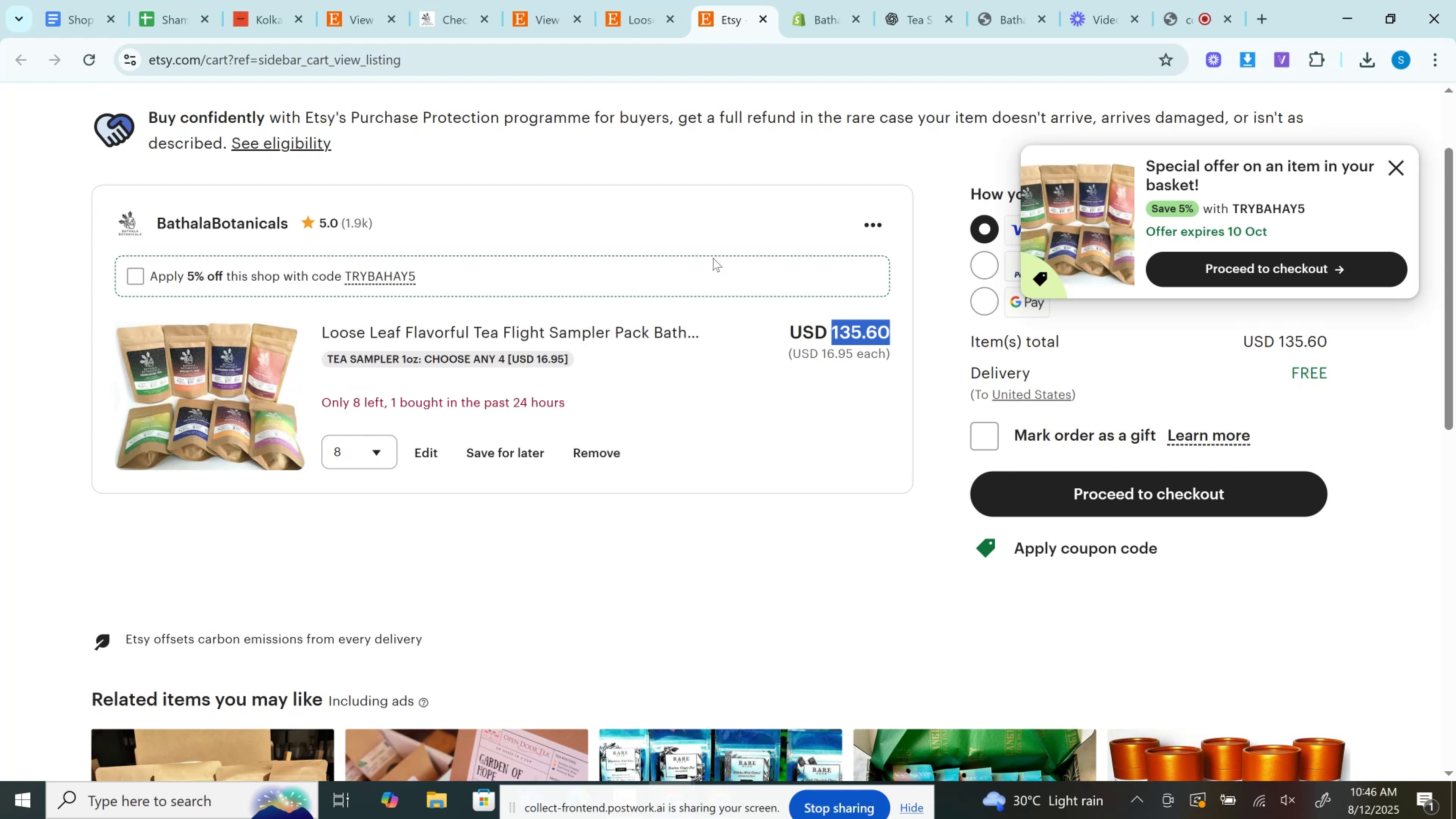 
left_click([626, 0])
 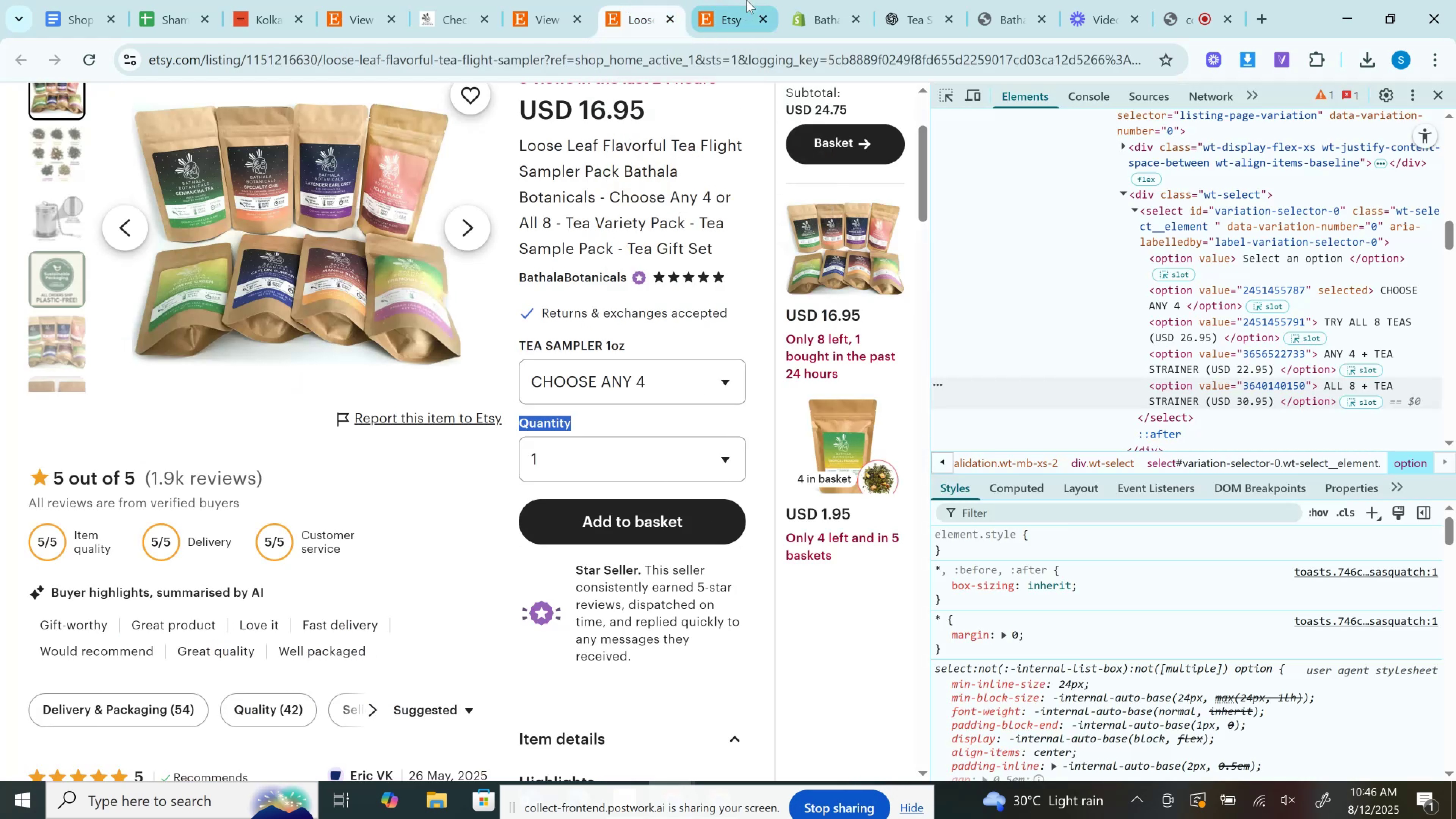 
left_click([728, 0])
 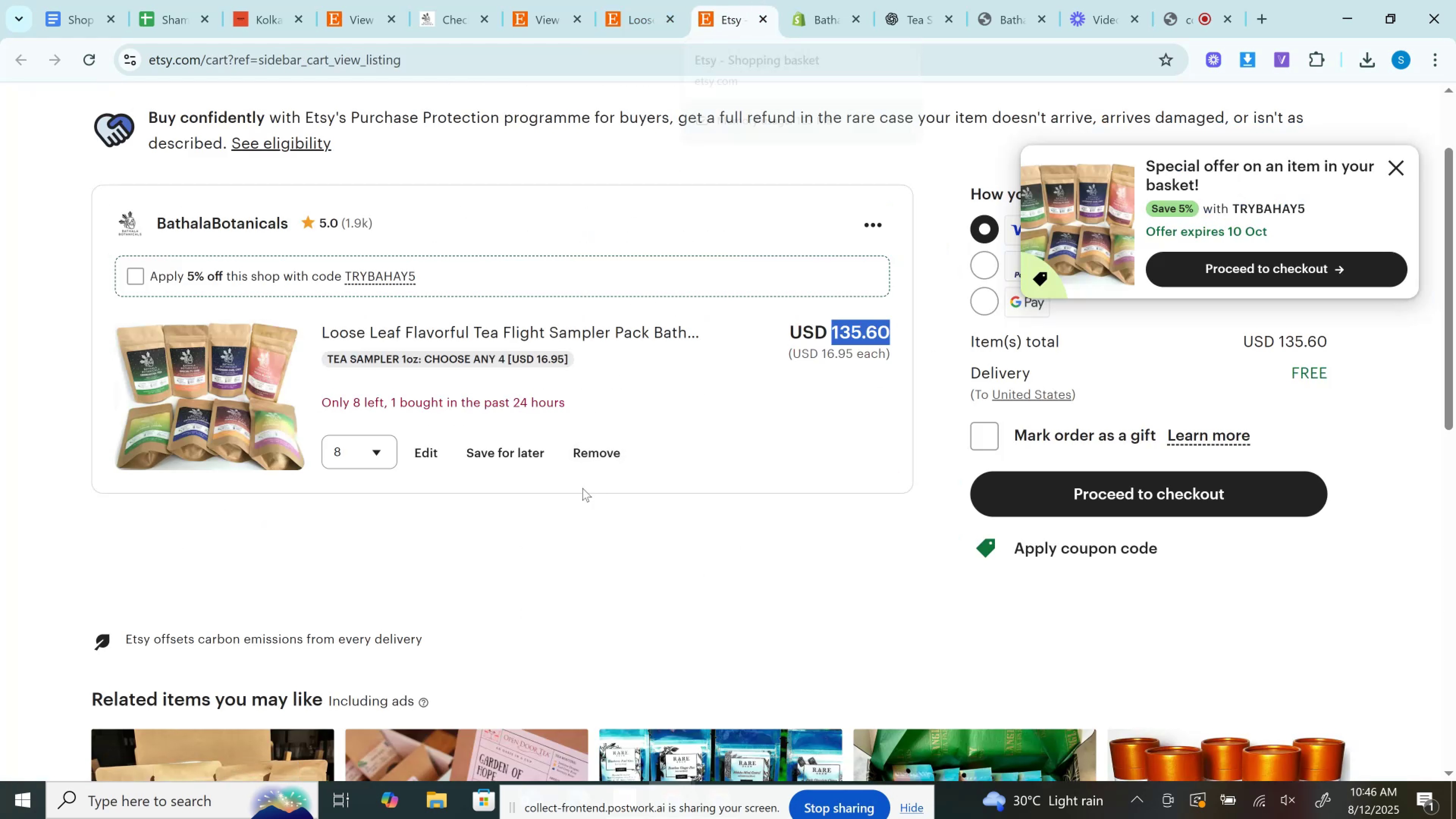 
left_click([599, 457])
 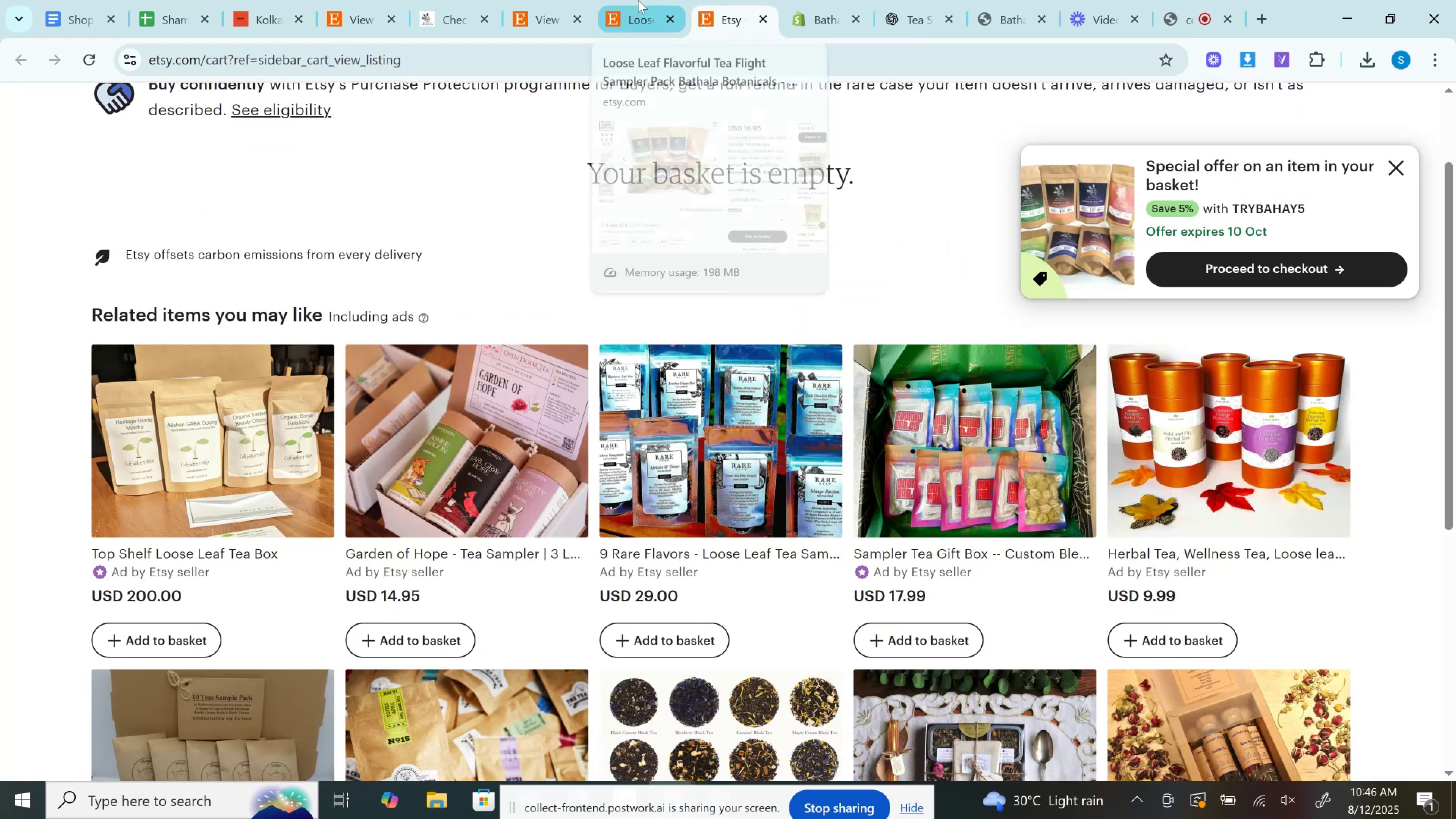 
left_click([638, 0])
 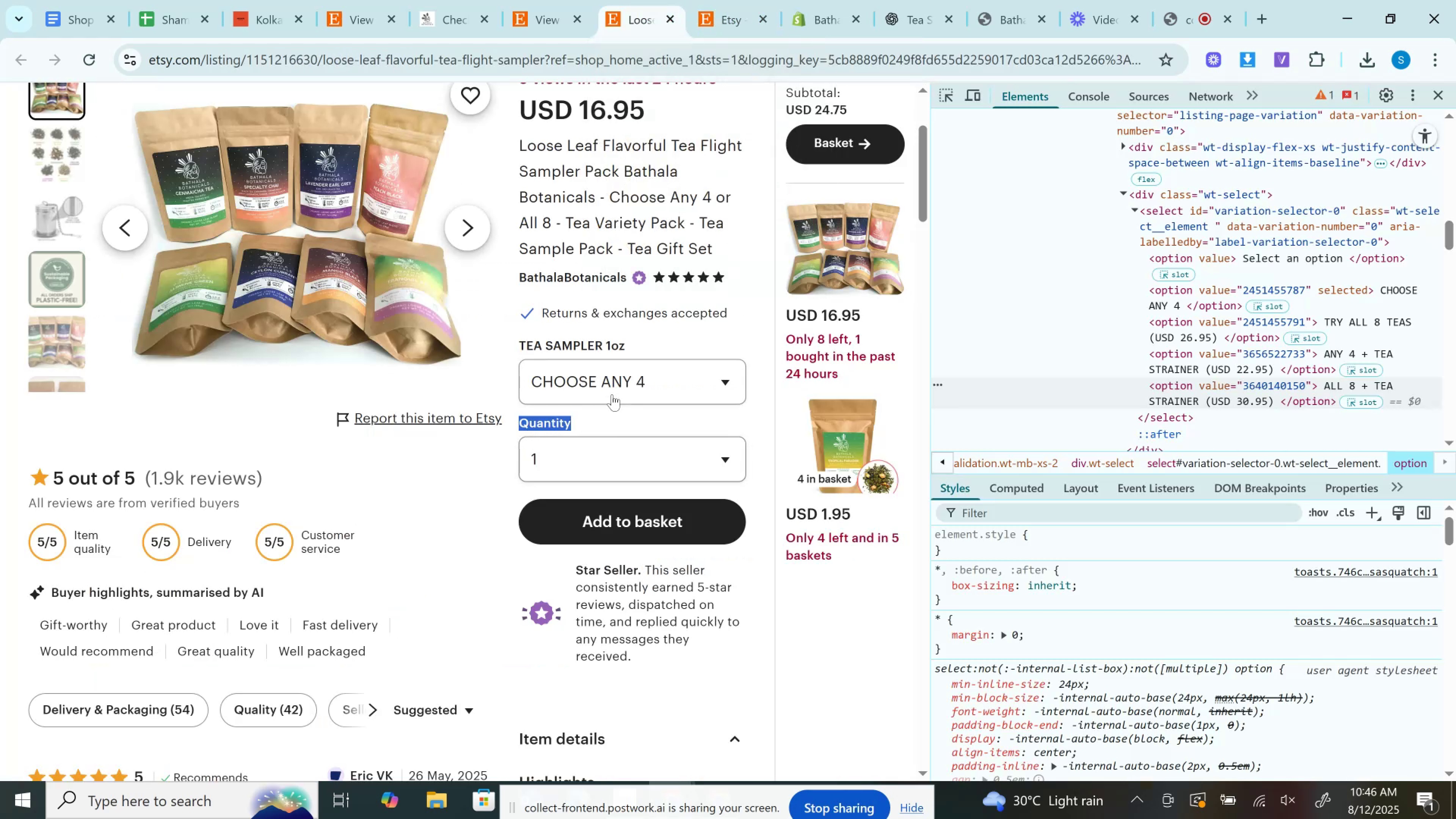 
left_click([604, 382])
 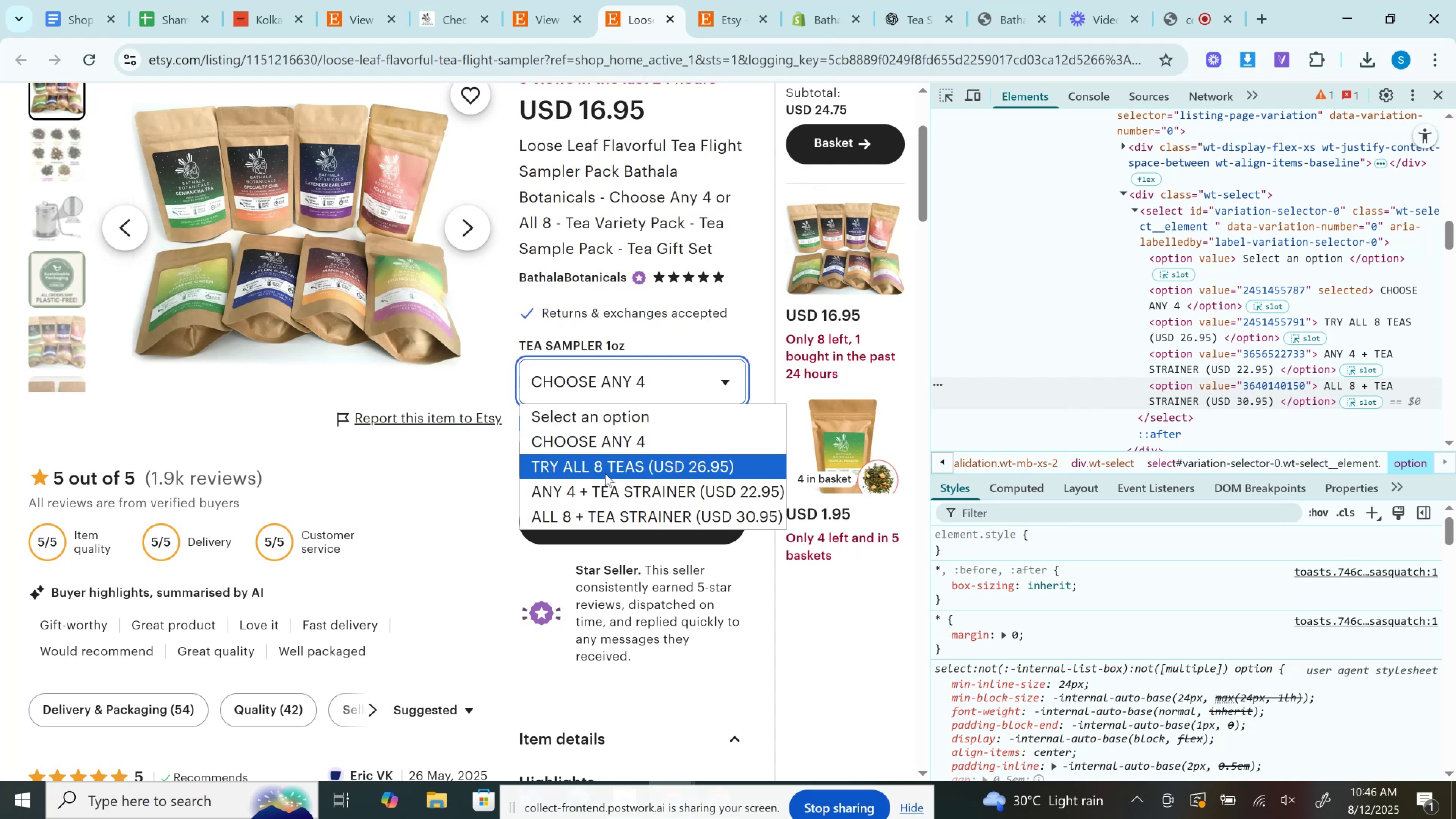 
left_click([605, 474])
 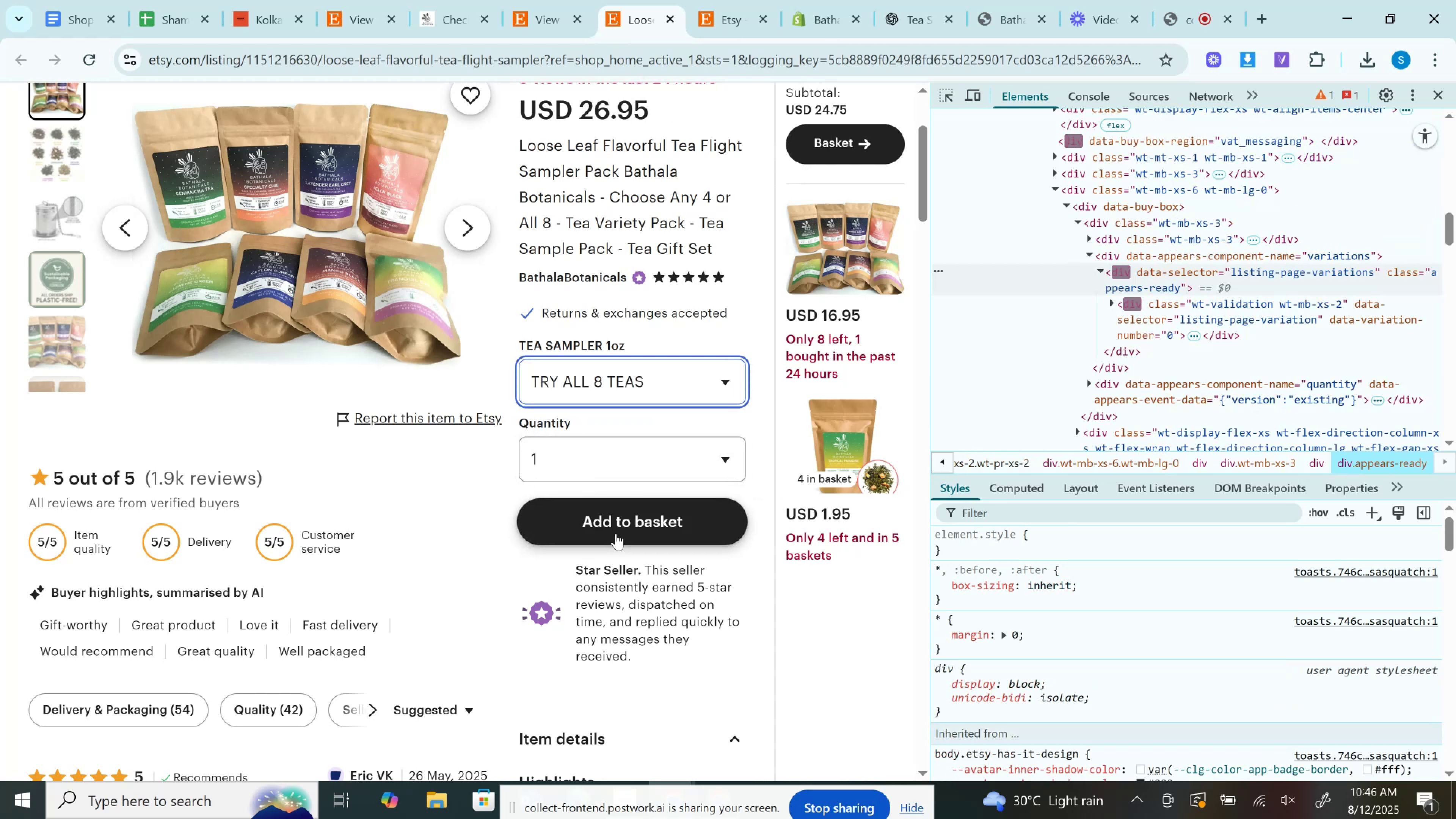 
left_click([619, 532])
 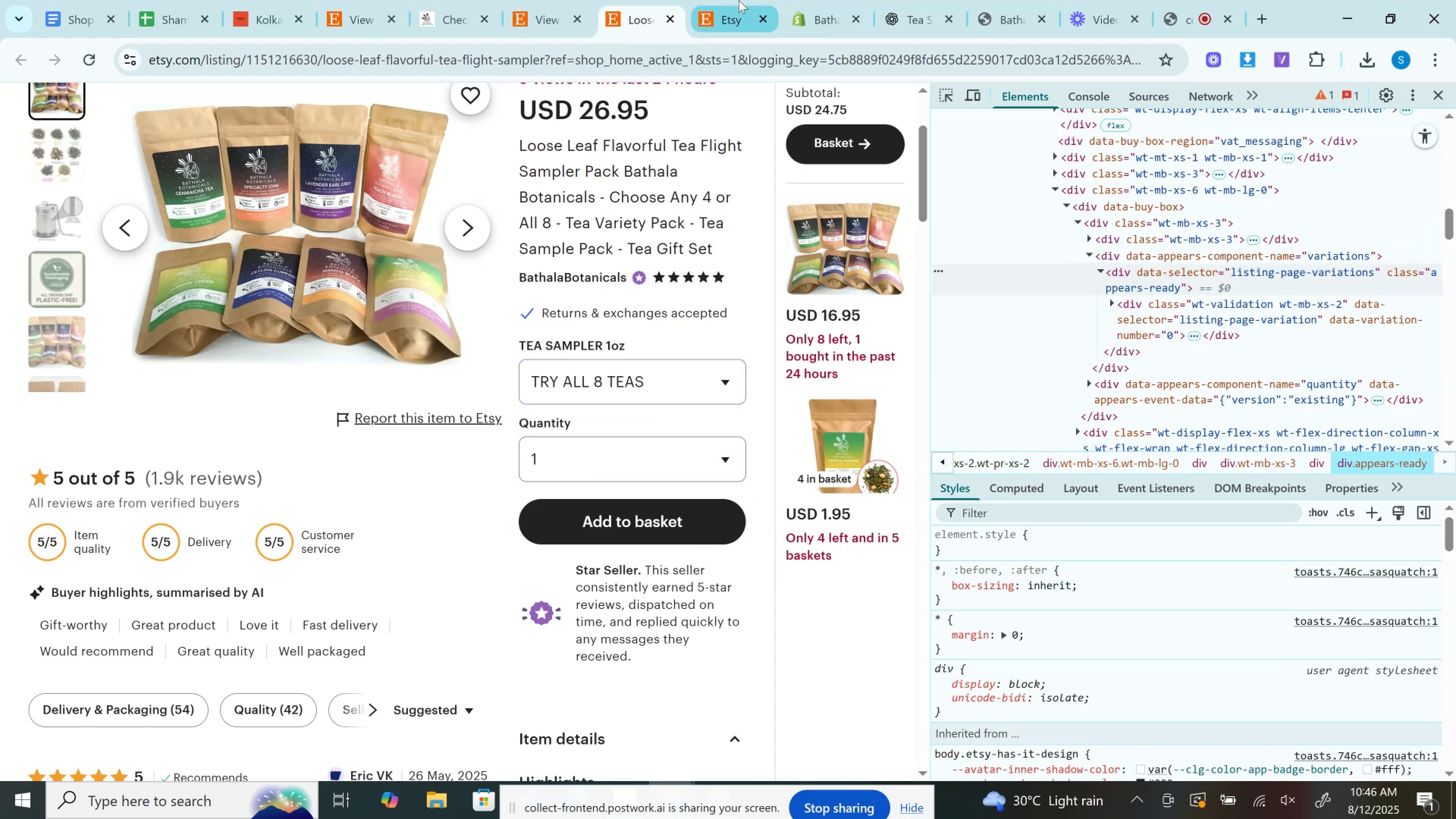 
left_click([739, 0])
 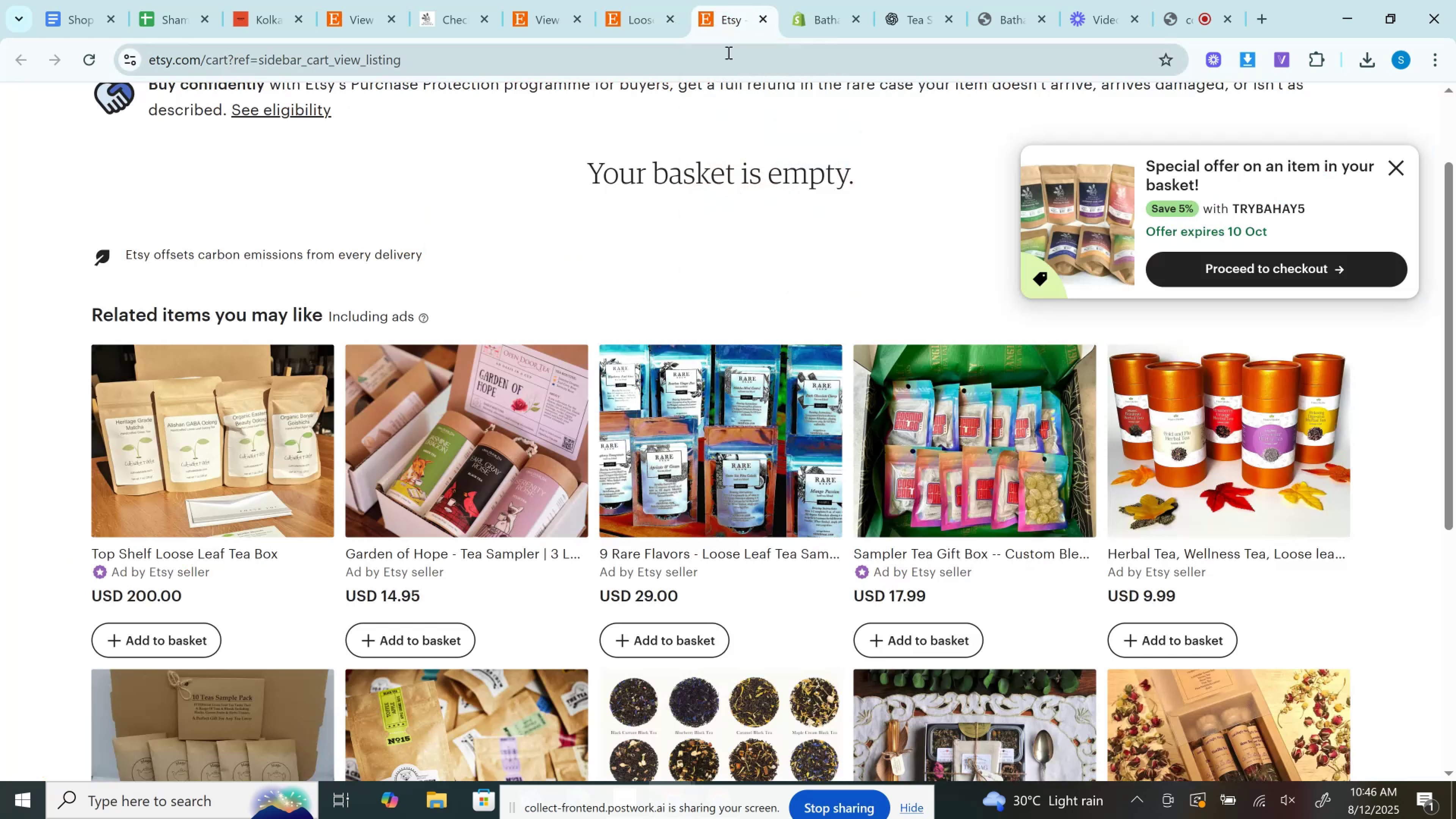 
scroll: coordinate [1164, 272], scroll_direction: up, amount: 5.0
 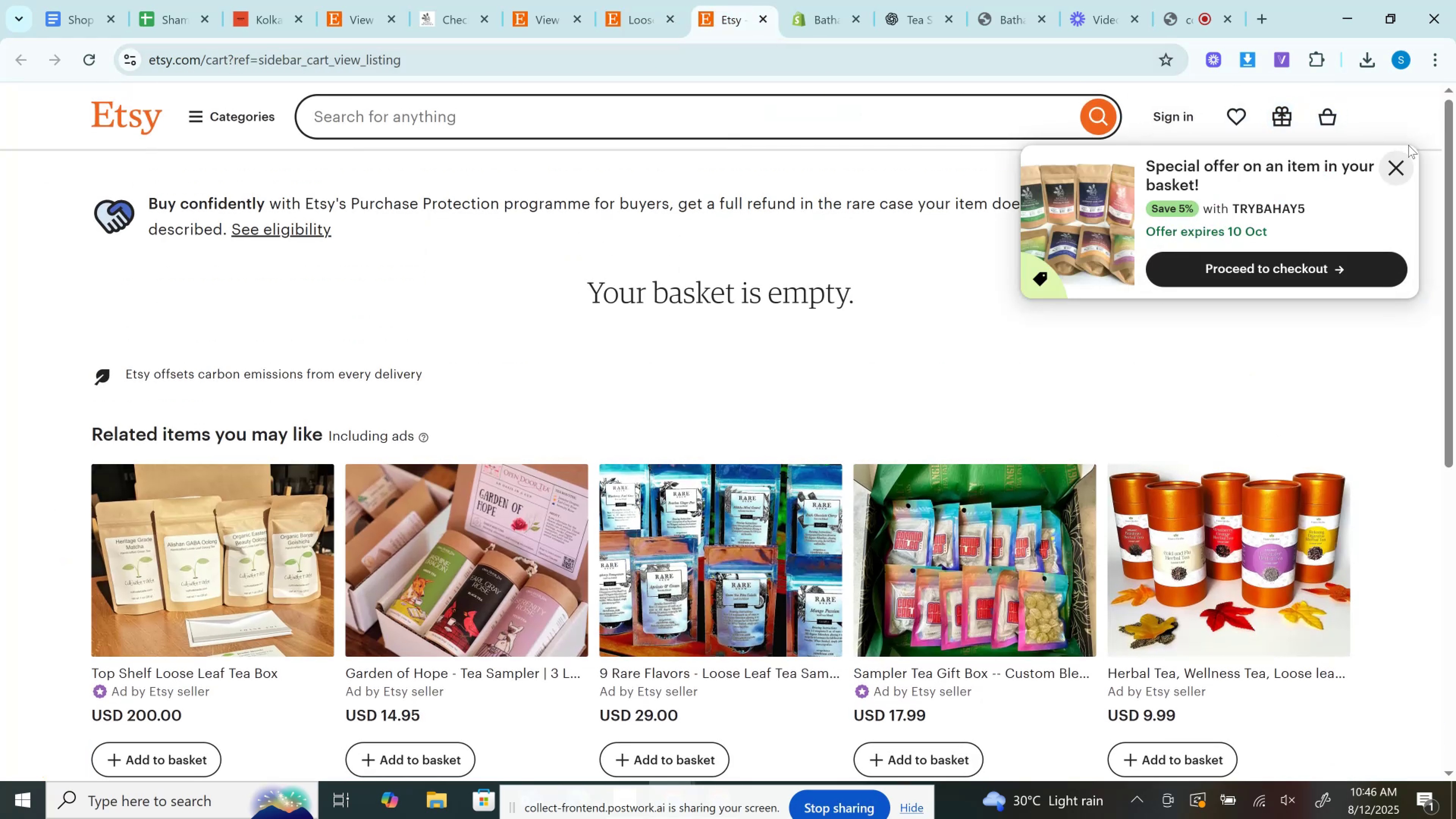 
left_click([1406, 158])
 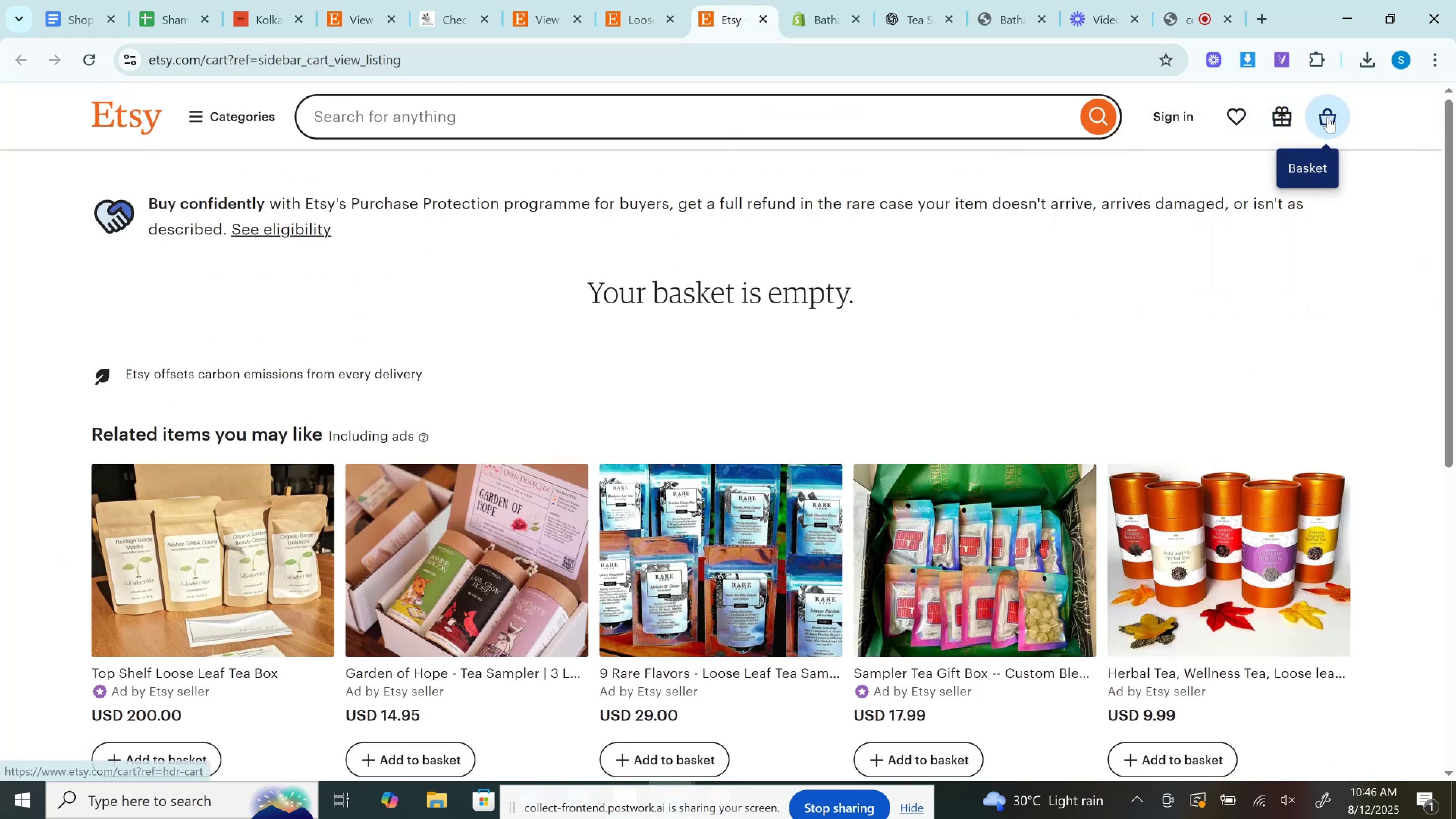 
left_click([1329, 120])
 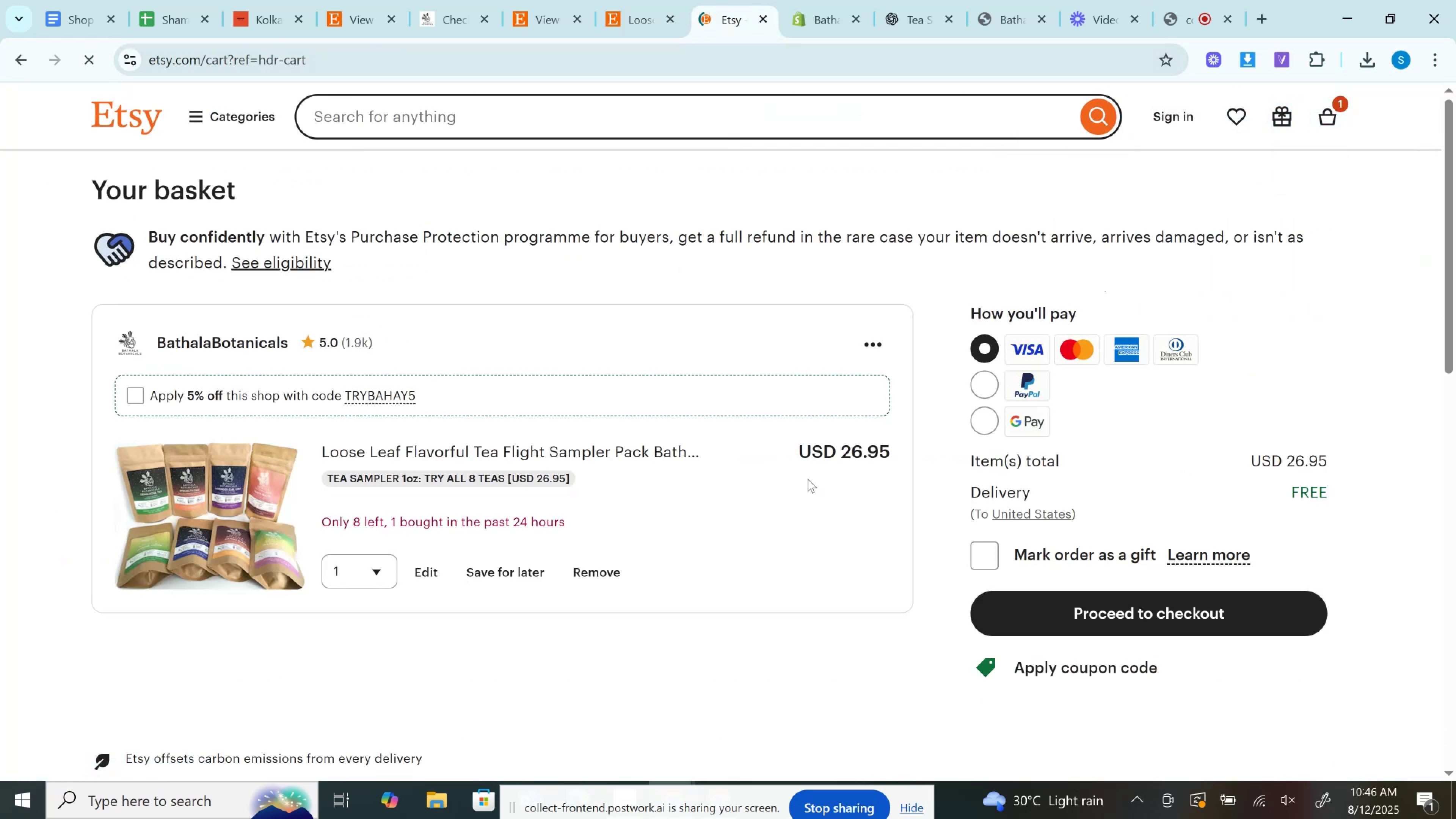 
mouse_move([797, 28])
 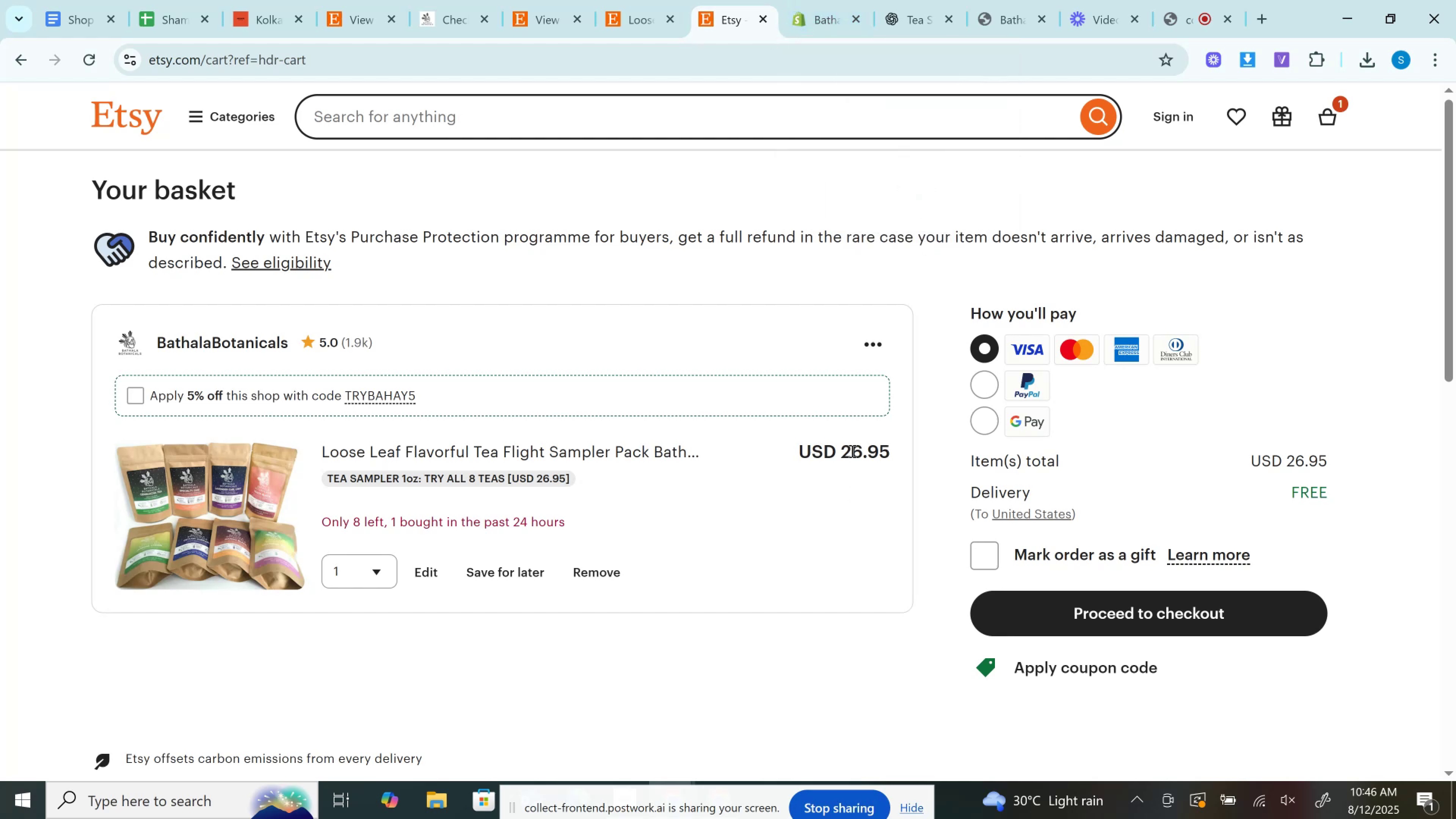 
double_click([851, 451])
 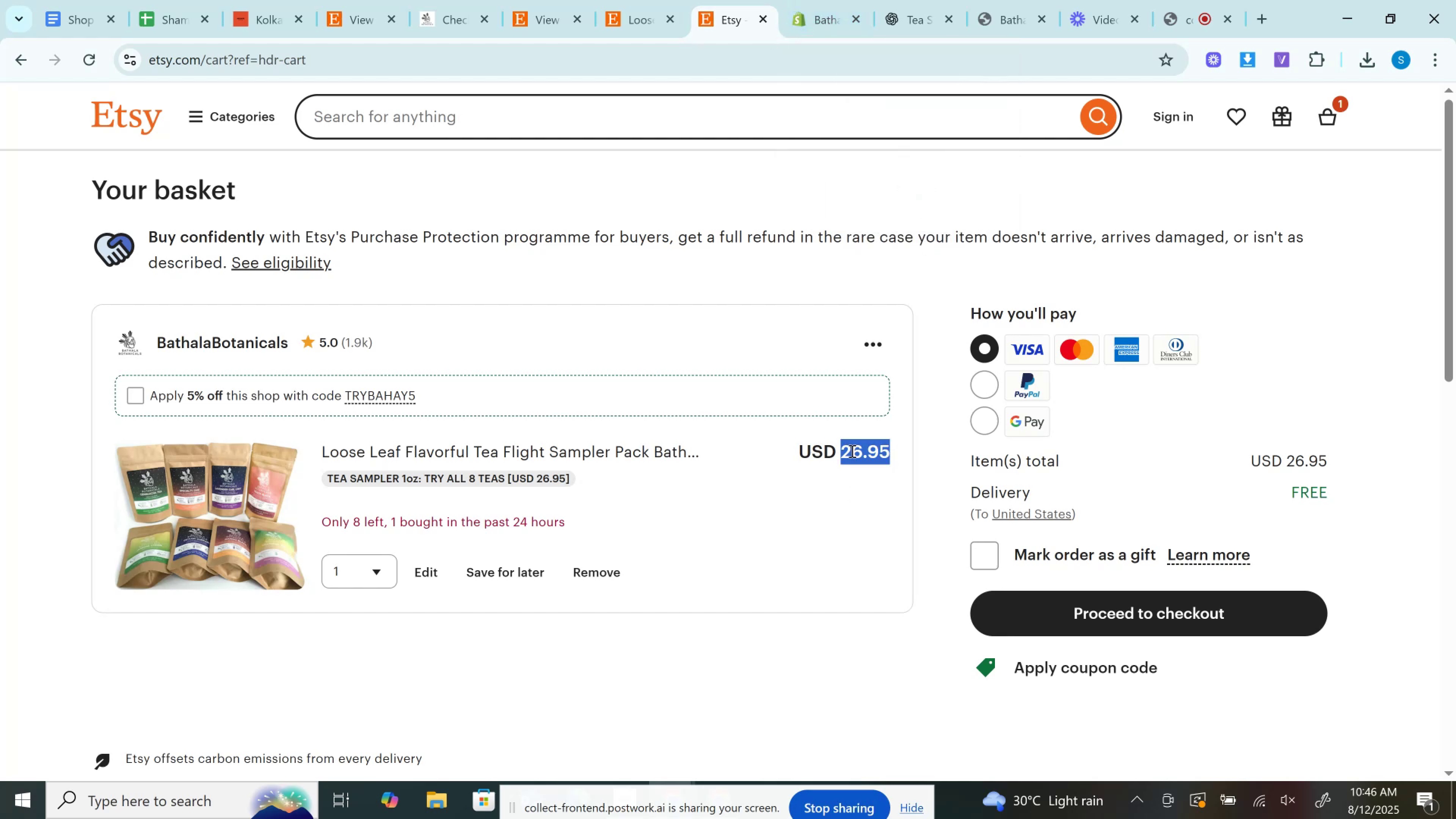 
key(Control+C)
 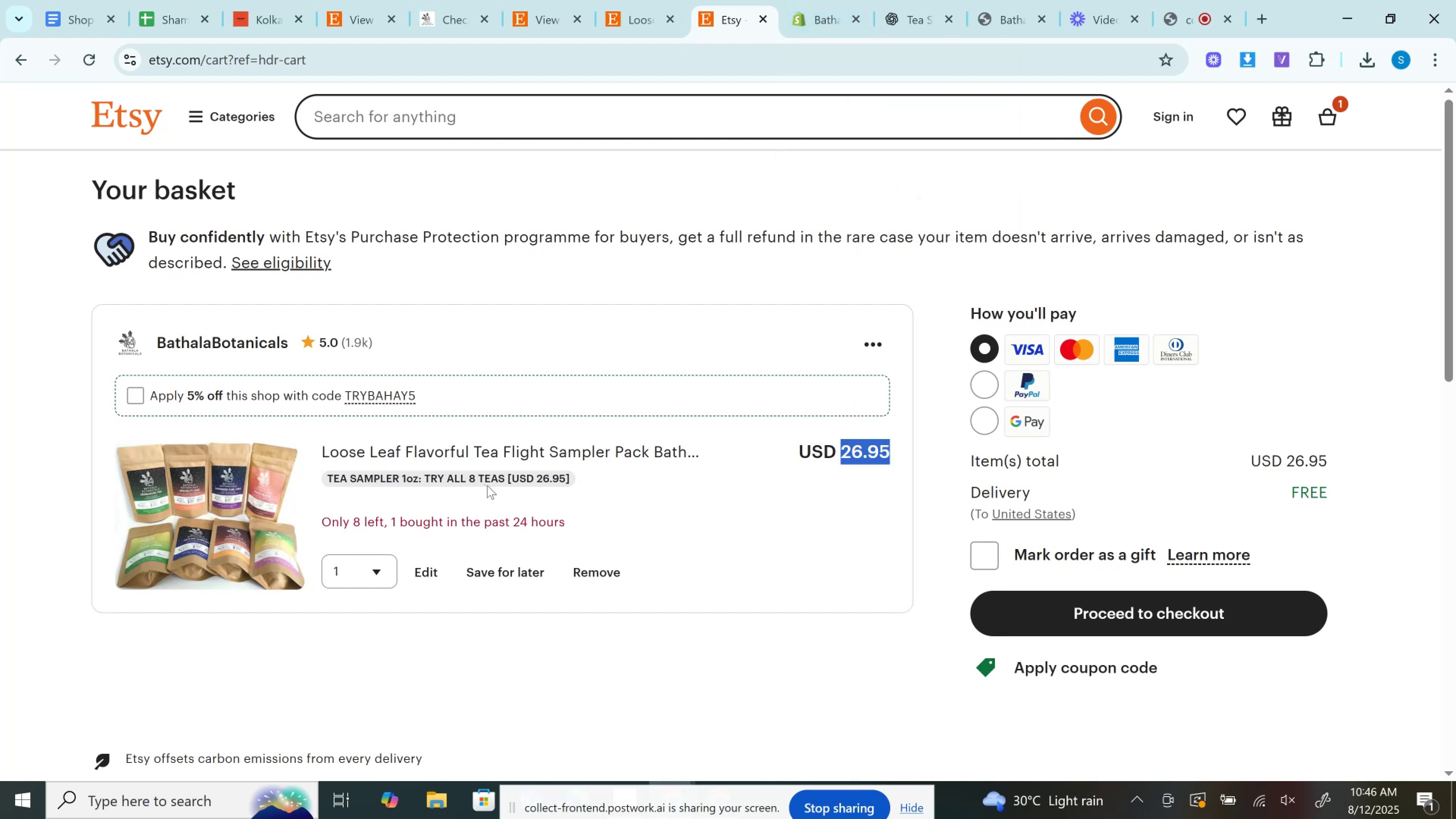 
left_click([819, 0])
 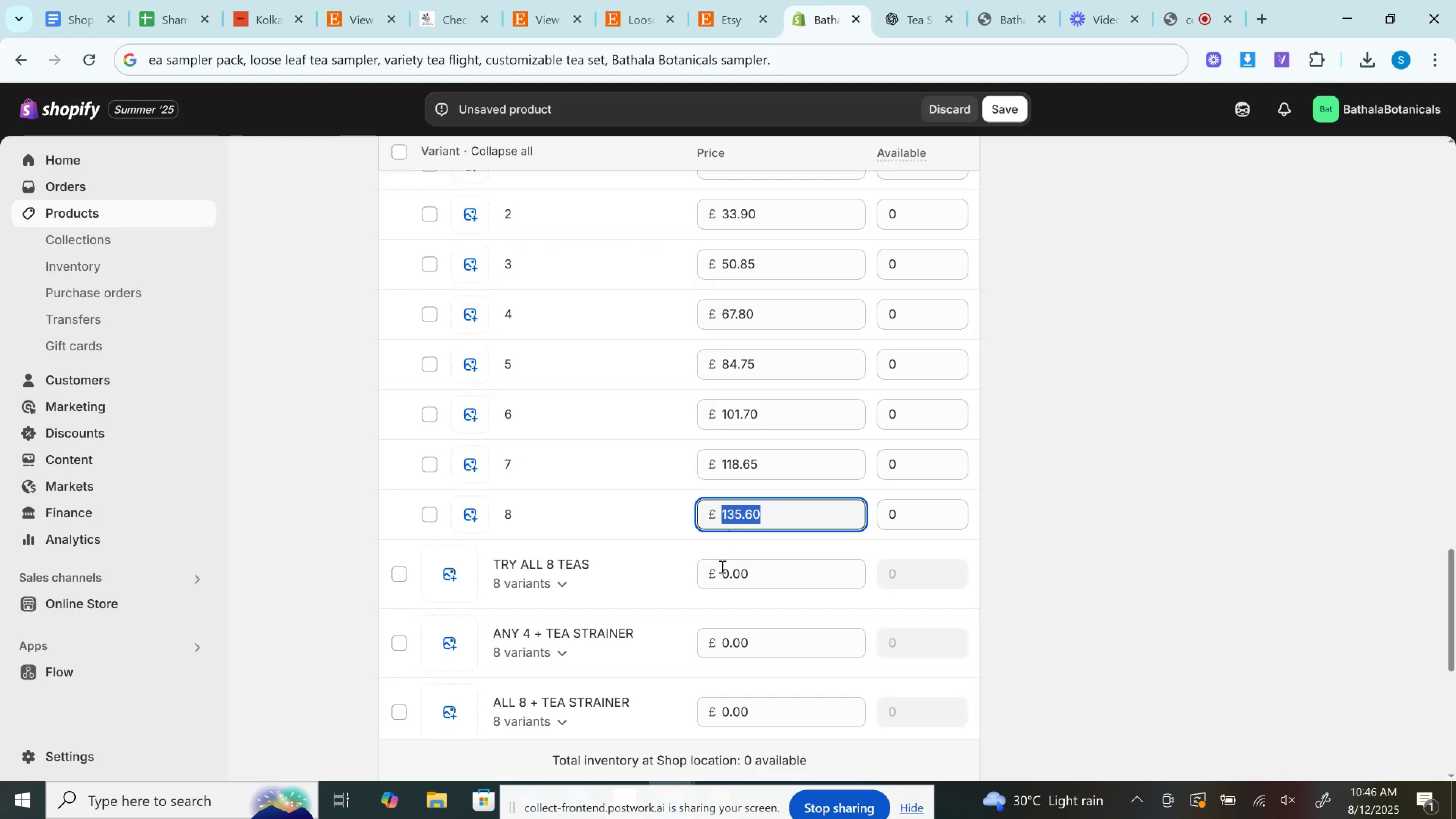 
scroll: coordinate [709, 578], scroll_direction: down, amount: 2.0
 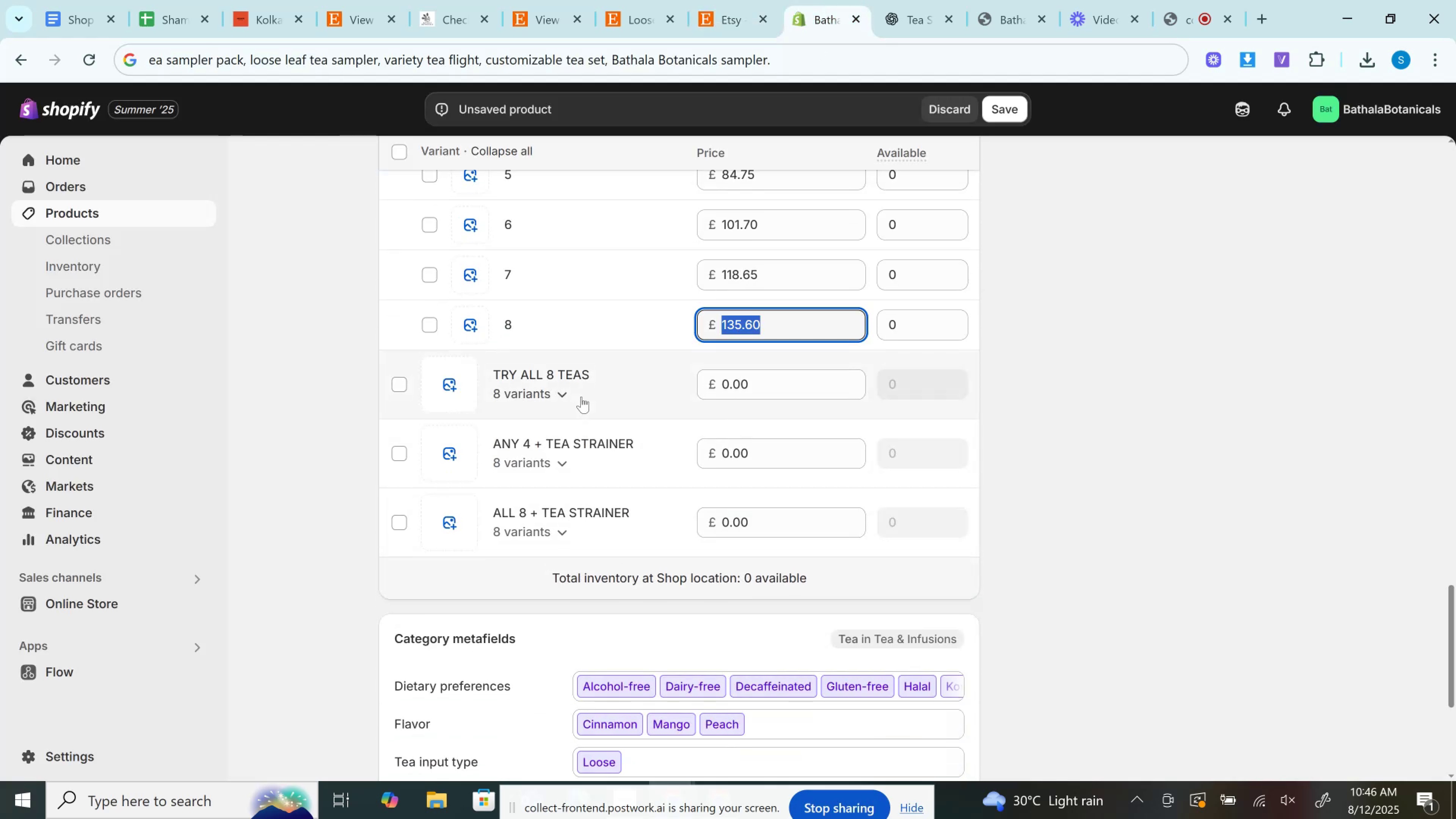 
left_click([576, 392])
 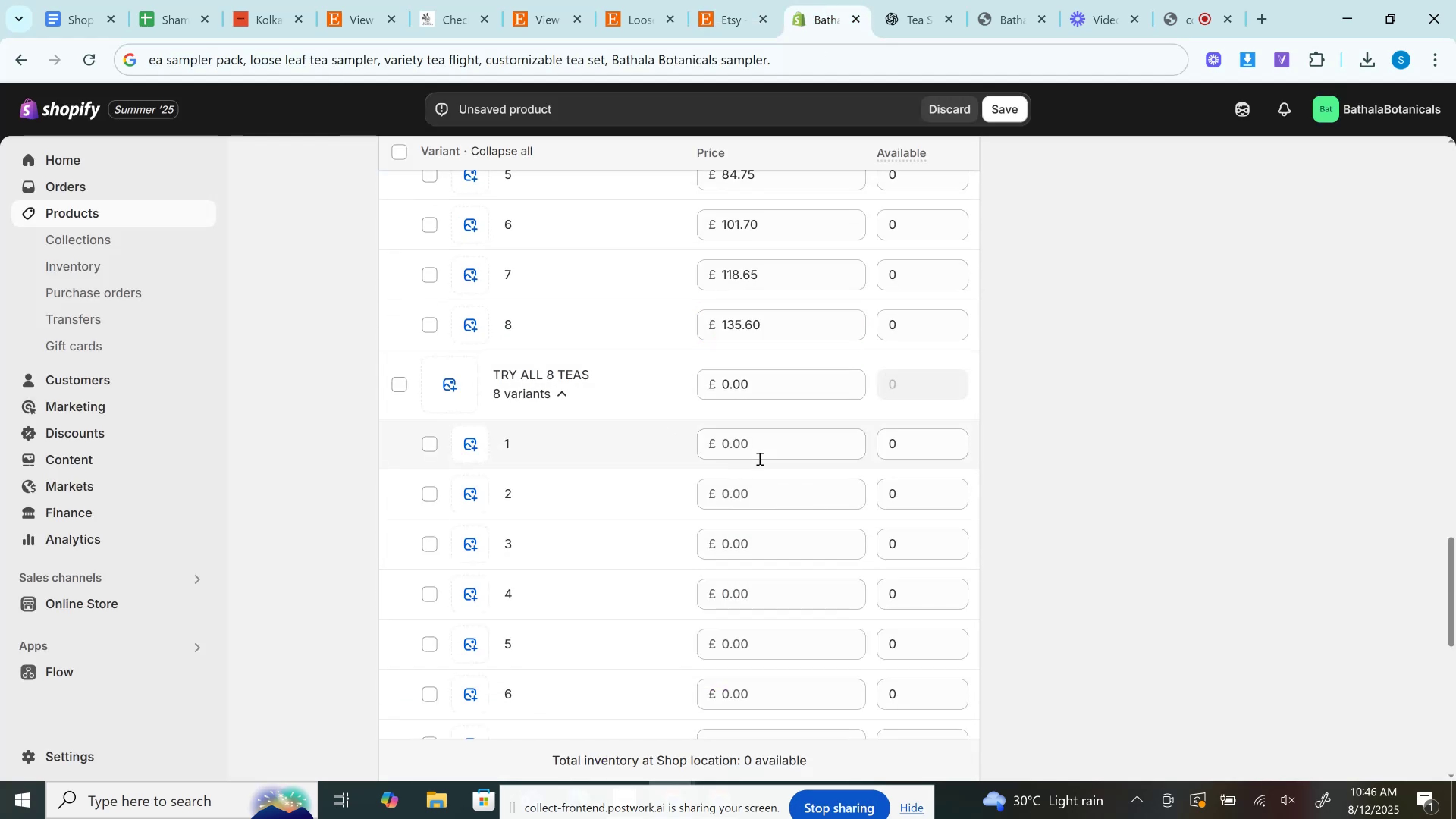 
left_click([752, 442])
 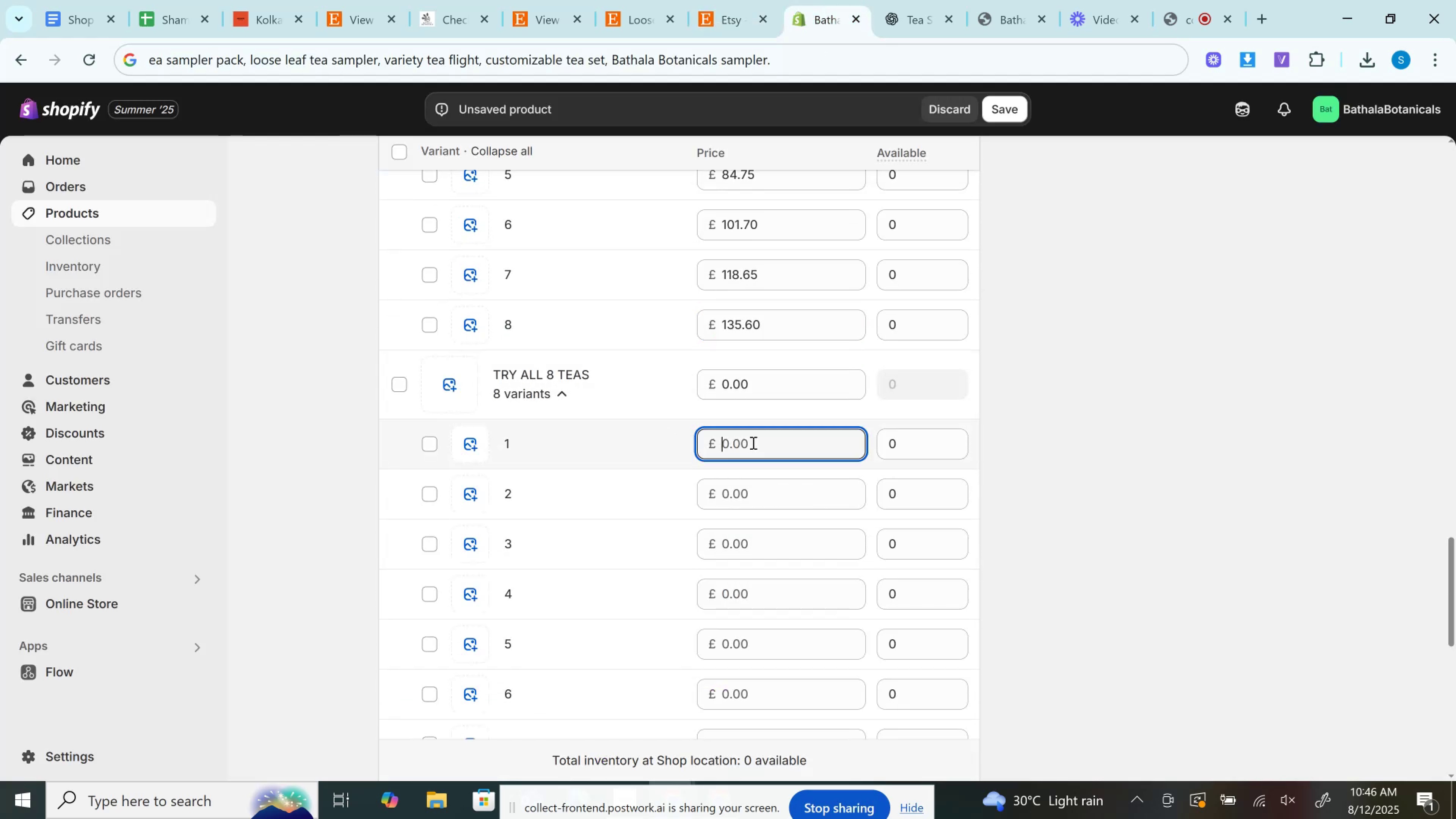 
key(Control+V)
 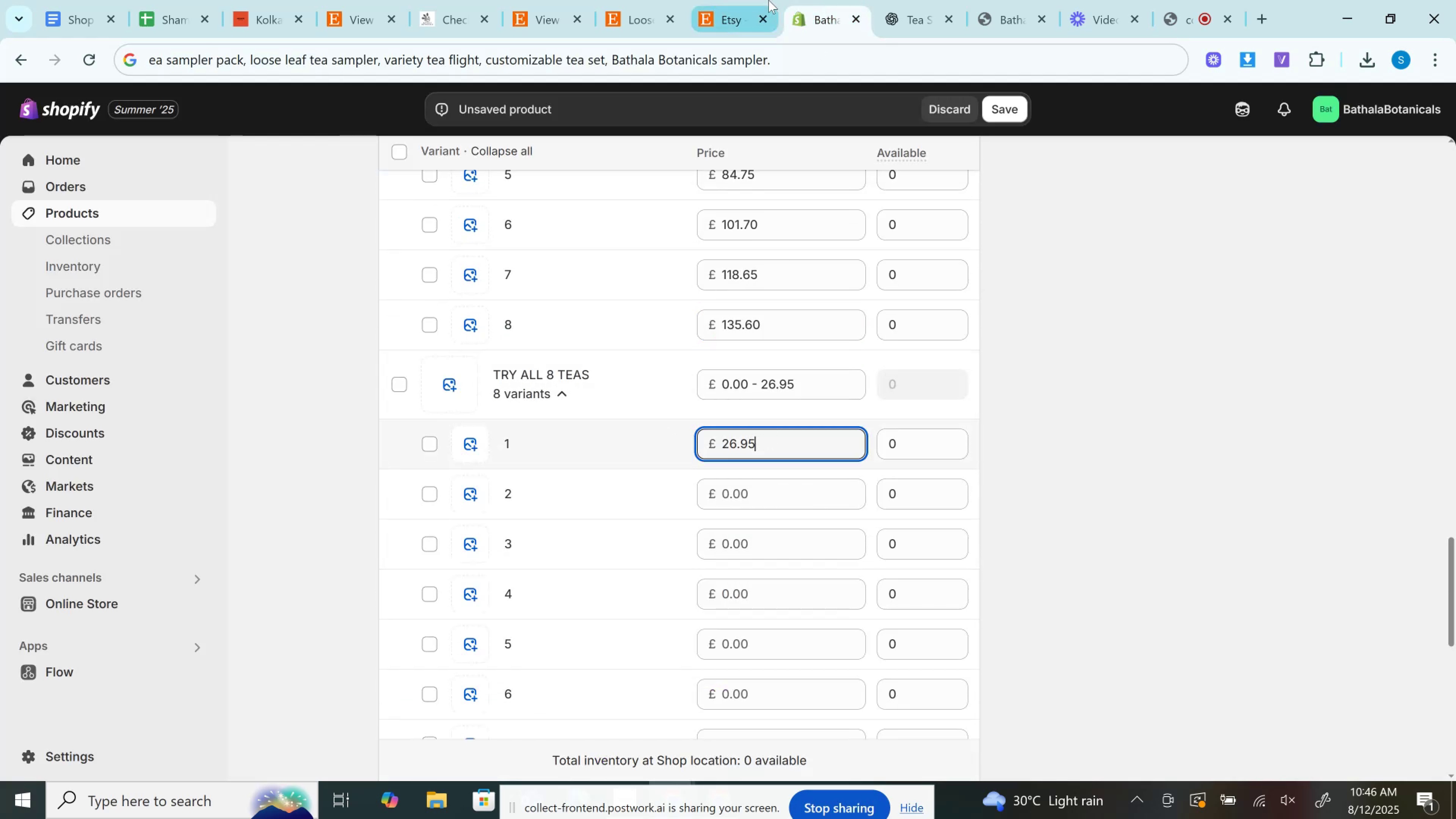 
left_click([762, 0])
 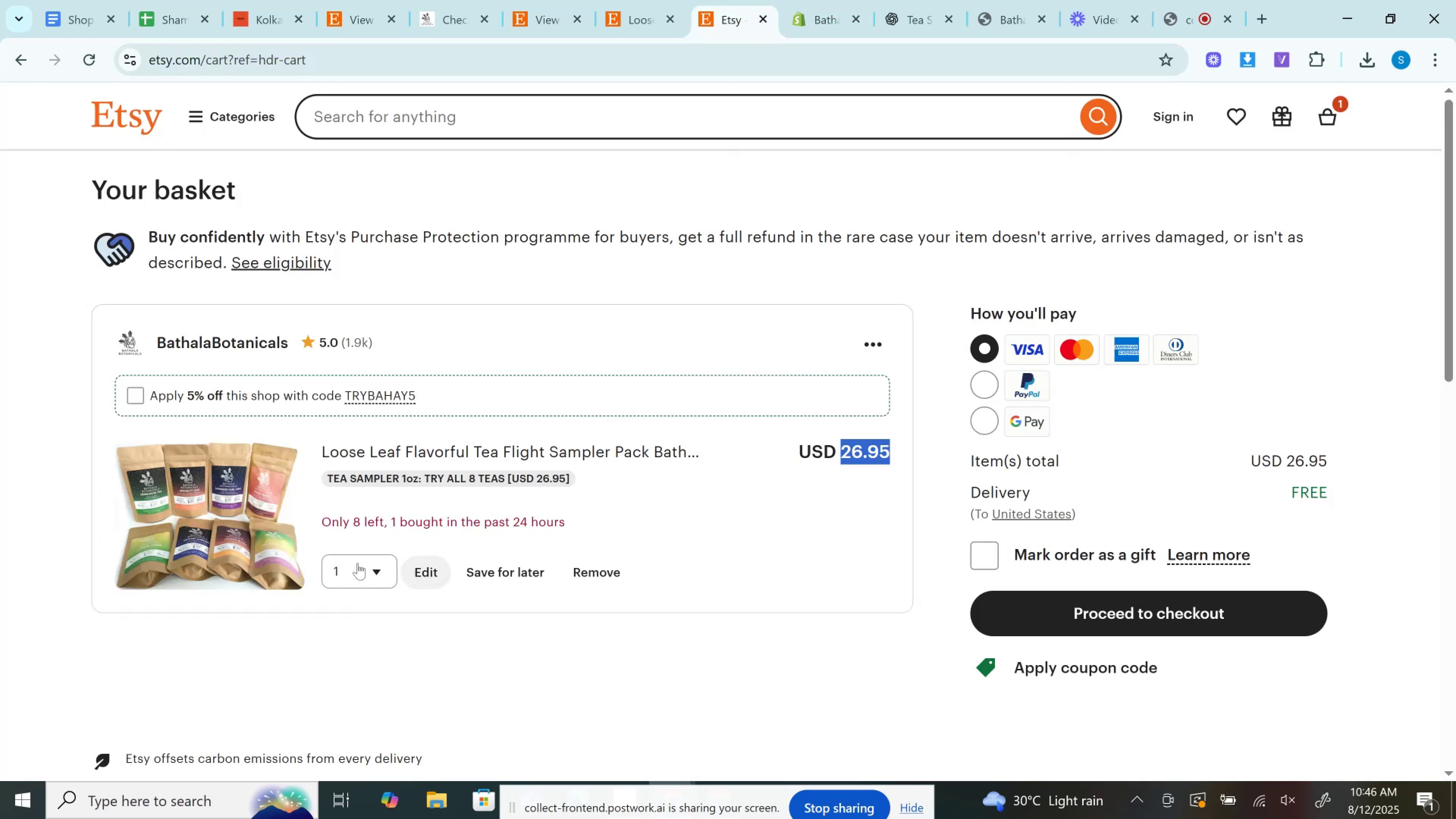 
left_click([352, 562])
 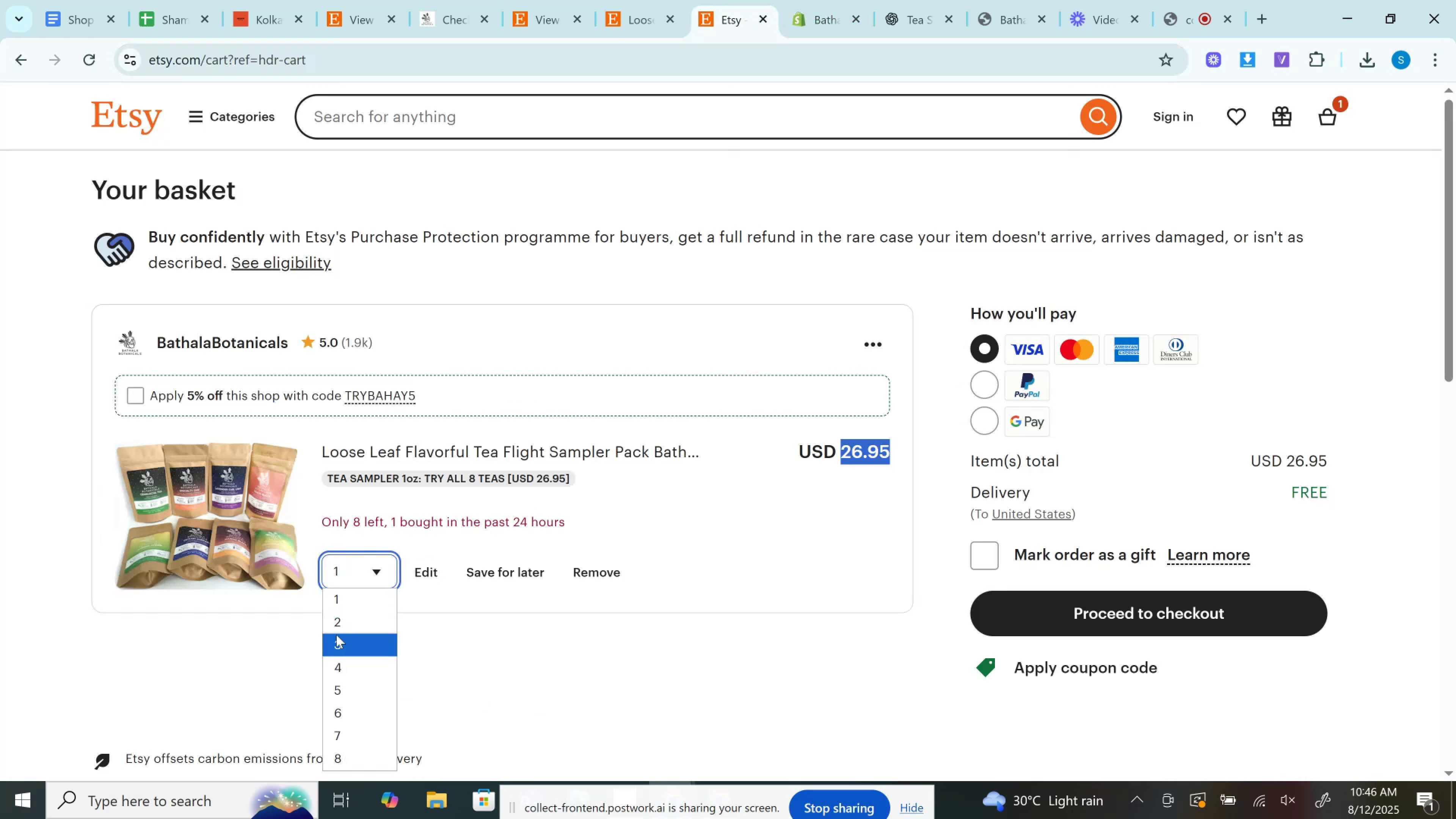 
left_click_drag(start_coordinate=[336, 635], to_coordinate=[342, 631])
 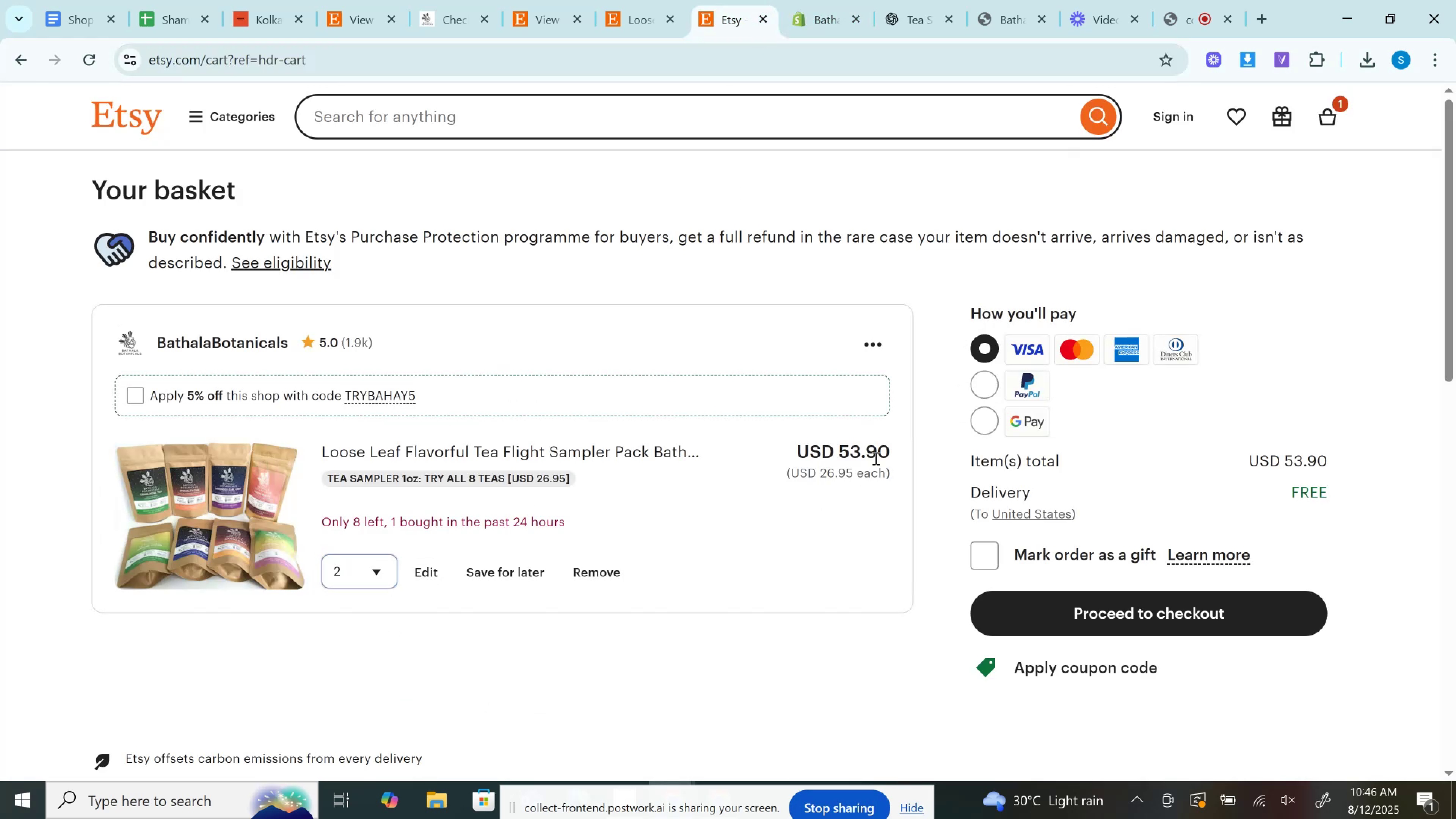 
left_click([871, 453])
 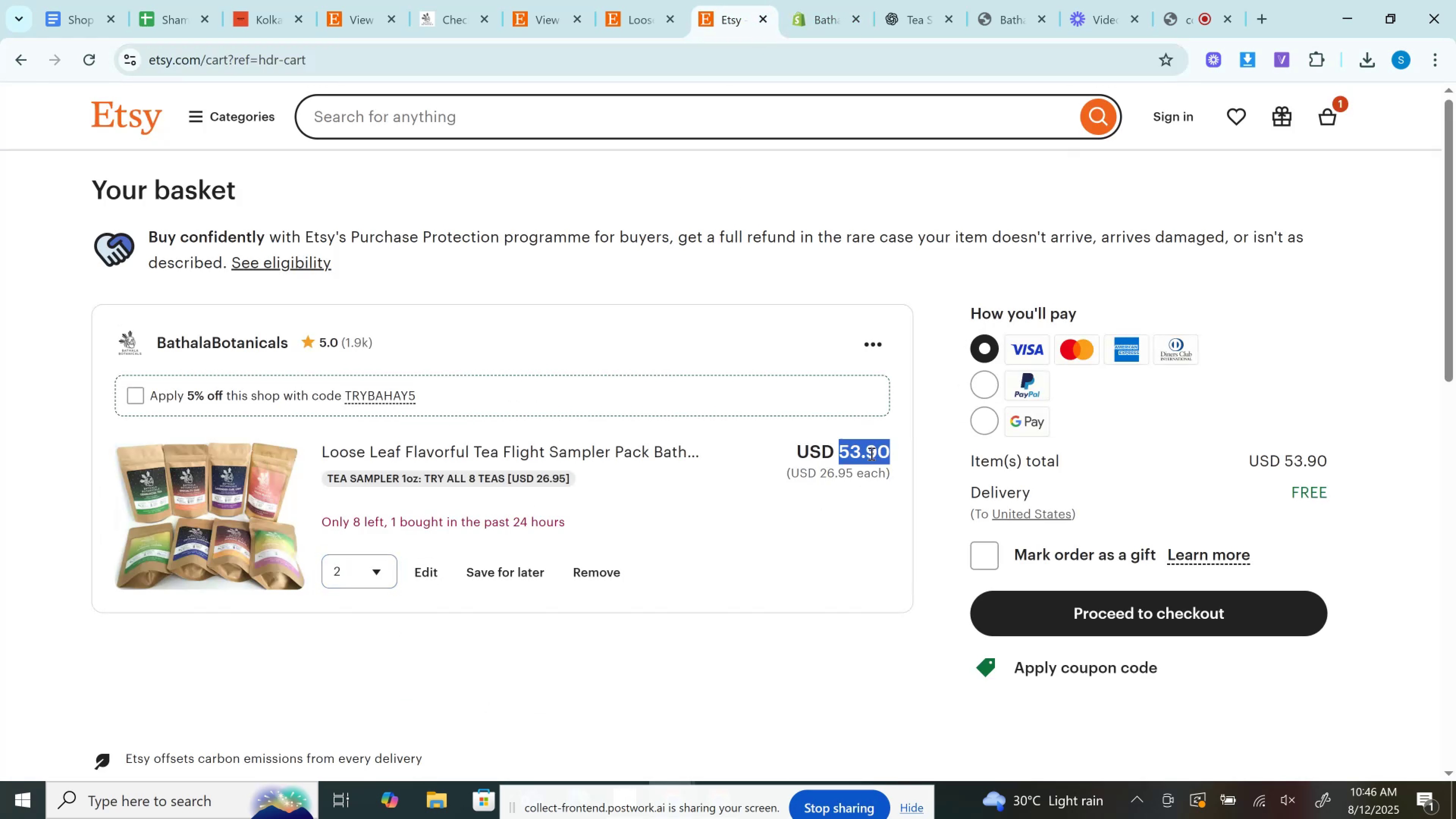 
double_click([871, 453])
 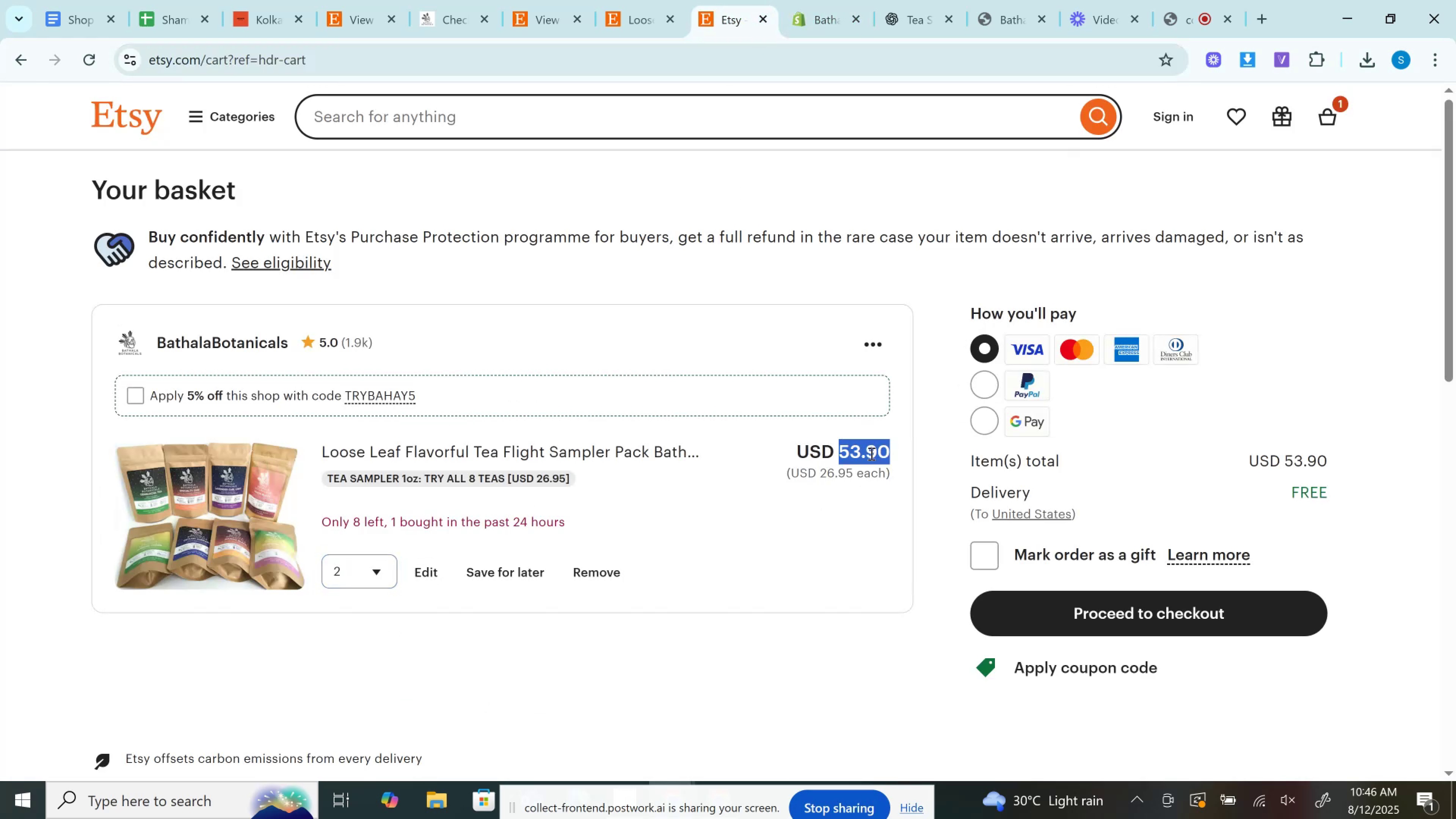 
key(Control+C)
 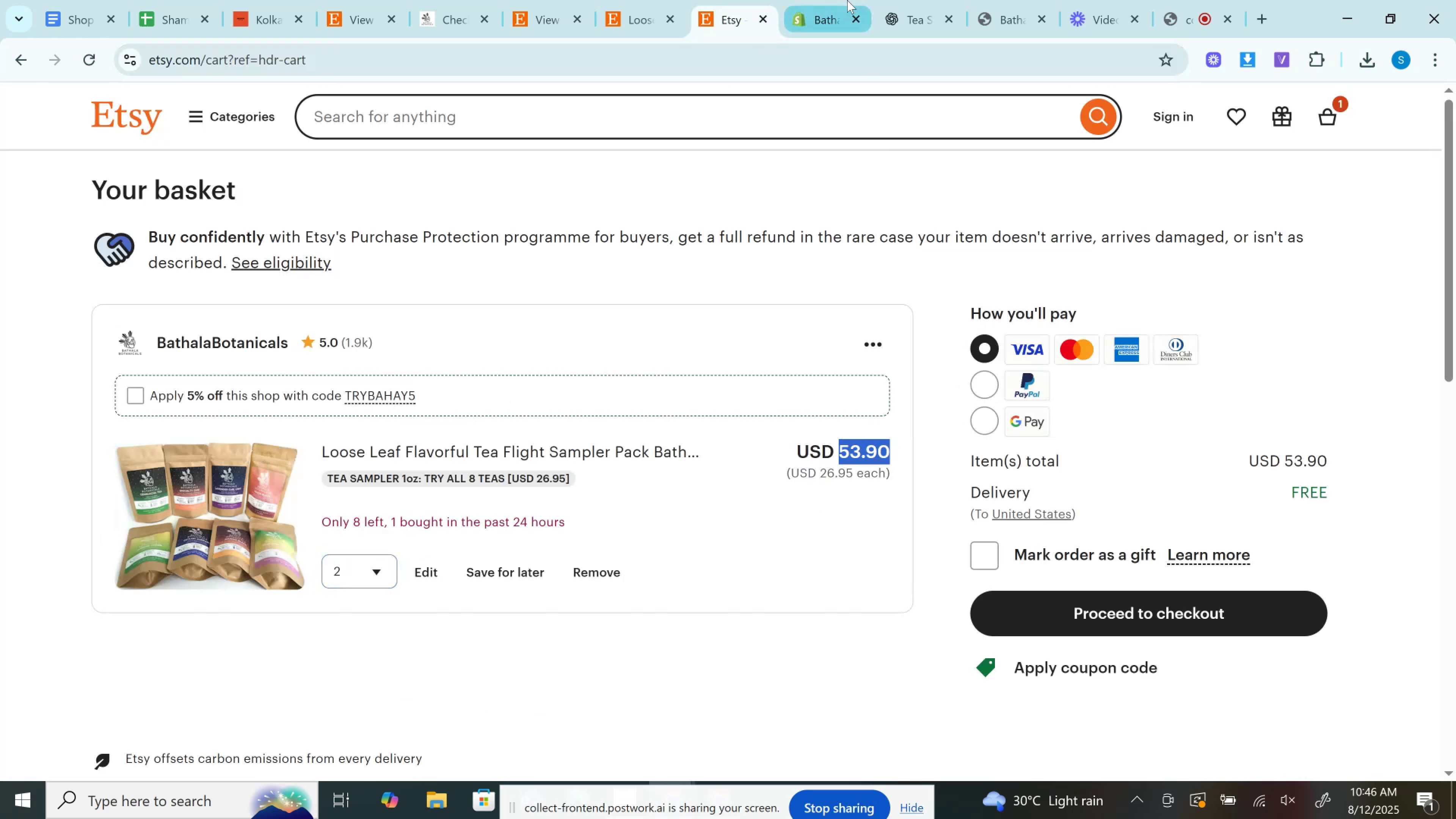 
left_click([844, 0])
 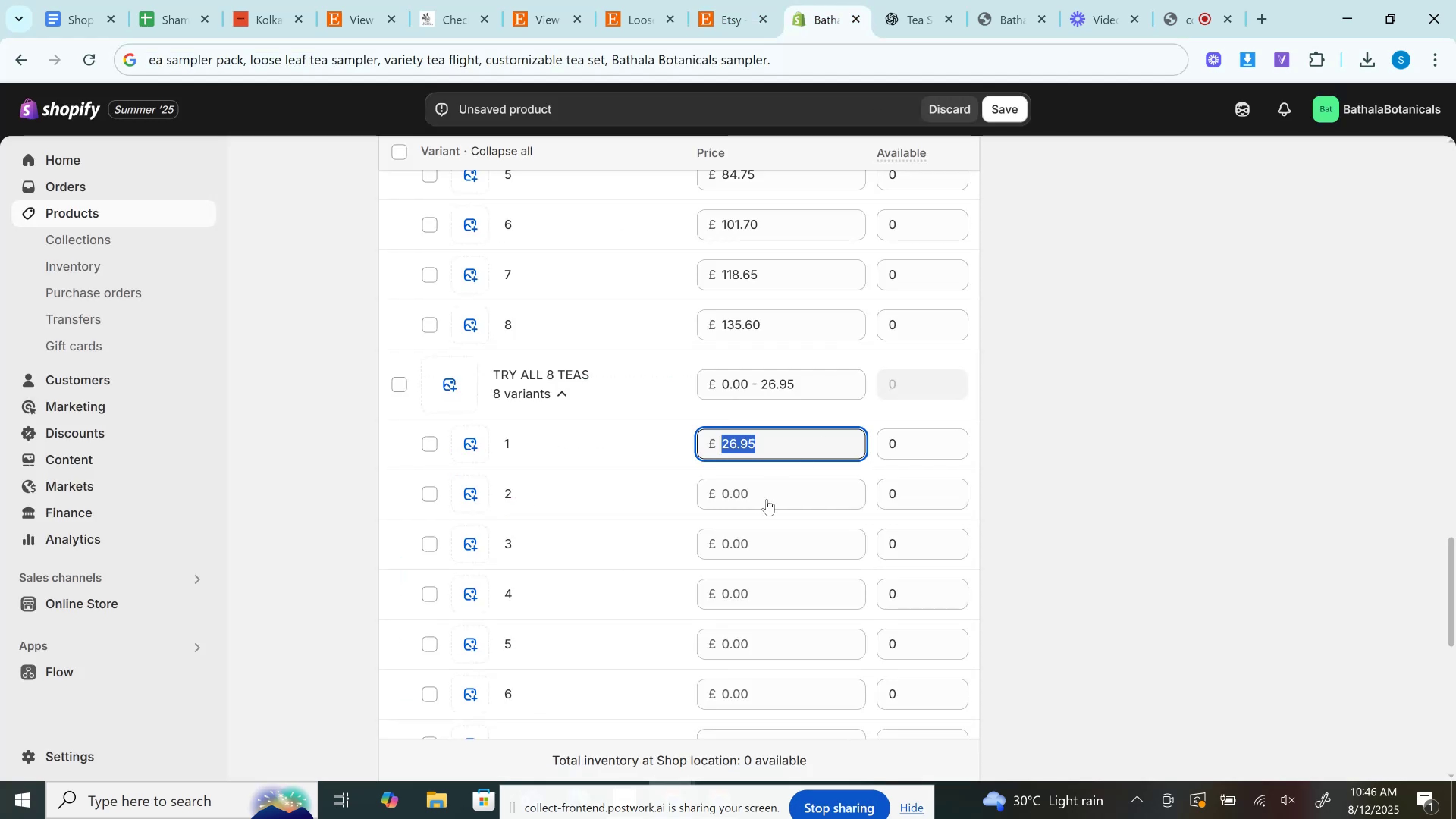 
left_click([766, 500])
 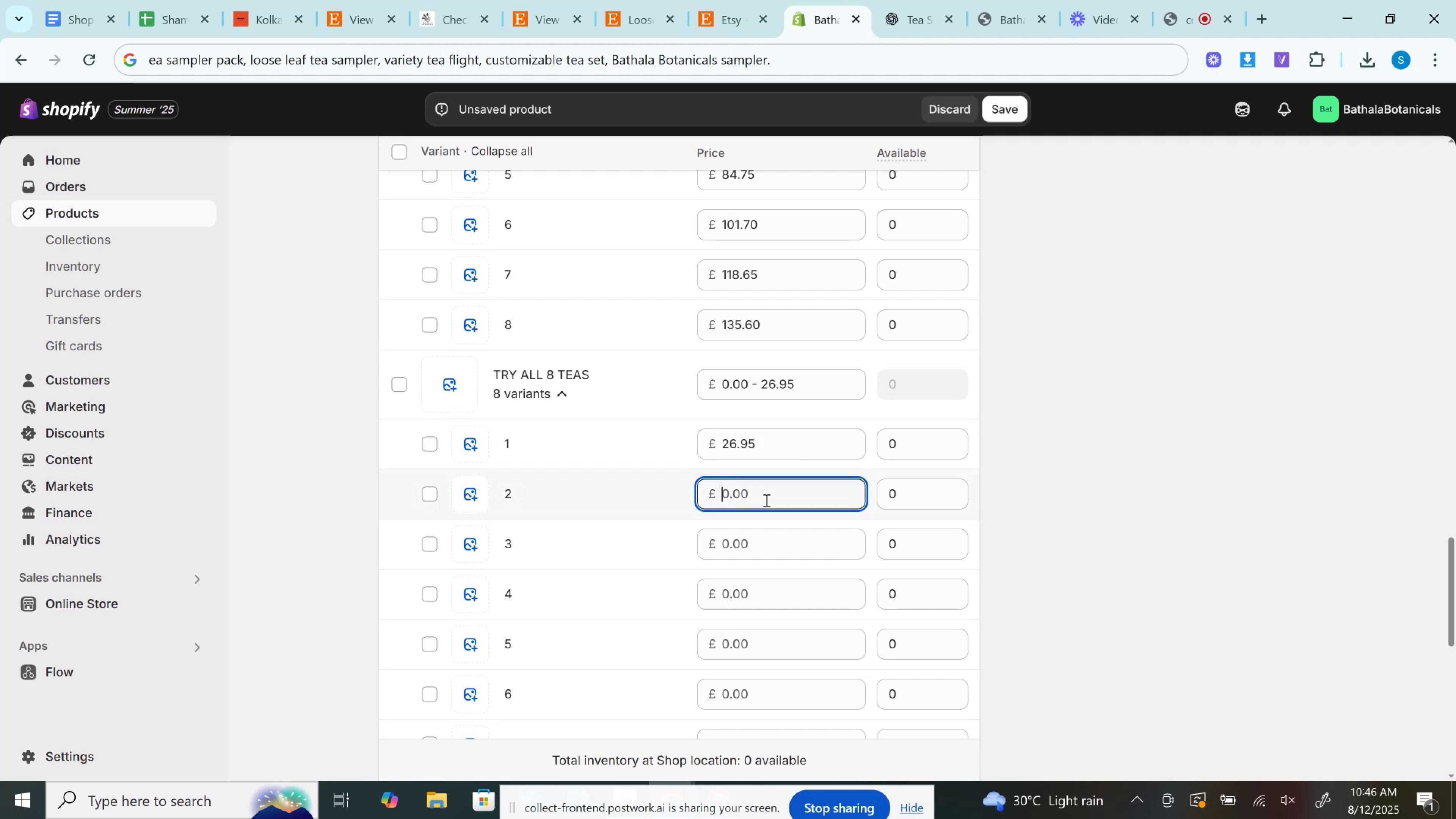 
key(Control+V)
 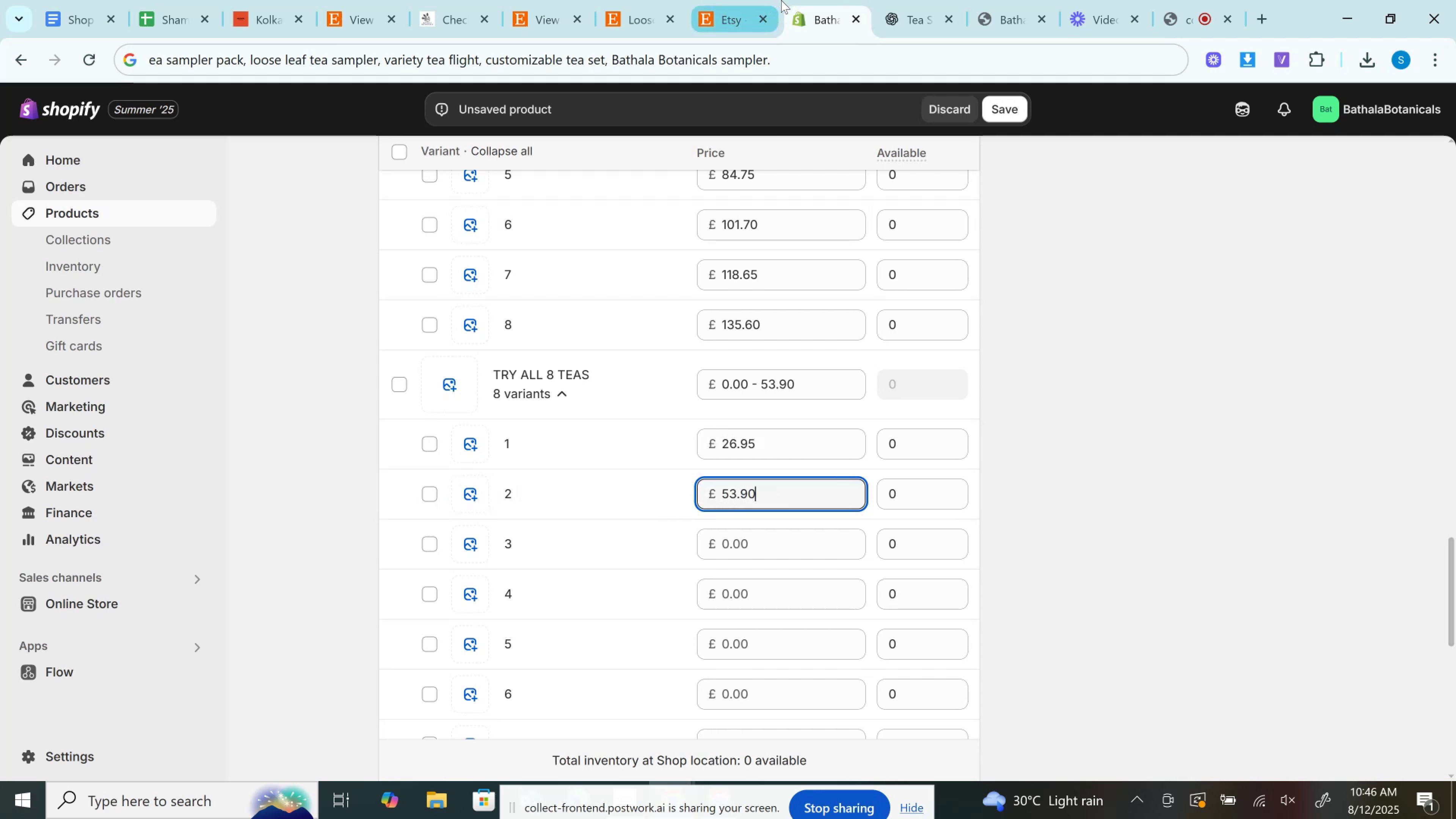 
left_click([770, 0])
 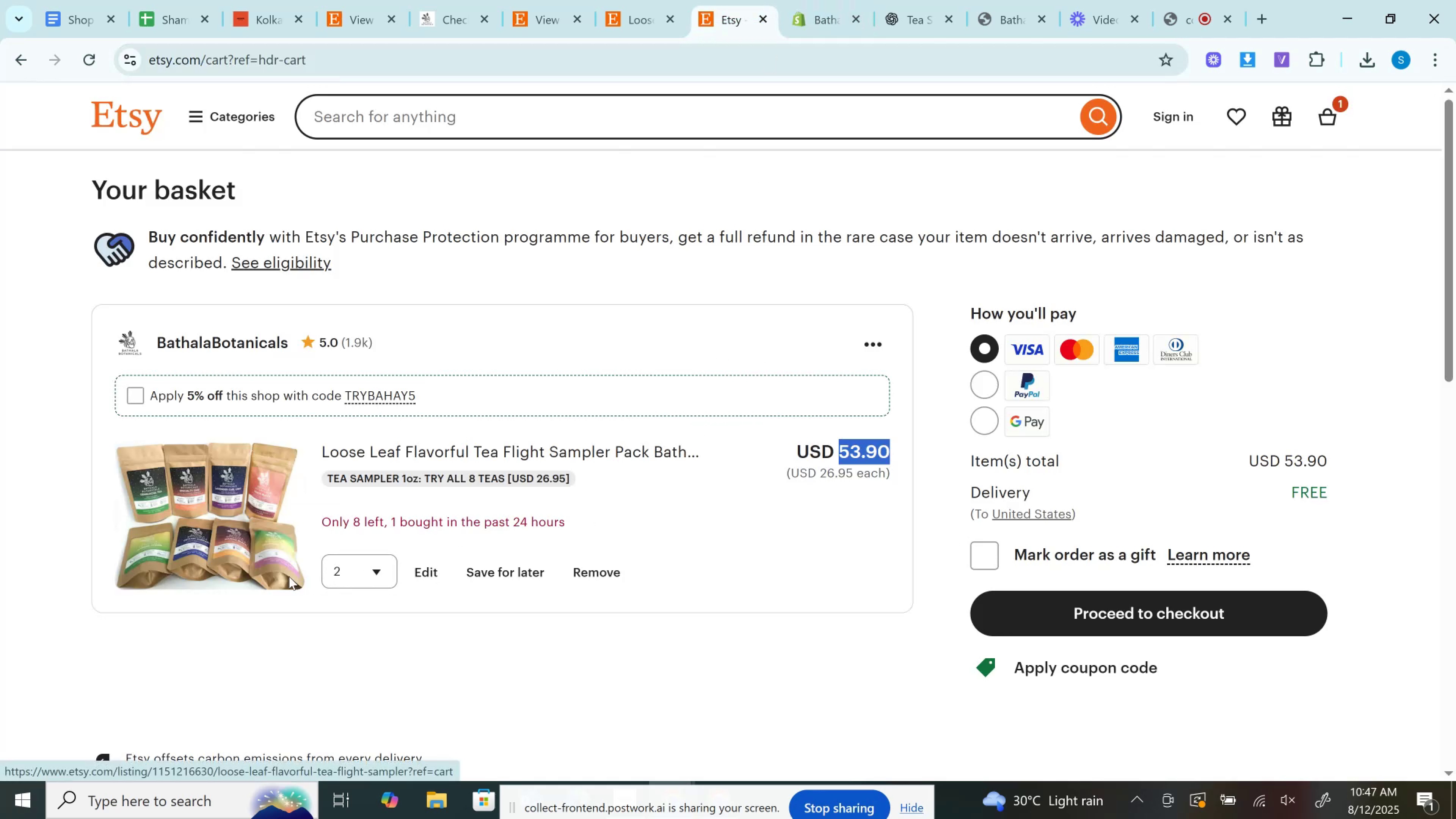 
double_click([348, 576])
 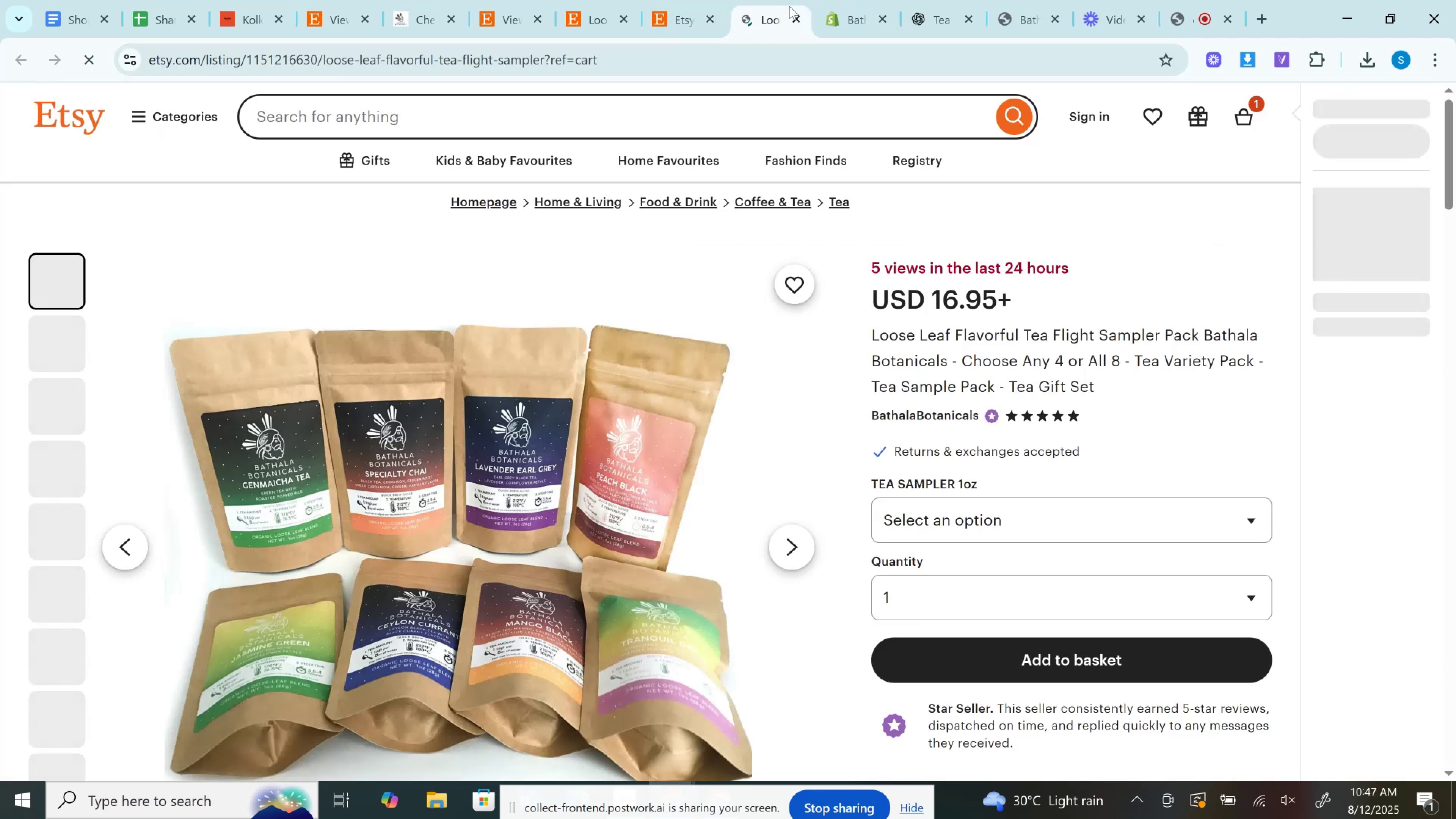 
left_click([795, 20])
 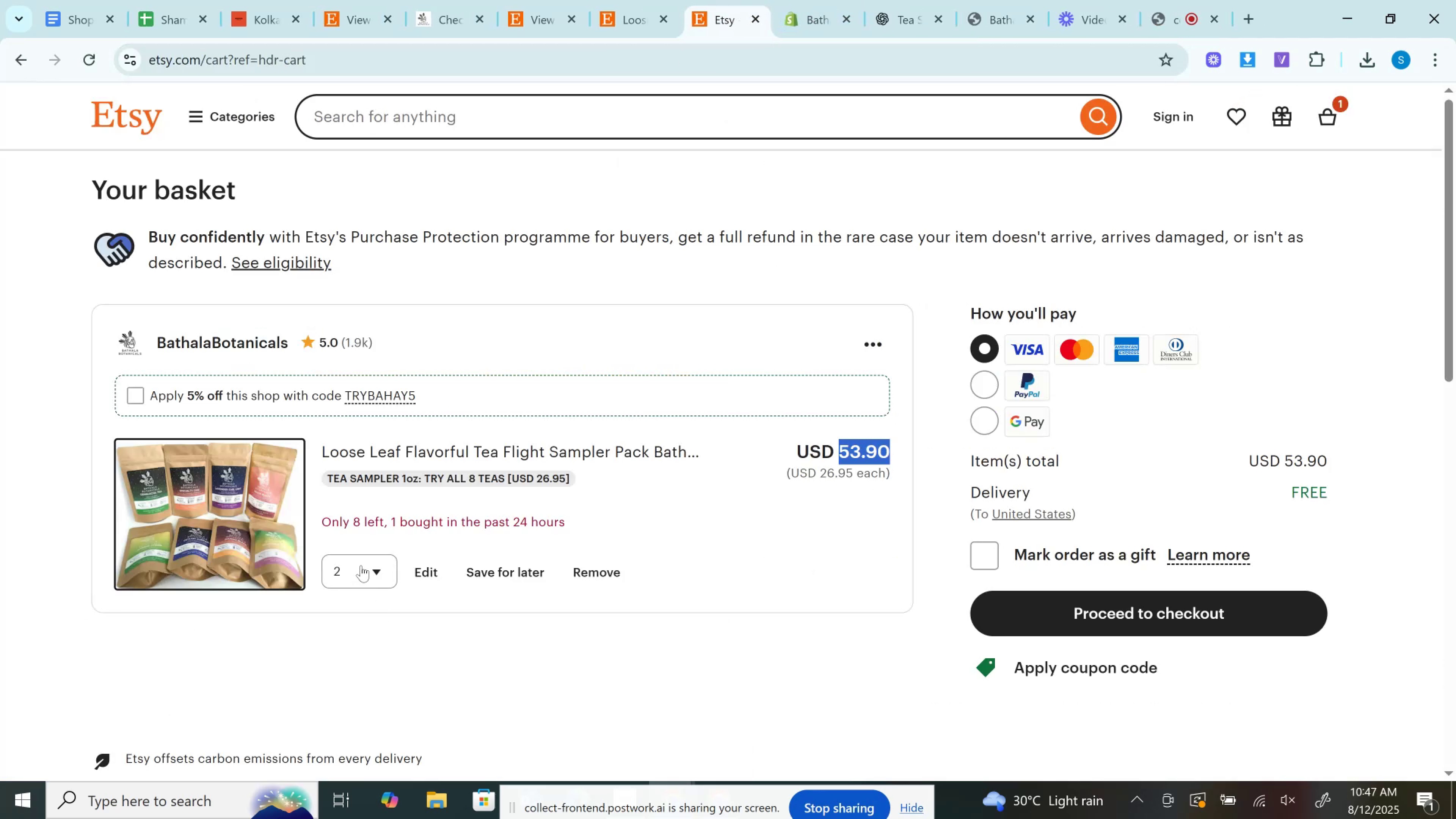 
left_click([359, 567])
 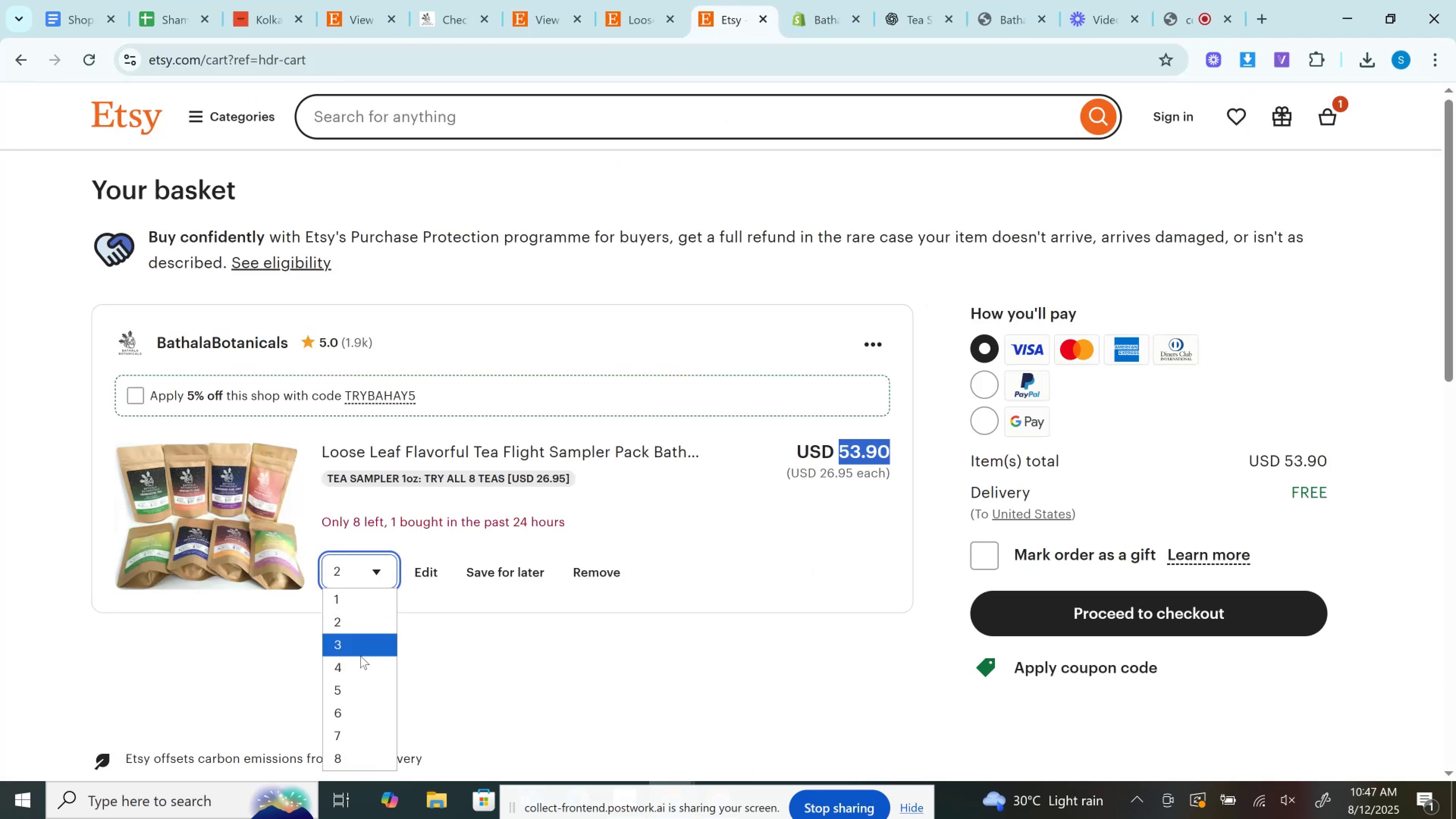 
left_click([360, 656])
 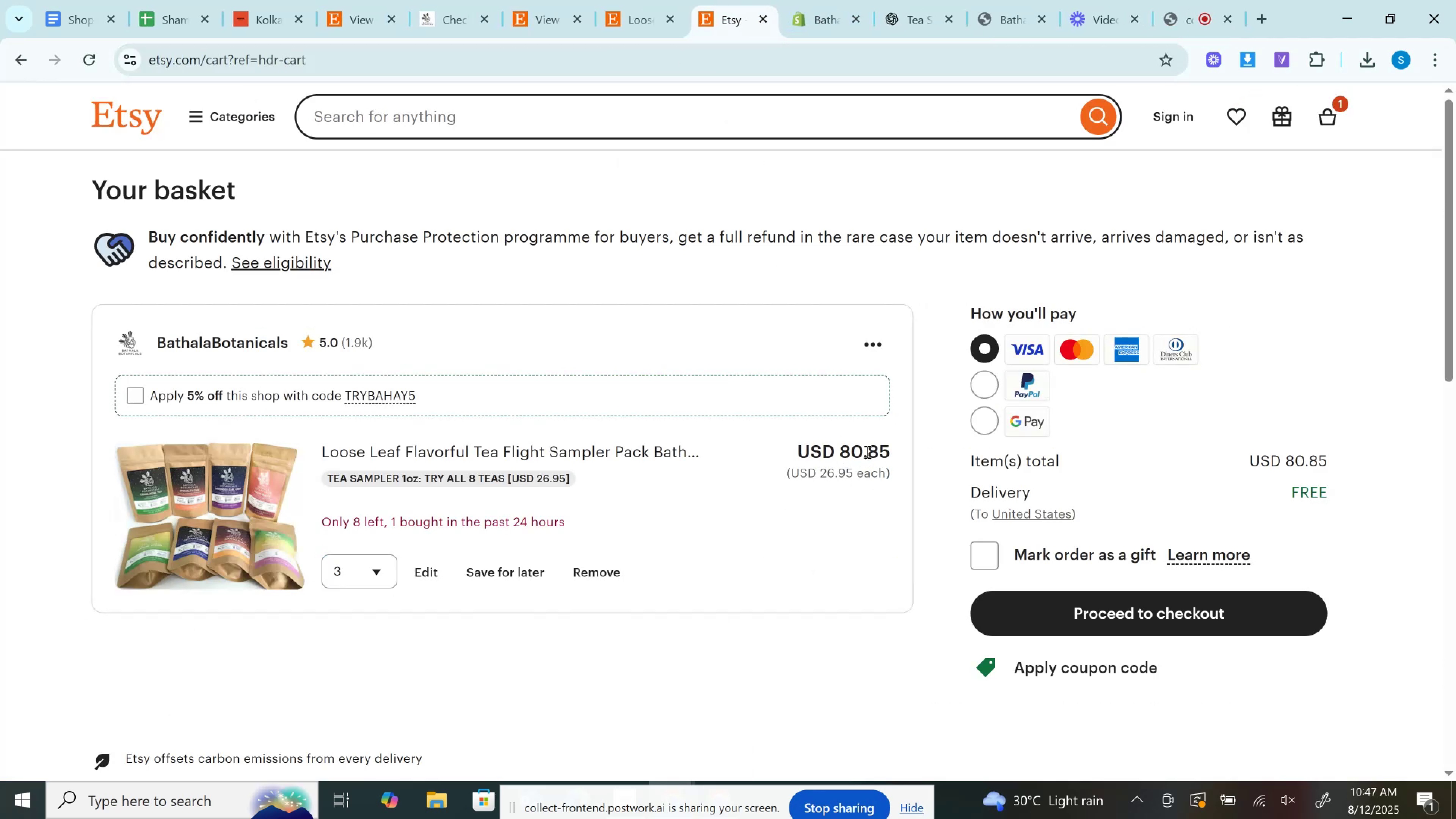 
double_click([866, 452])
 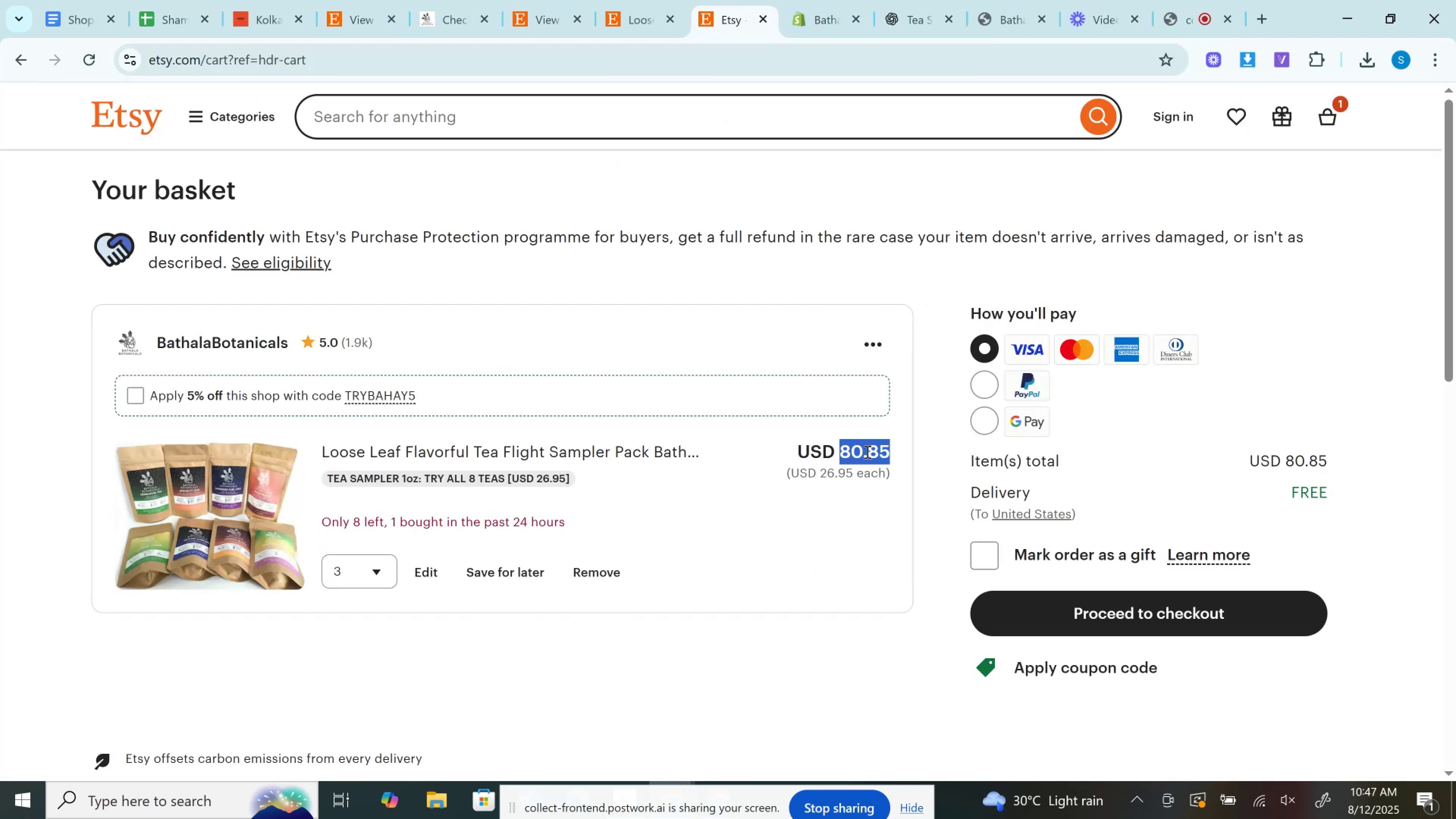 
key(Control+C)
 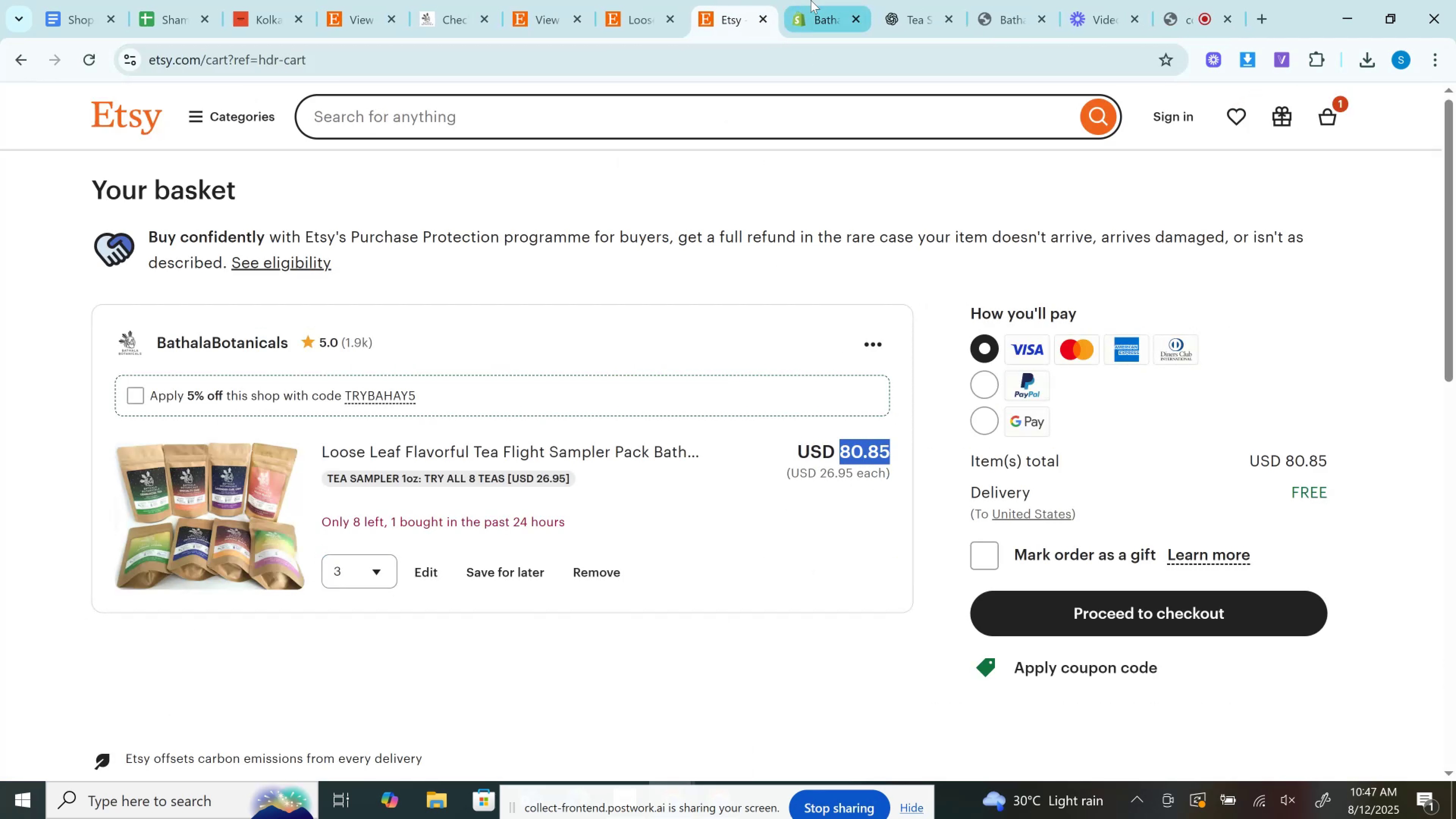 
left_click([814, 0])
 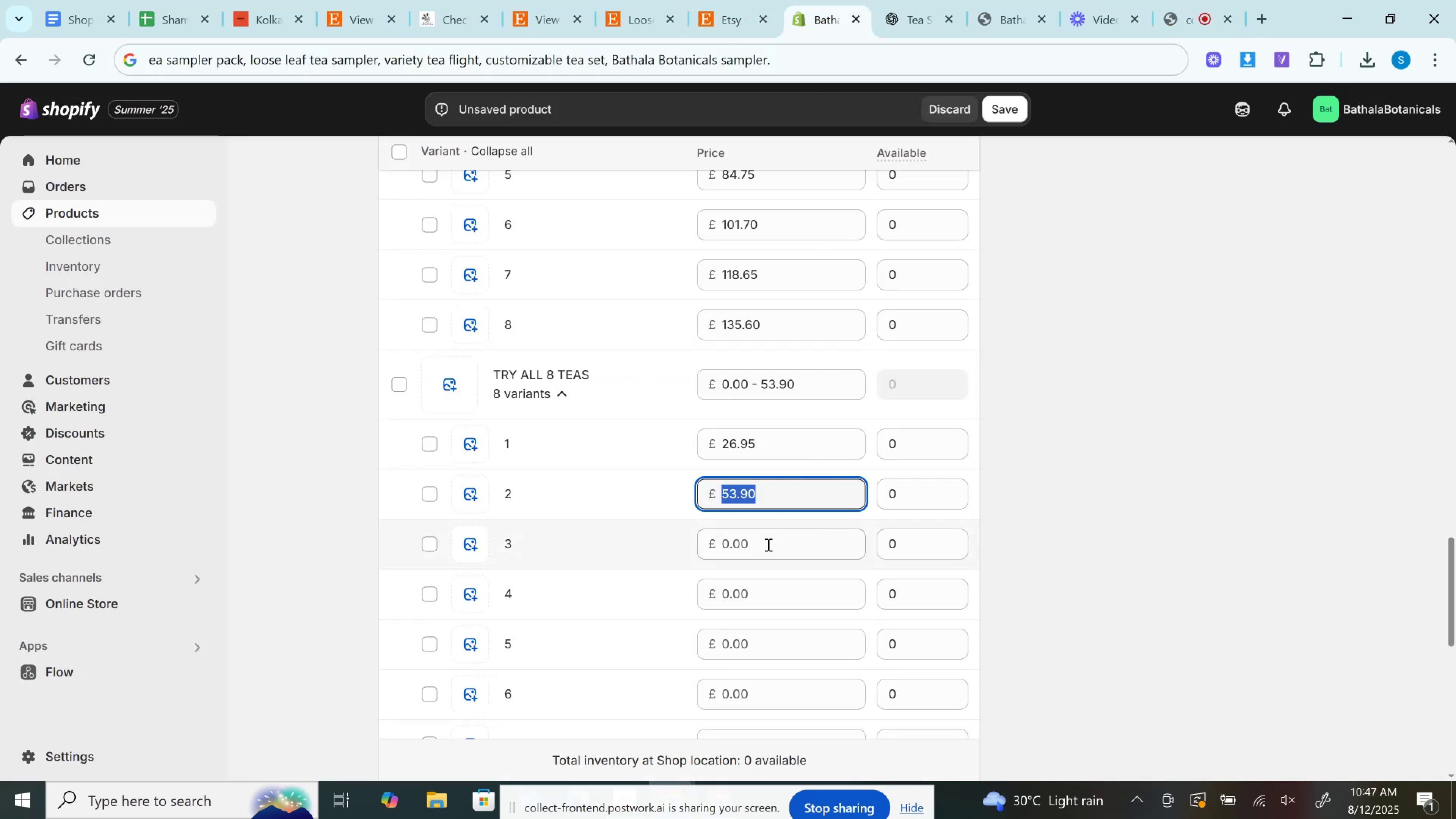 
left_click([767, 545])
 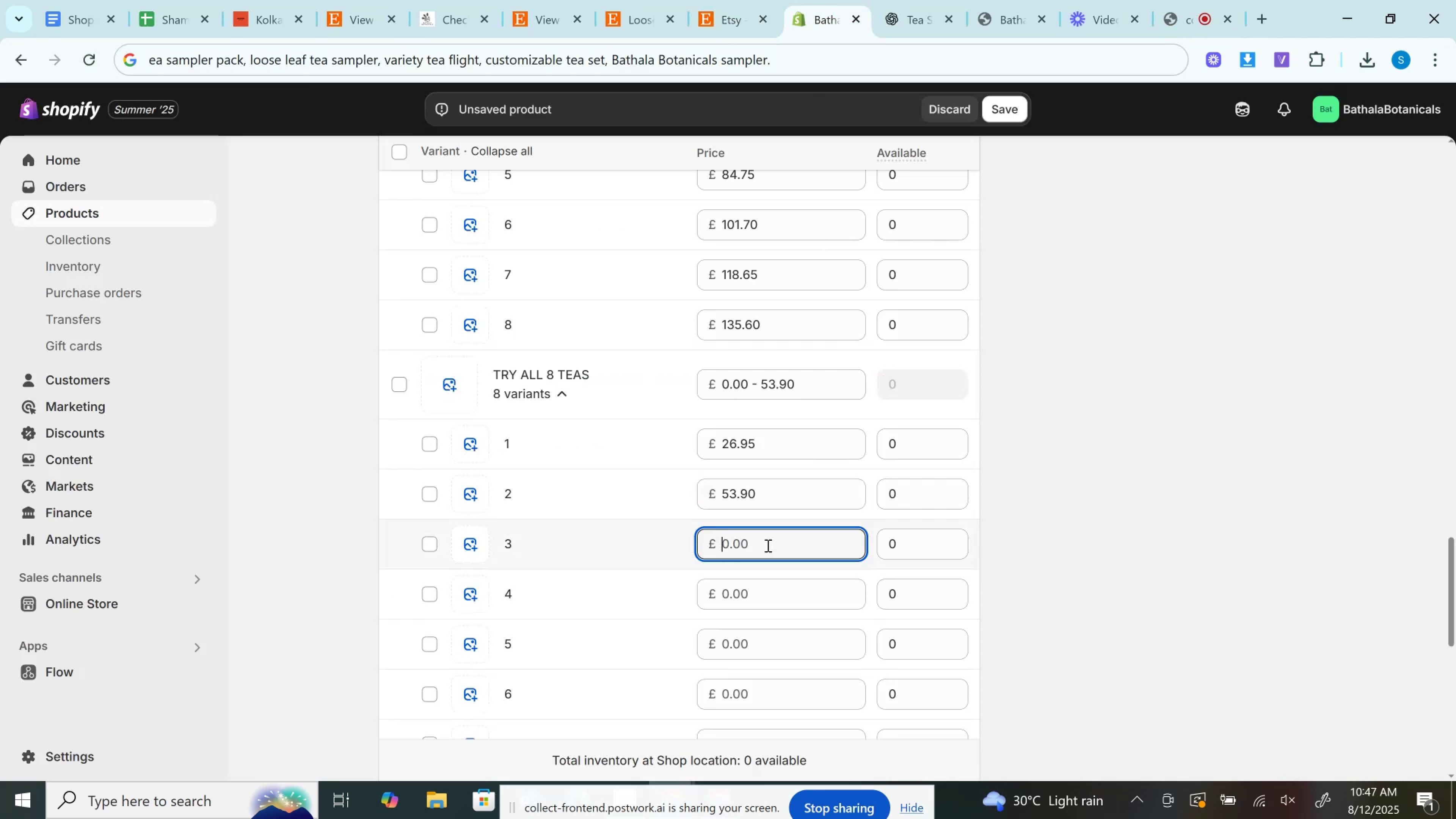 
key(Control+V)
 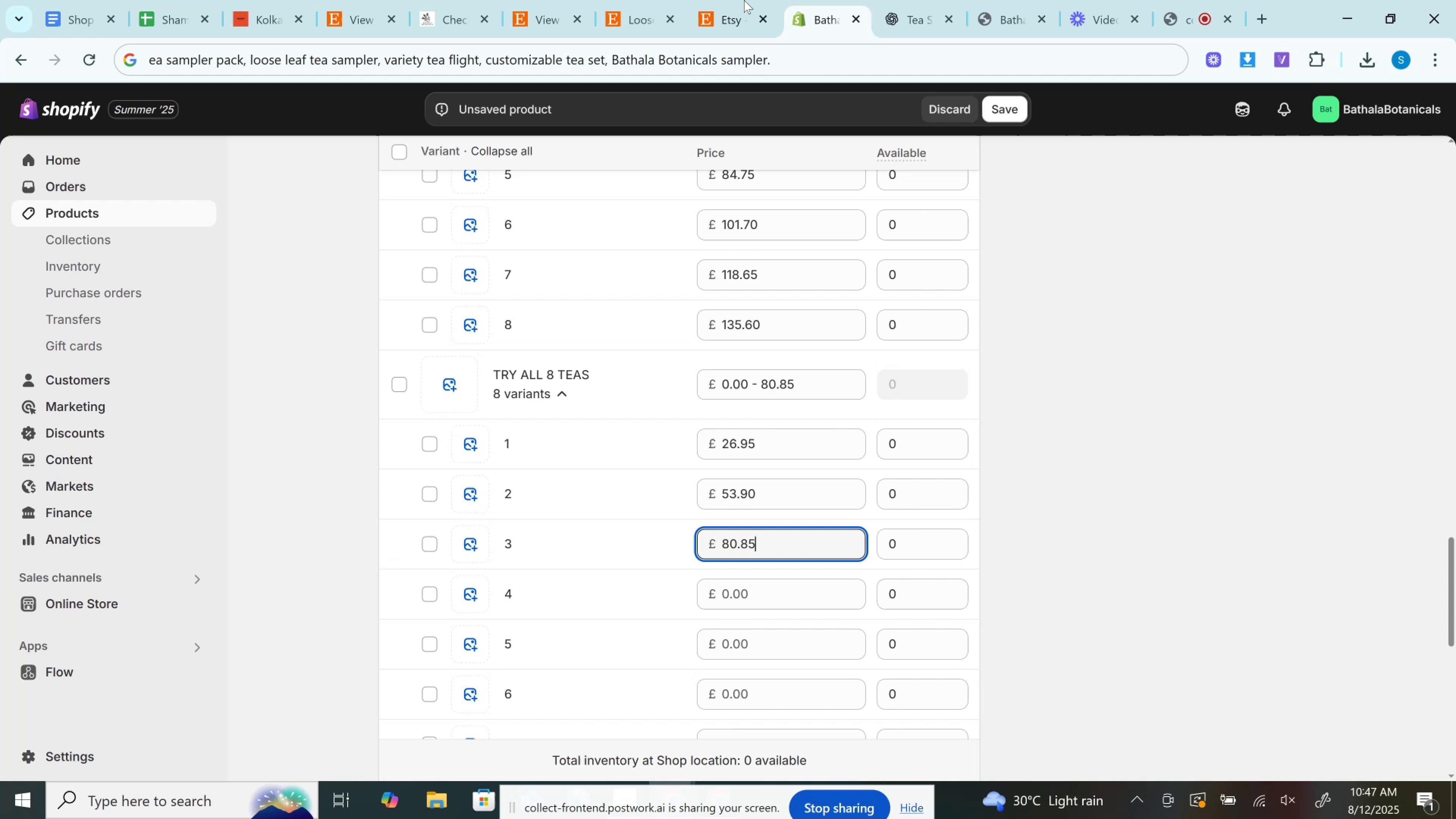 
left_click([733, 0])
 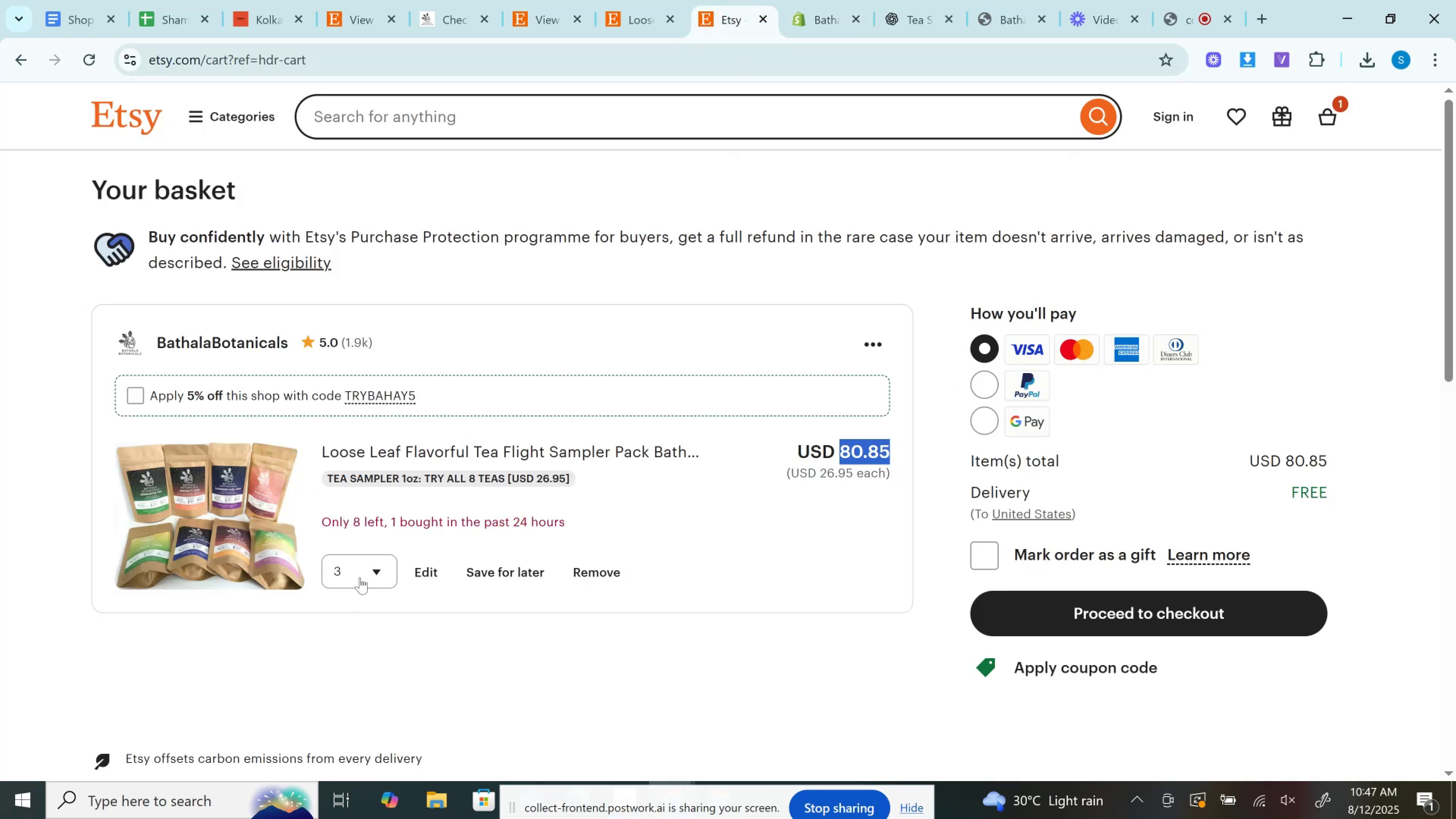 
left_click([359, 571])
 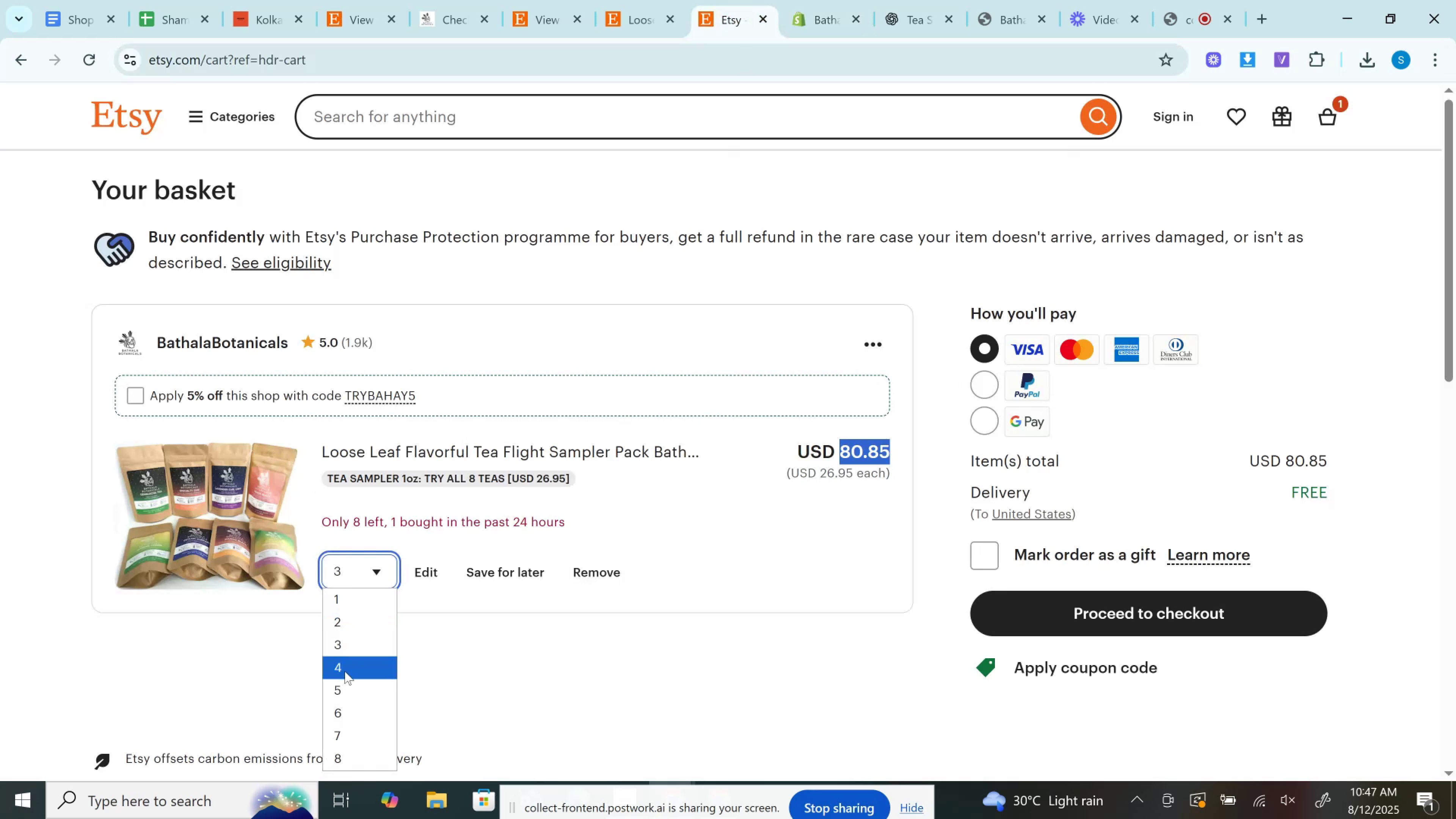 
left_click([345, 671])
 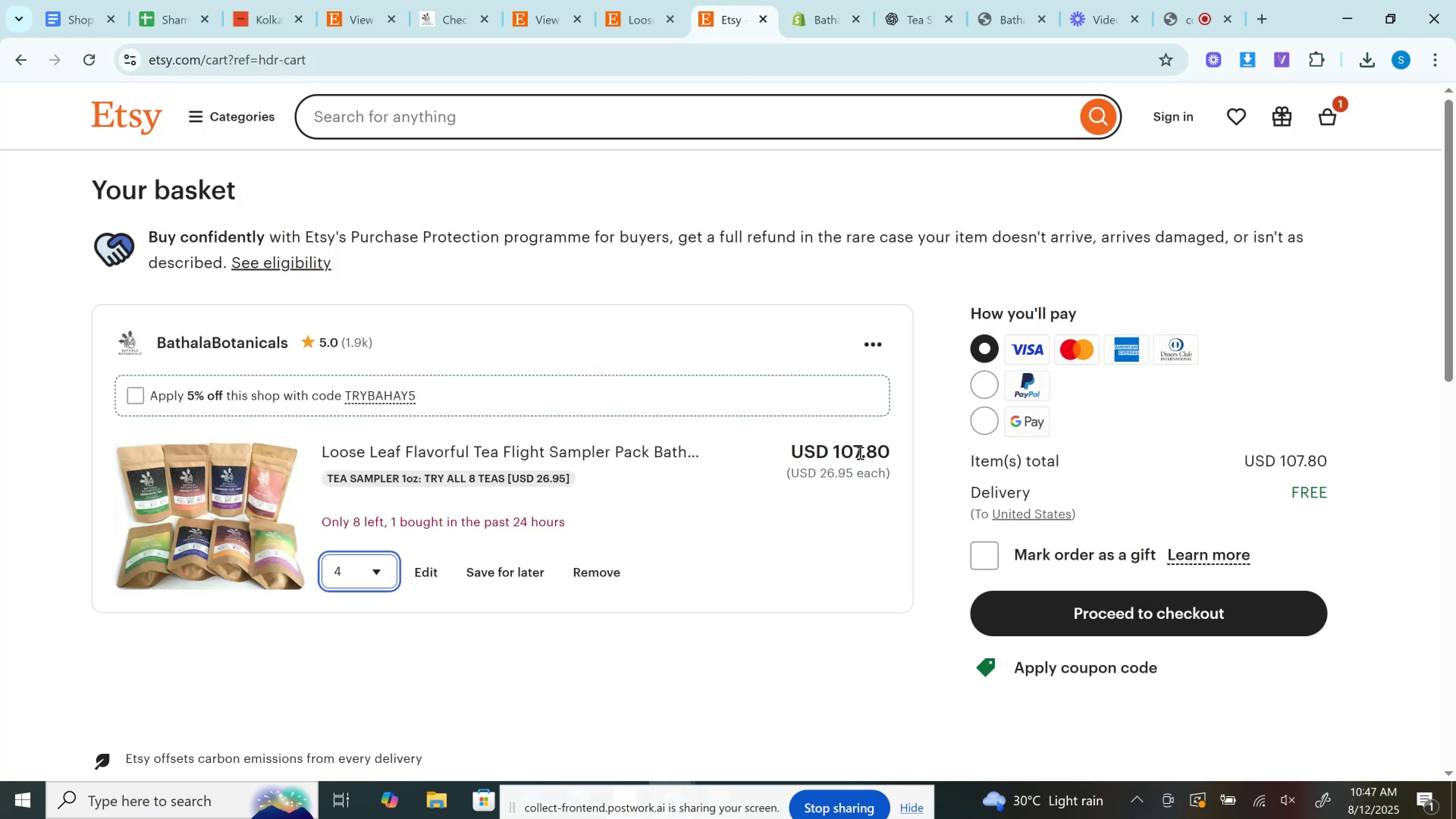 
left_click([858, 453])
 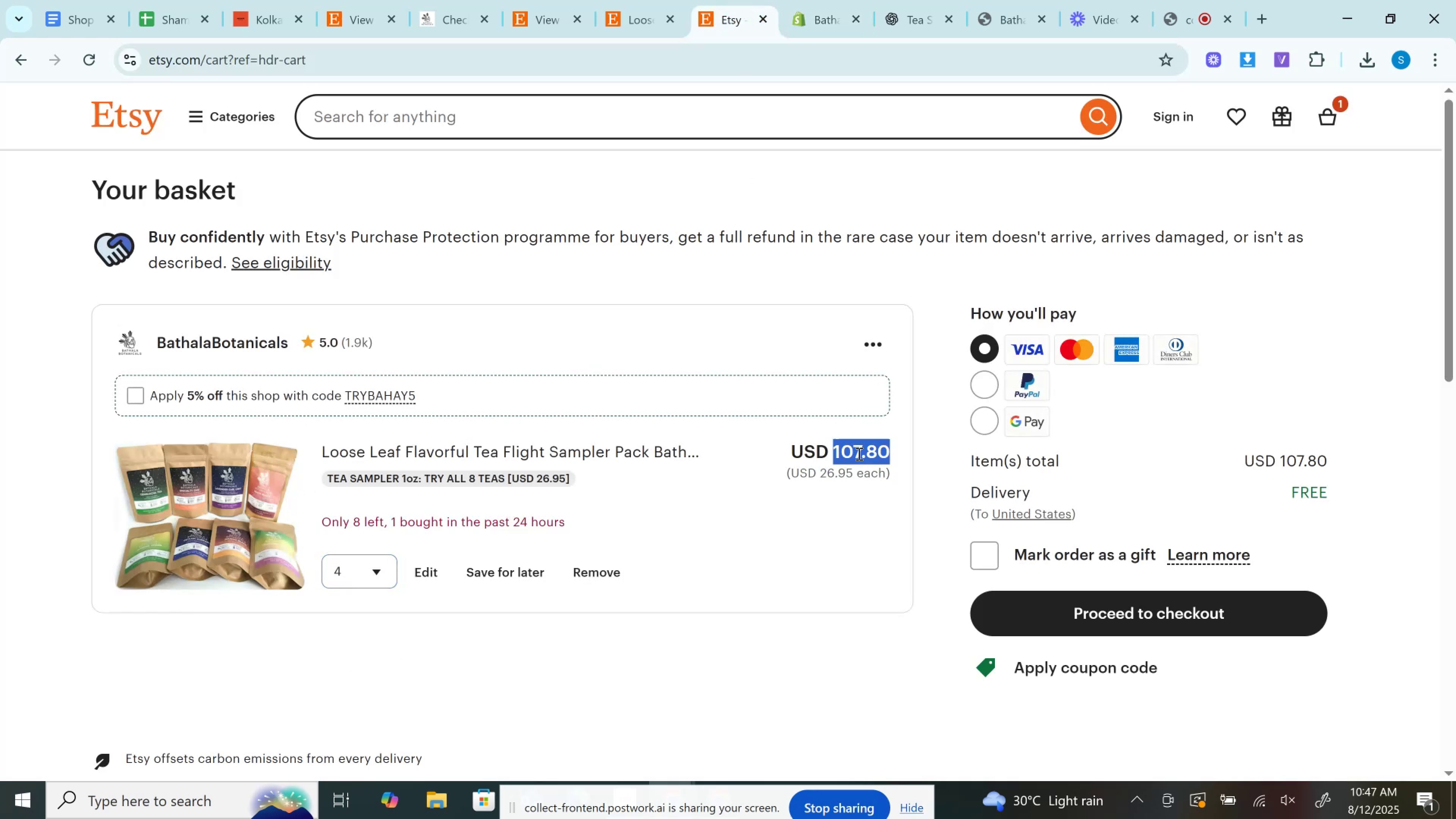 
double_click([858, 453])
 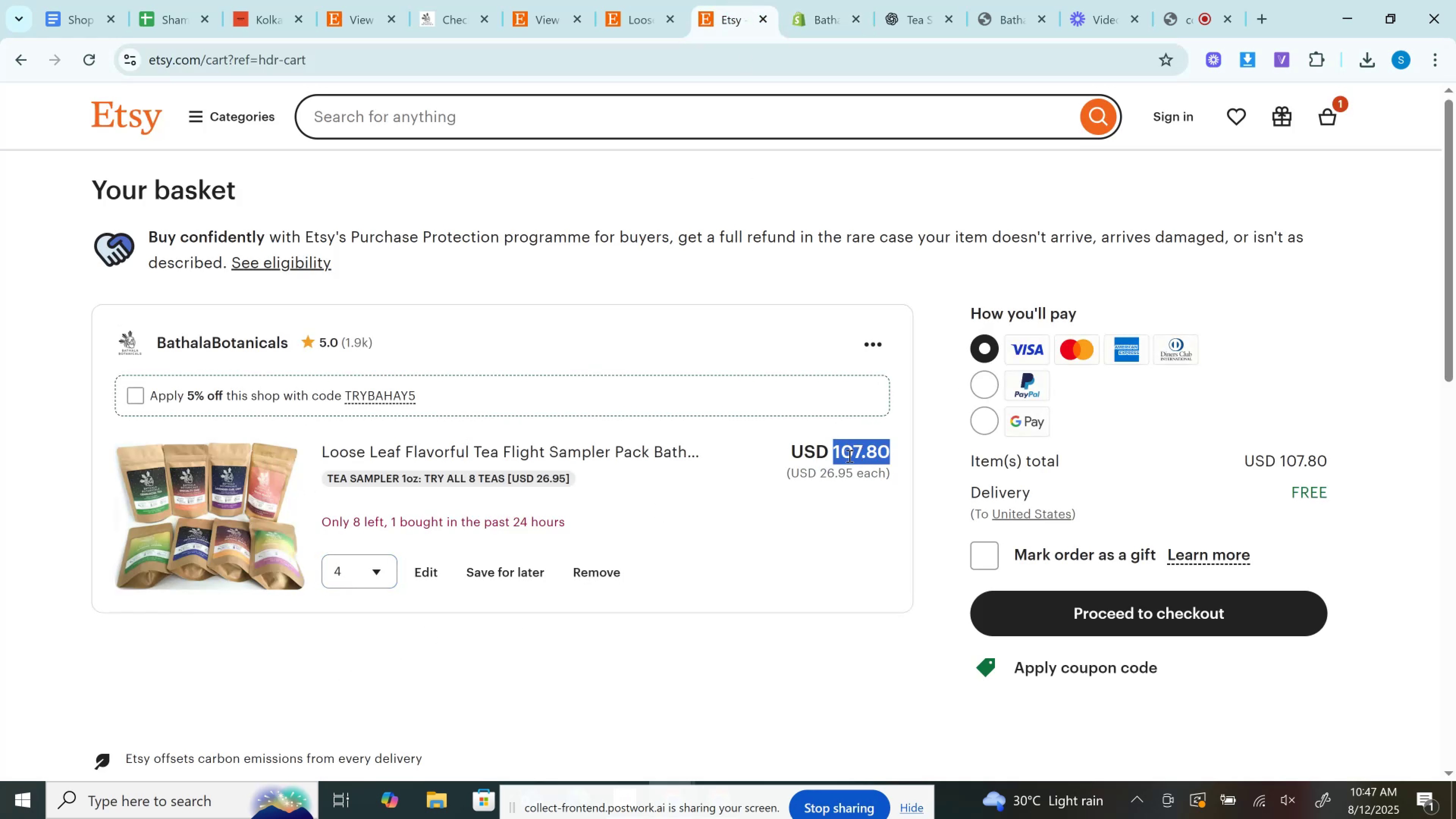 
key(Control+C)
 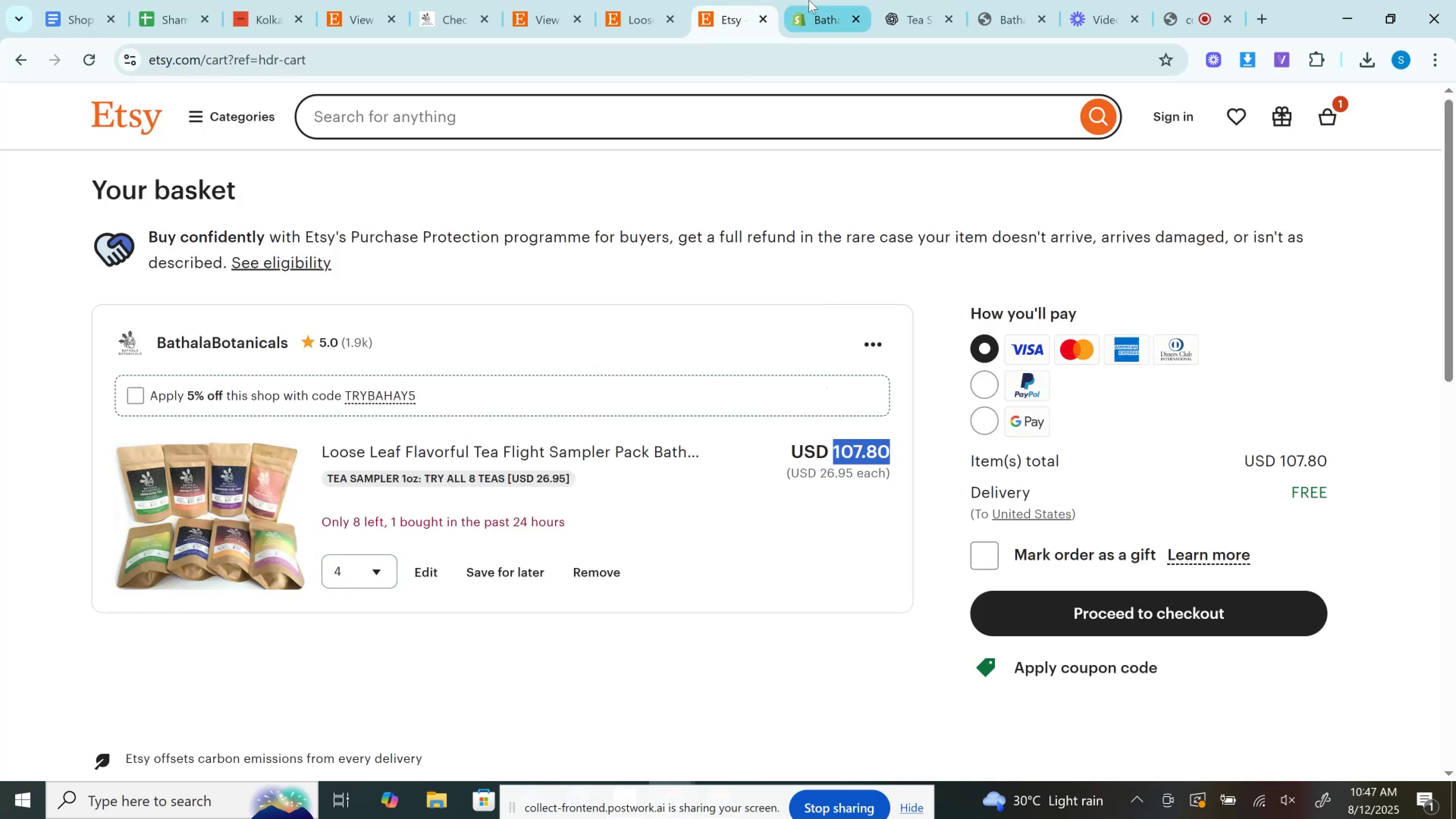 
left_click([812, 0])
 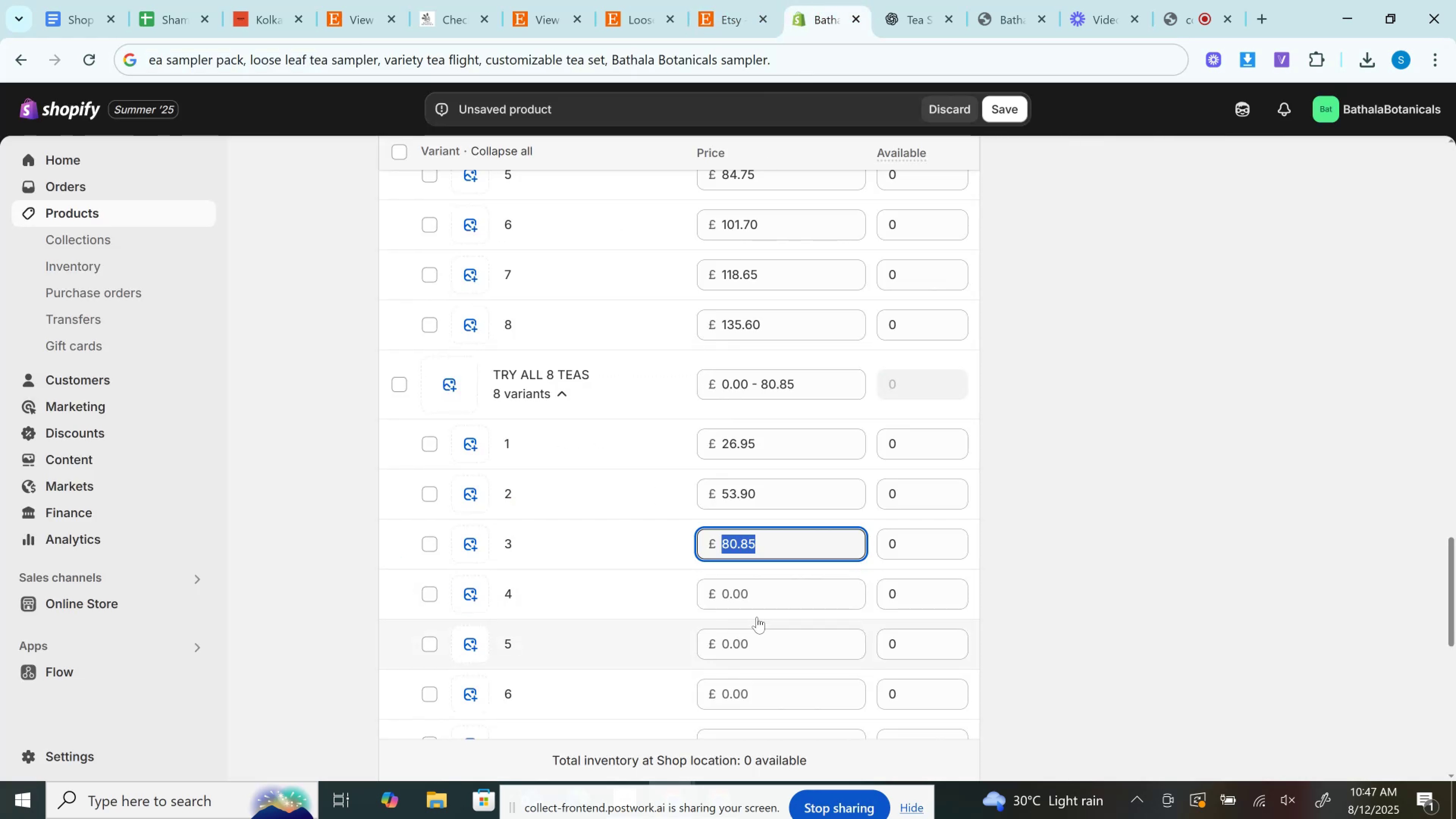 
left_click([755, 598])
 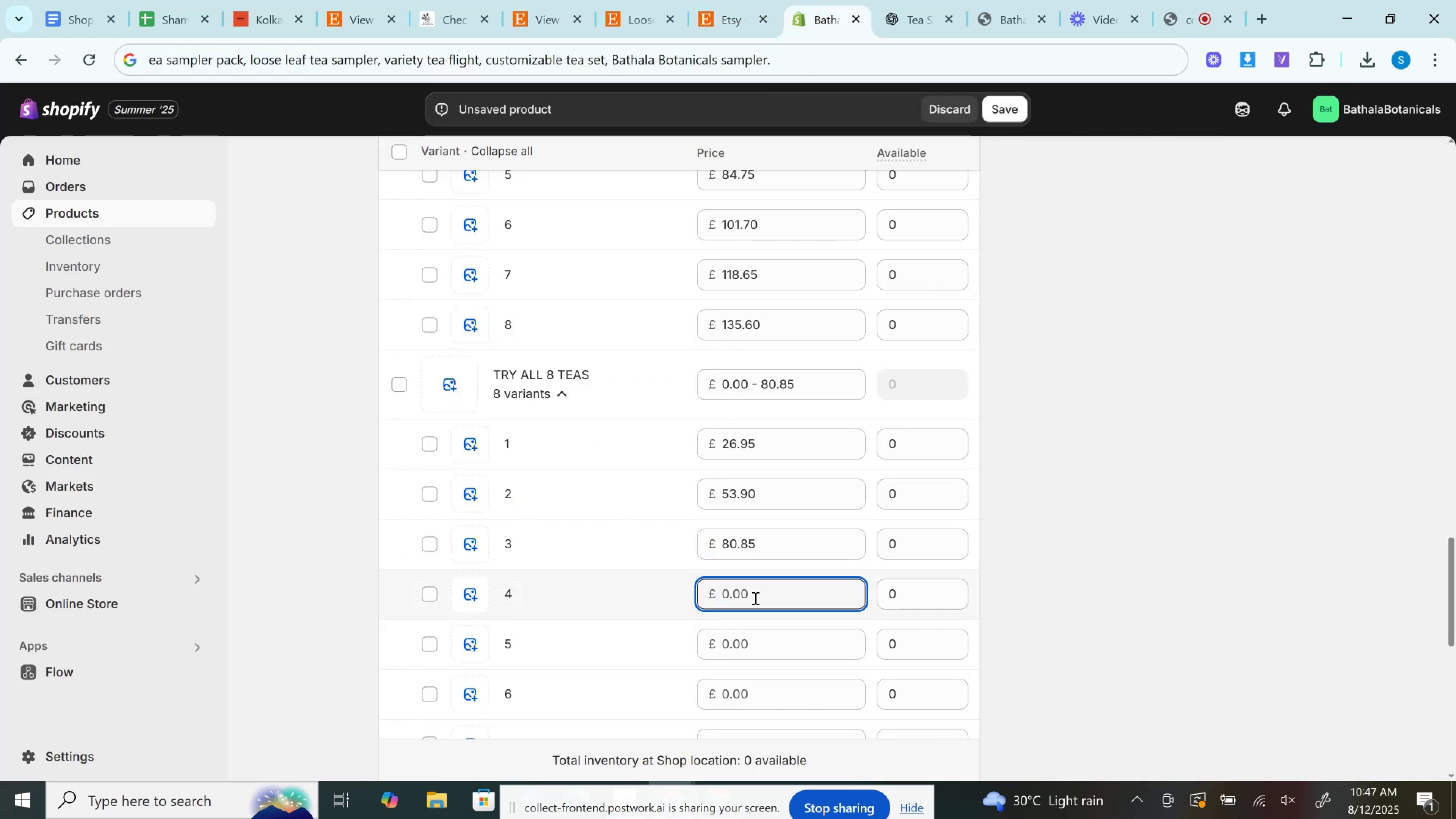 
key(Control+V)
 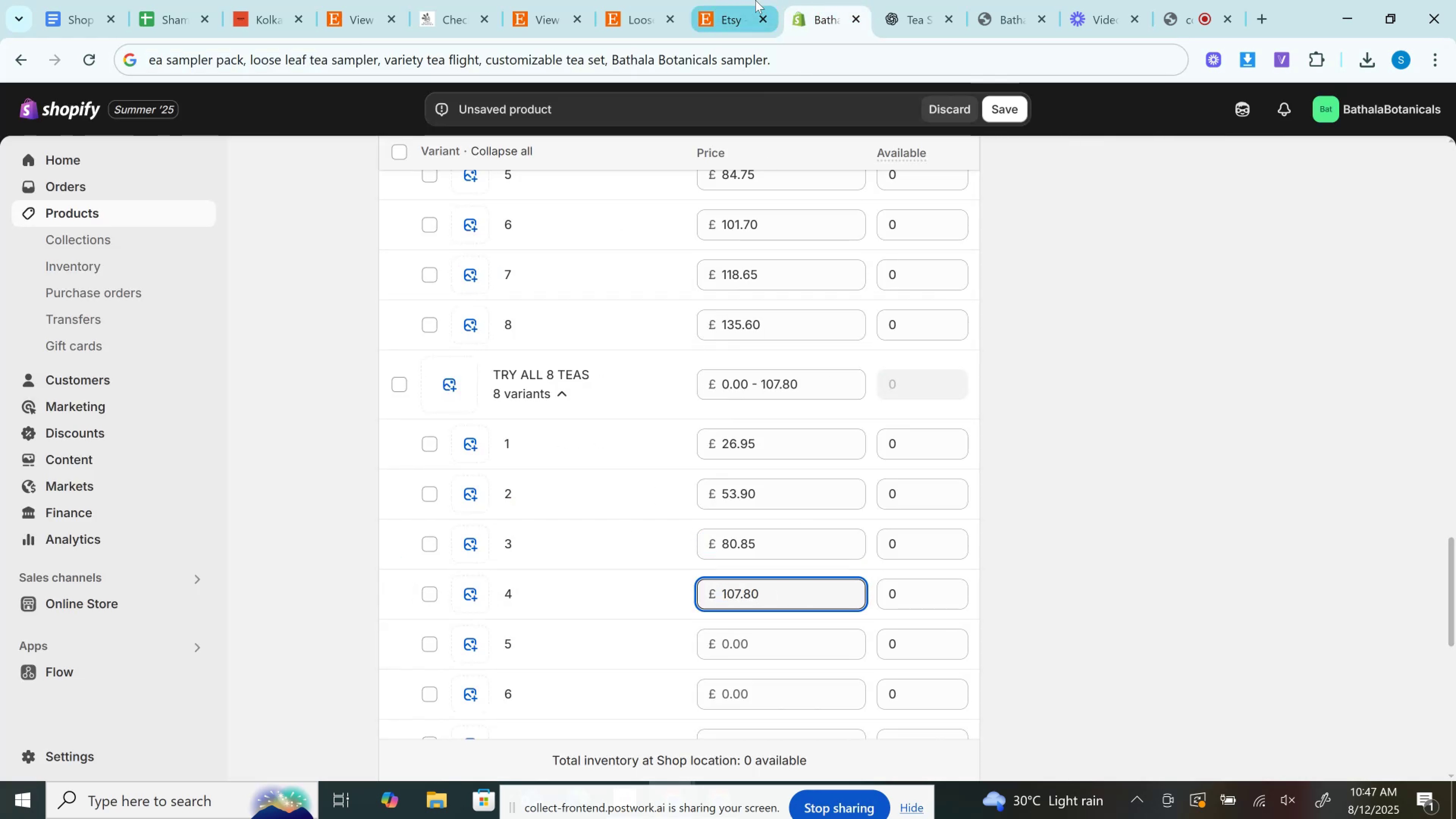 
left_click([741, 0])
 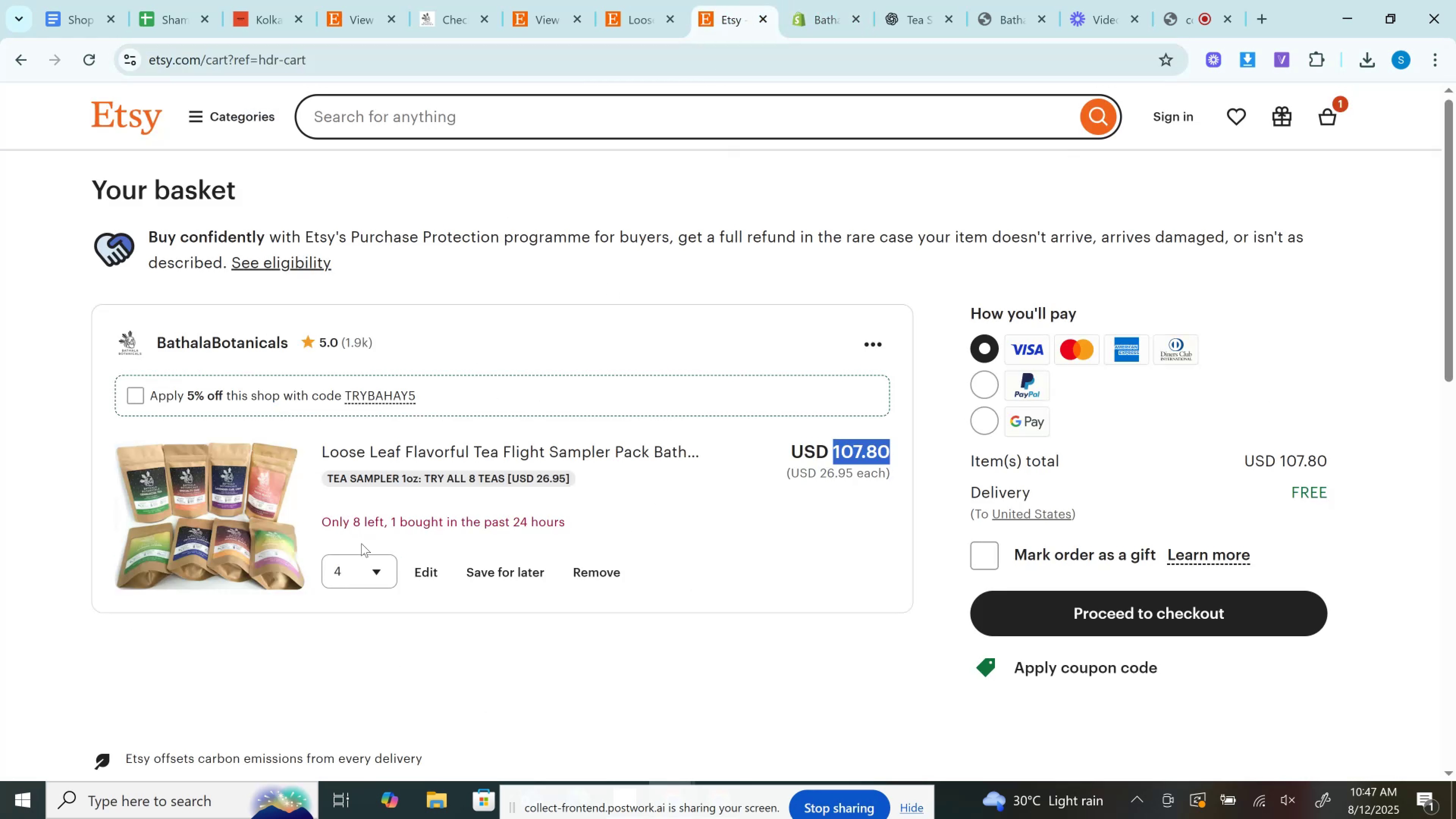 
left_click([361, 560])
 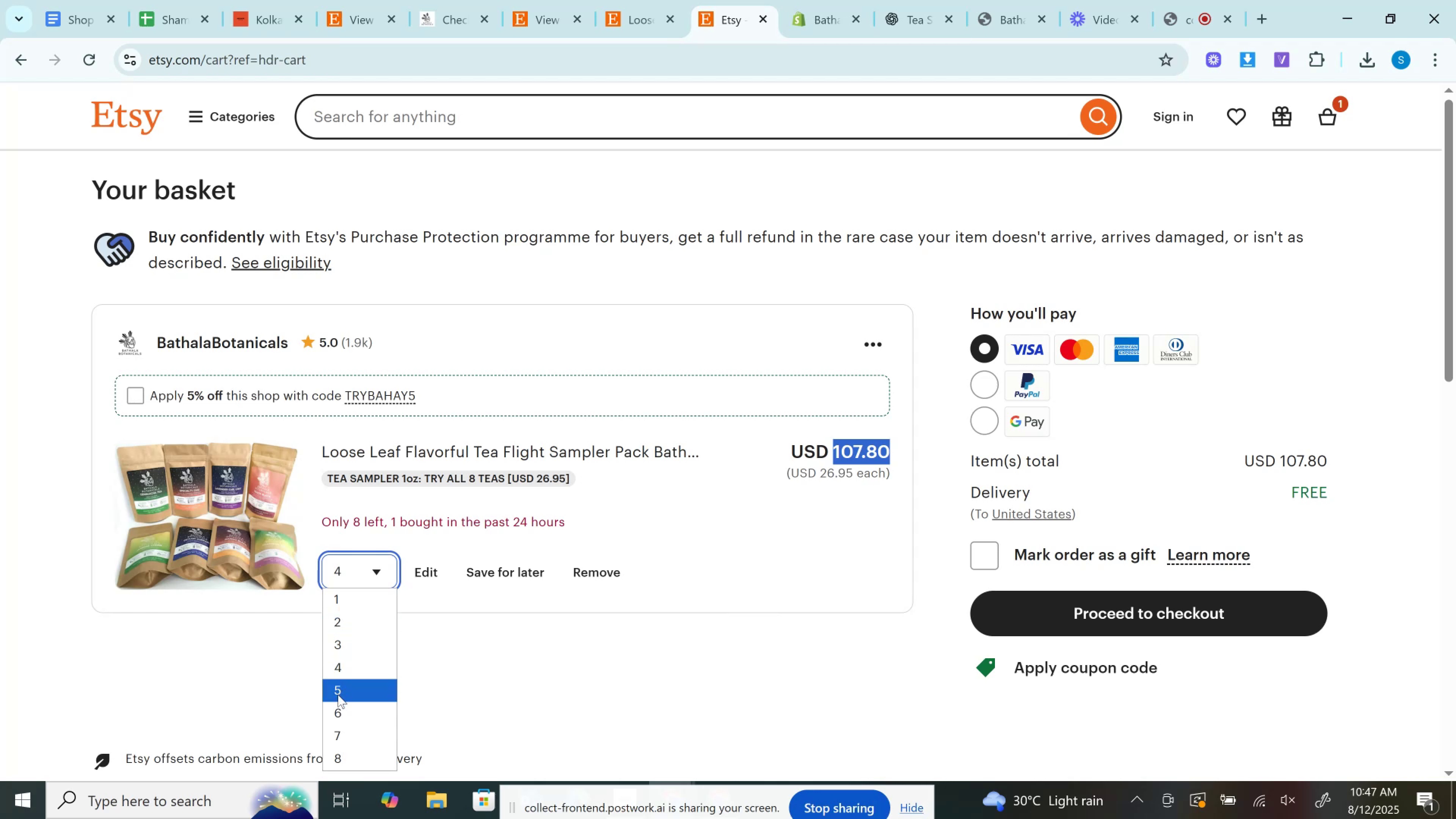 
left_click([338, 695])
 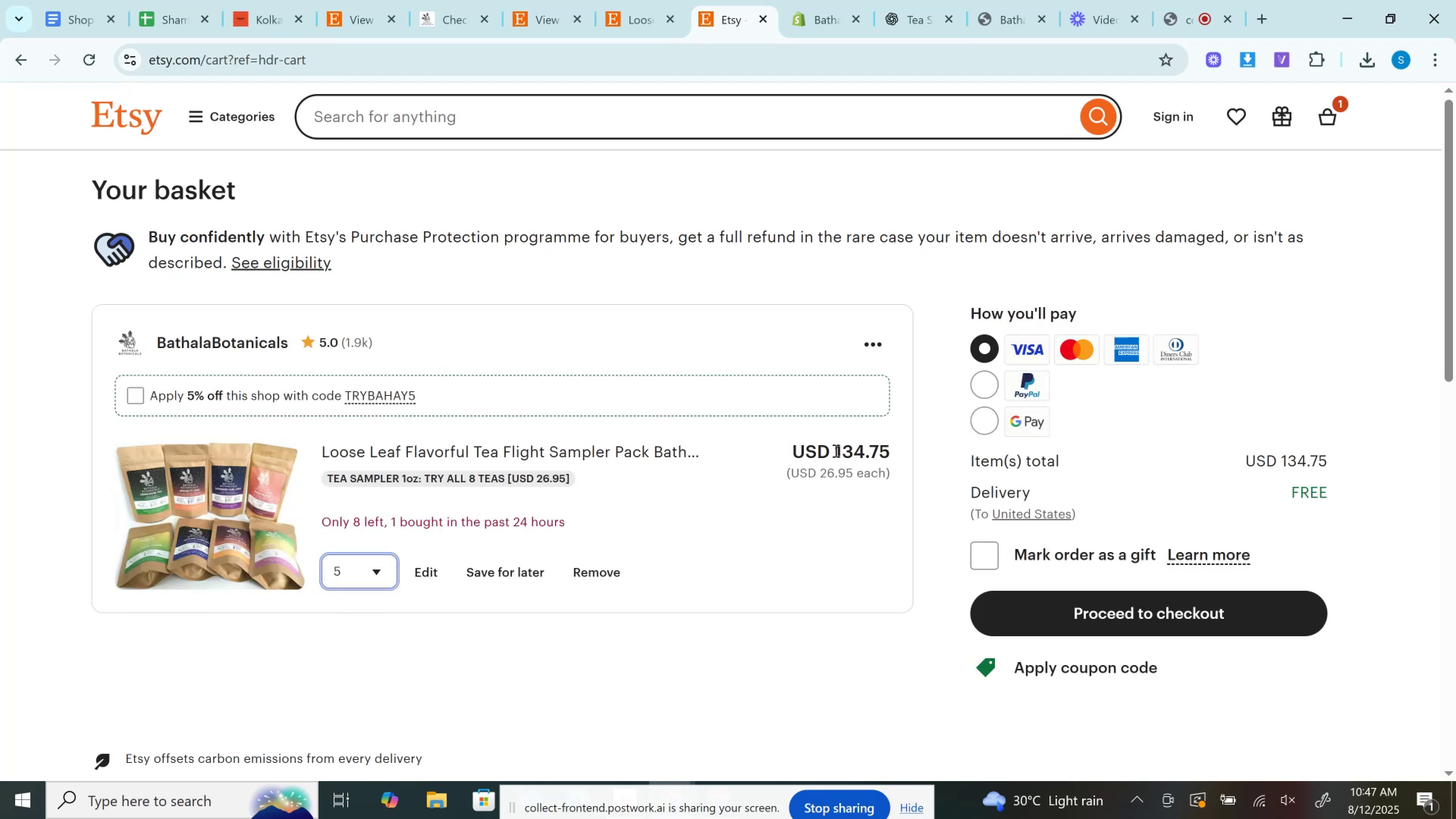 
left_click([839, 450])
 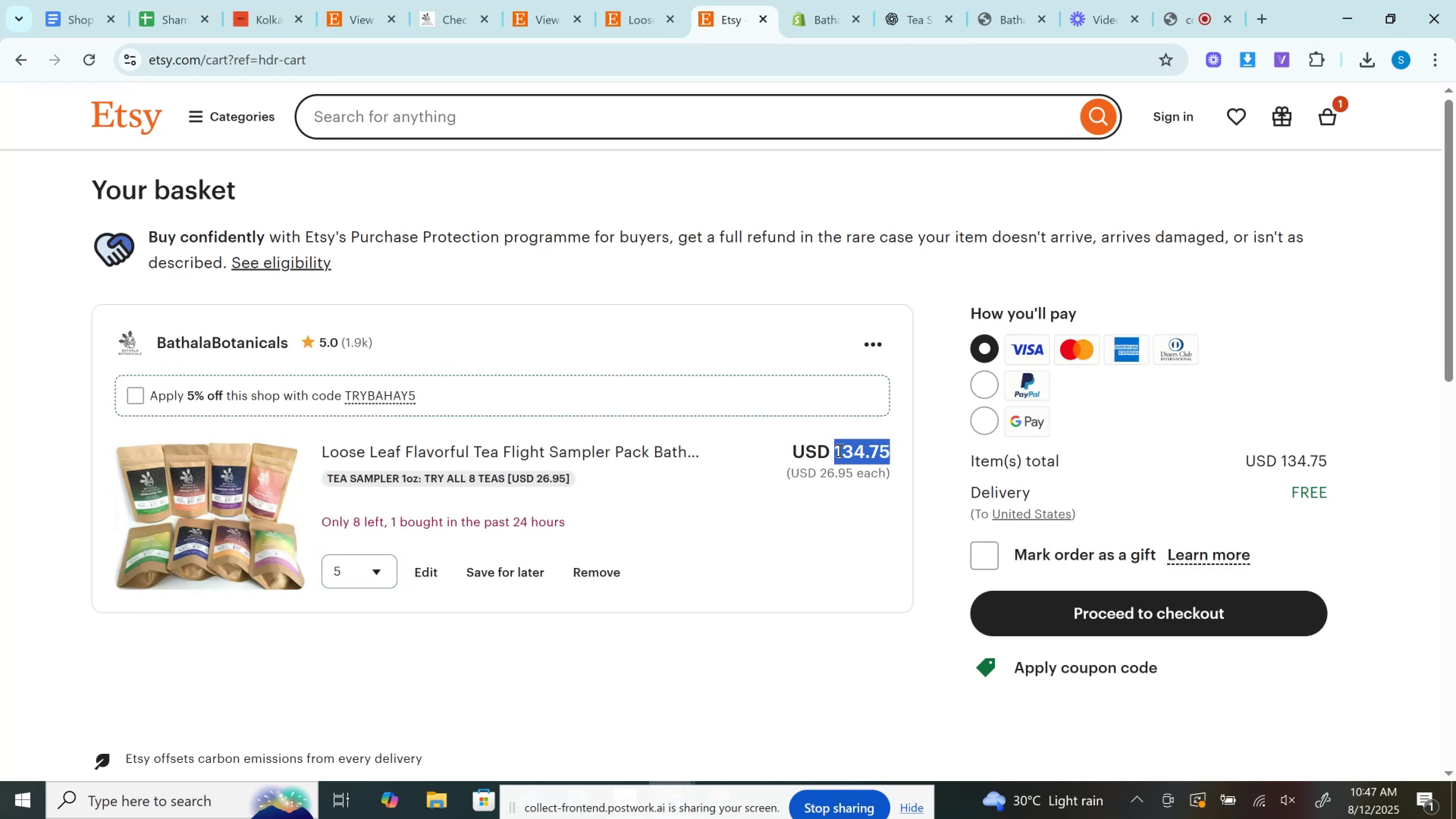 
double_click([839, 450])
 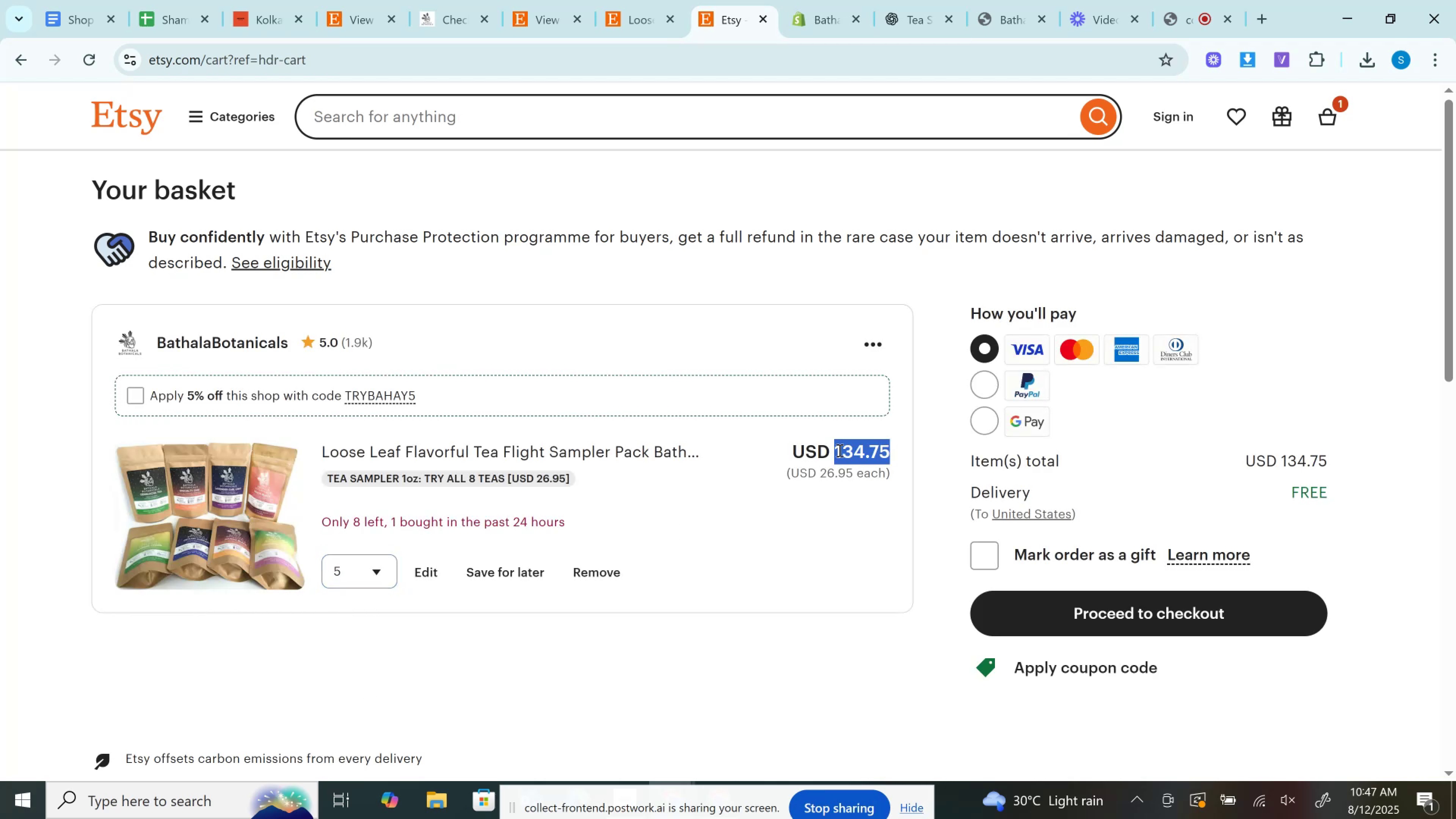 
key(Control+C)
 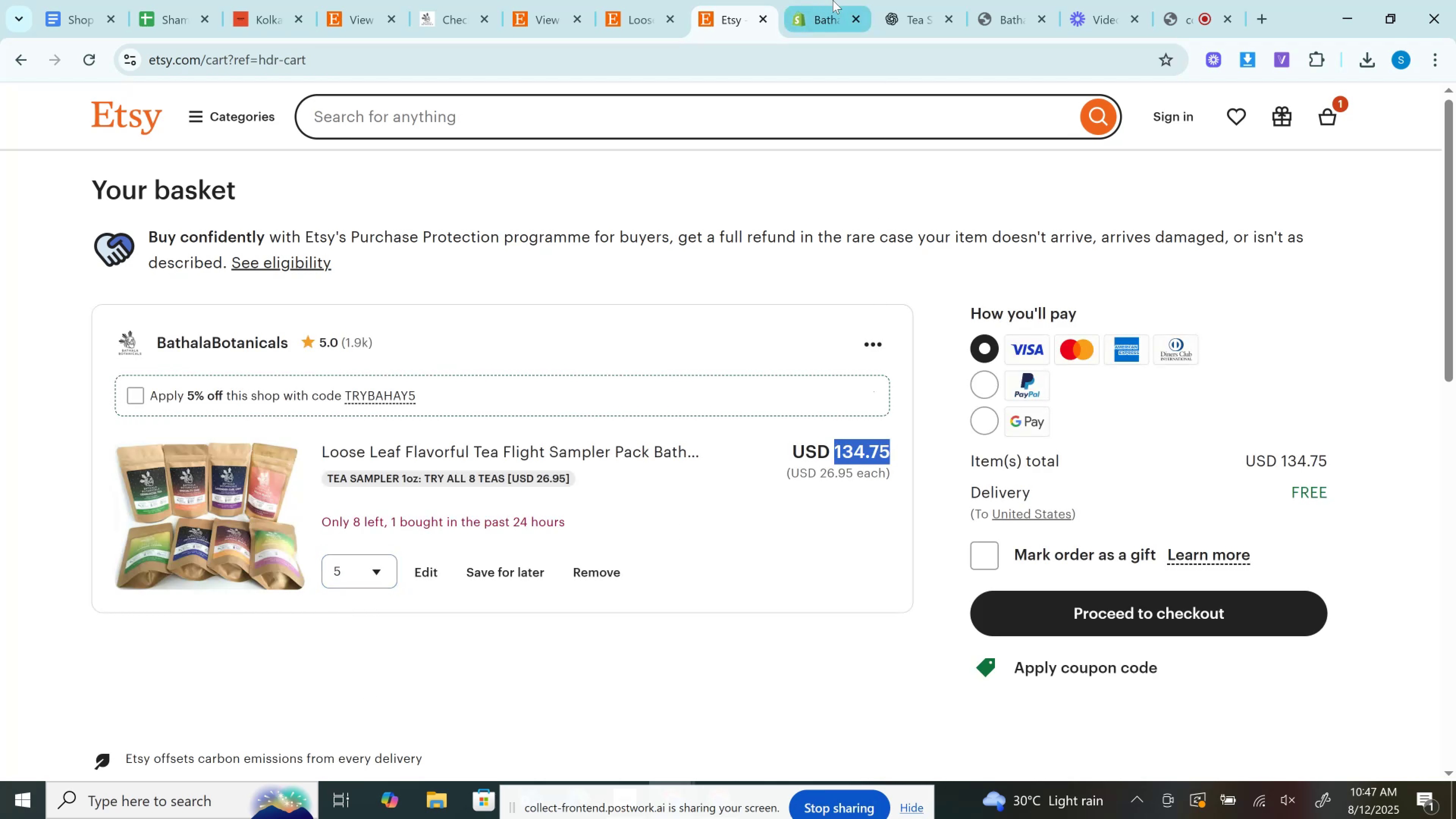 
left_click([832, 0])
 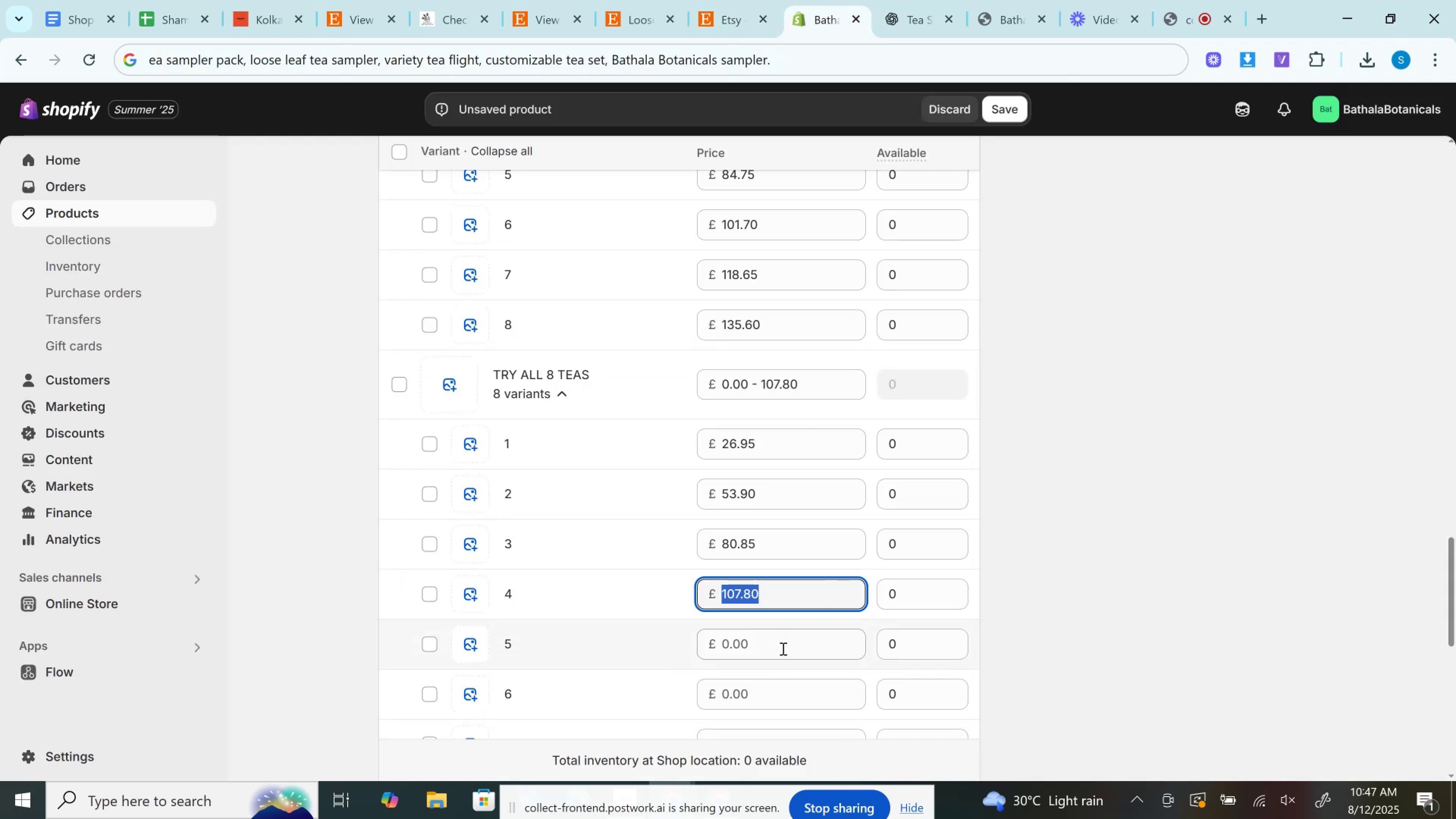 
left_click([783, 648])
 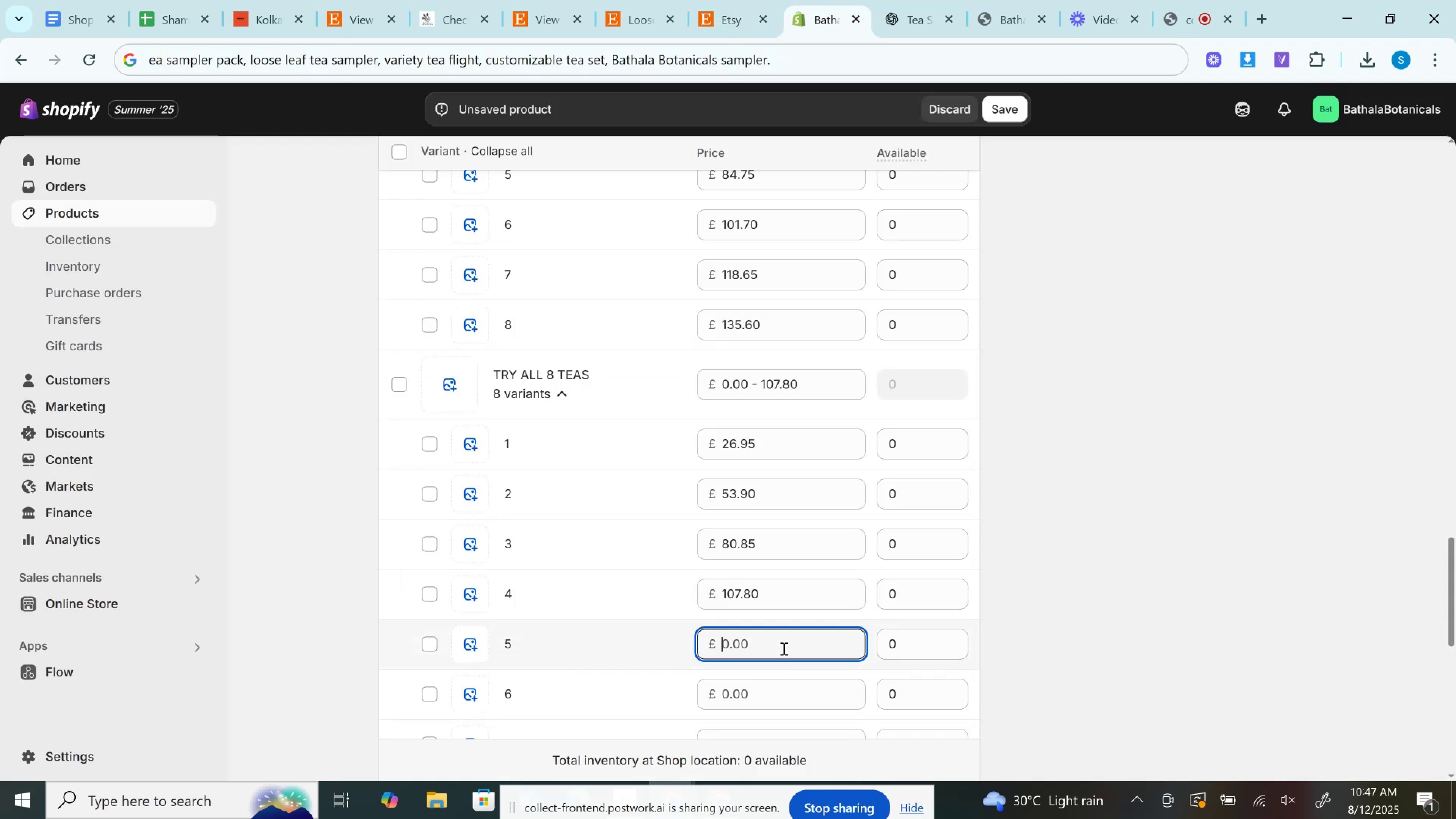 
key(Control+V)
 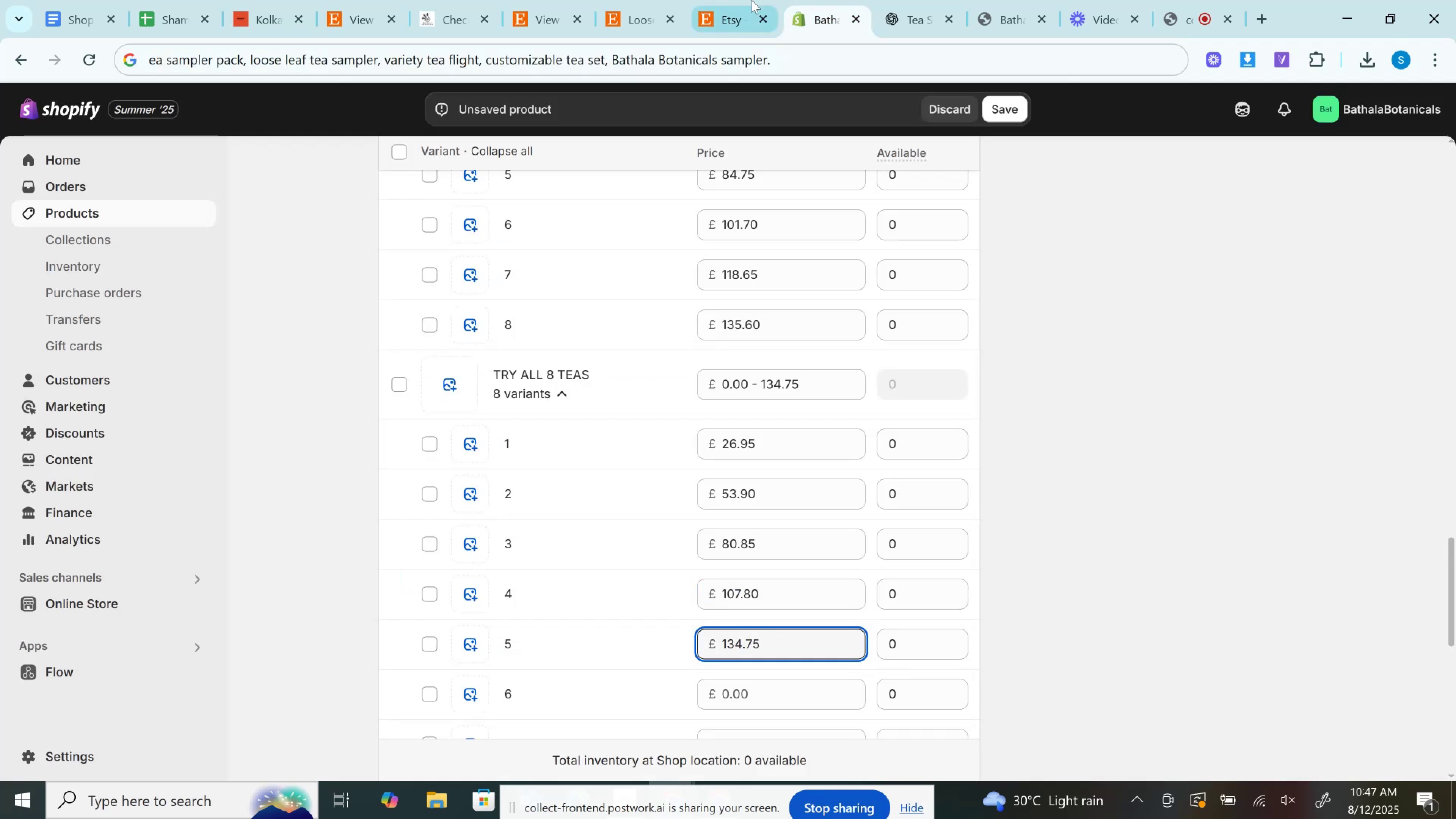 
left_click([734, 0])
 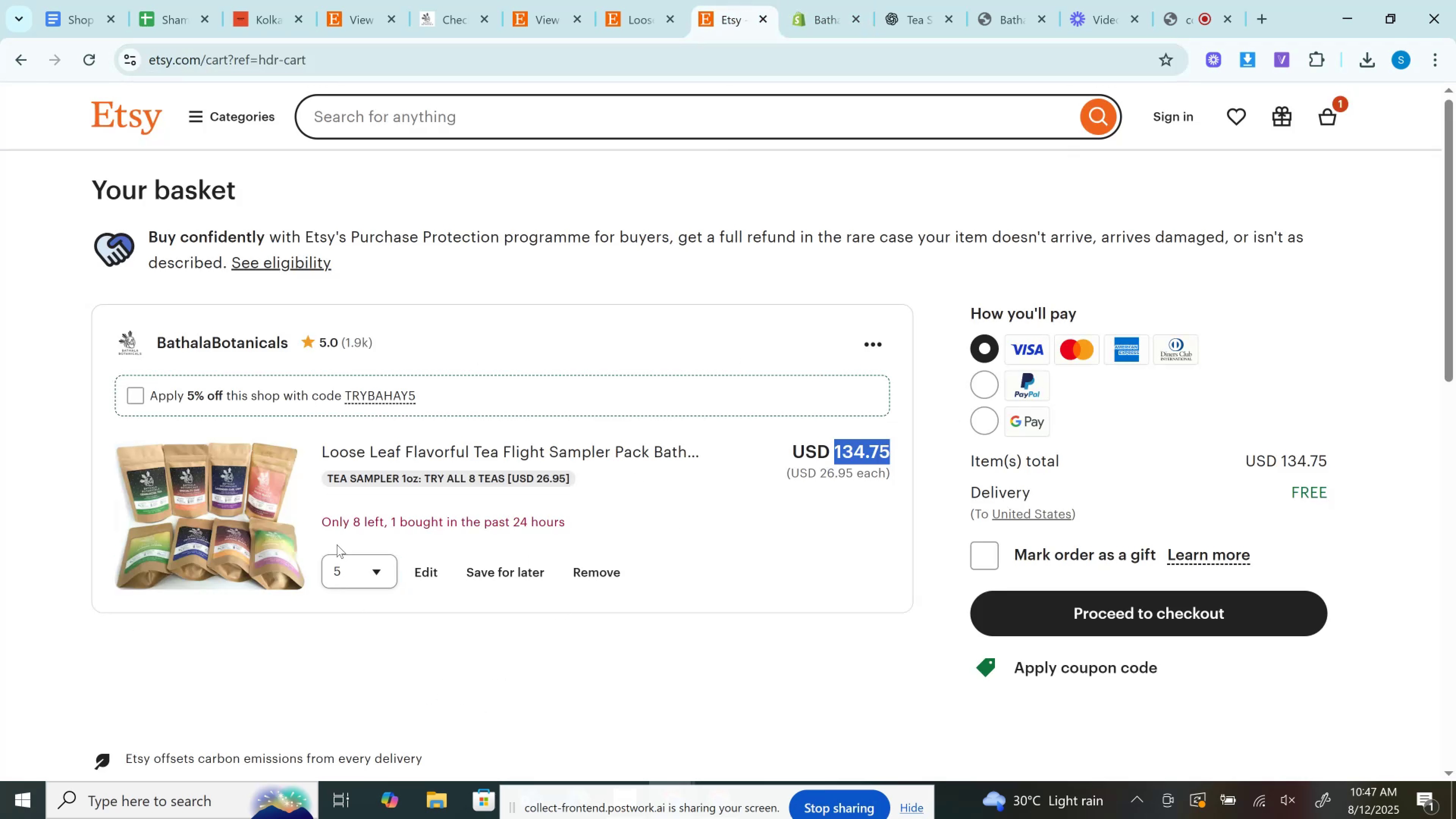 
left_click([356, 573])
 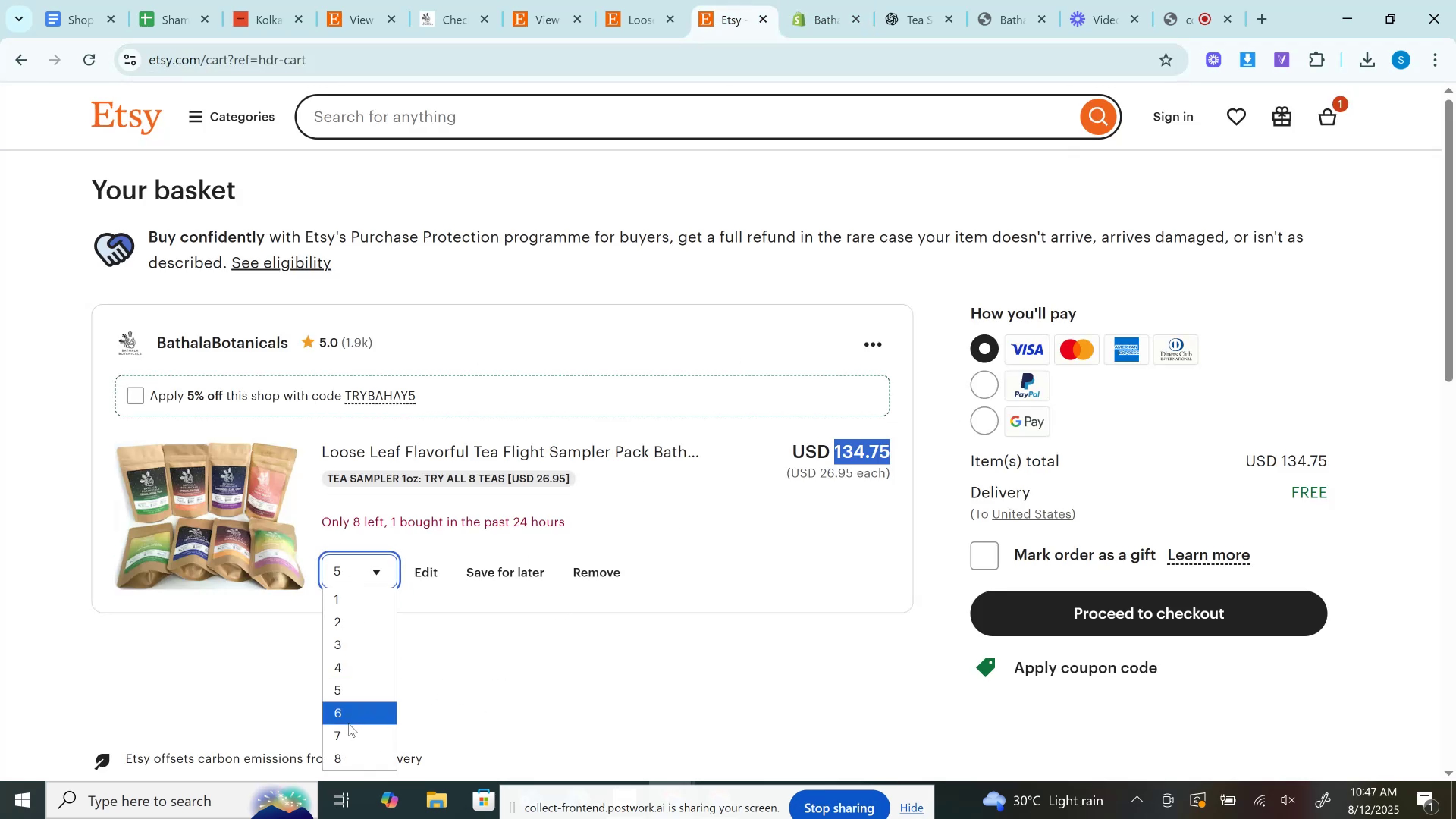 
left_click_drag(start_coordinate=[347, 728], to_coordinate=[349, 718])
 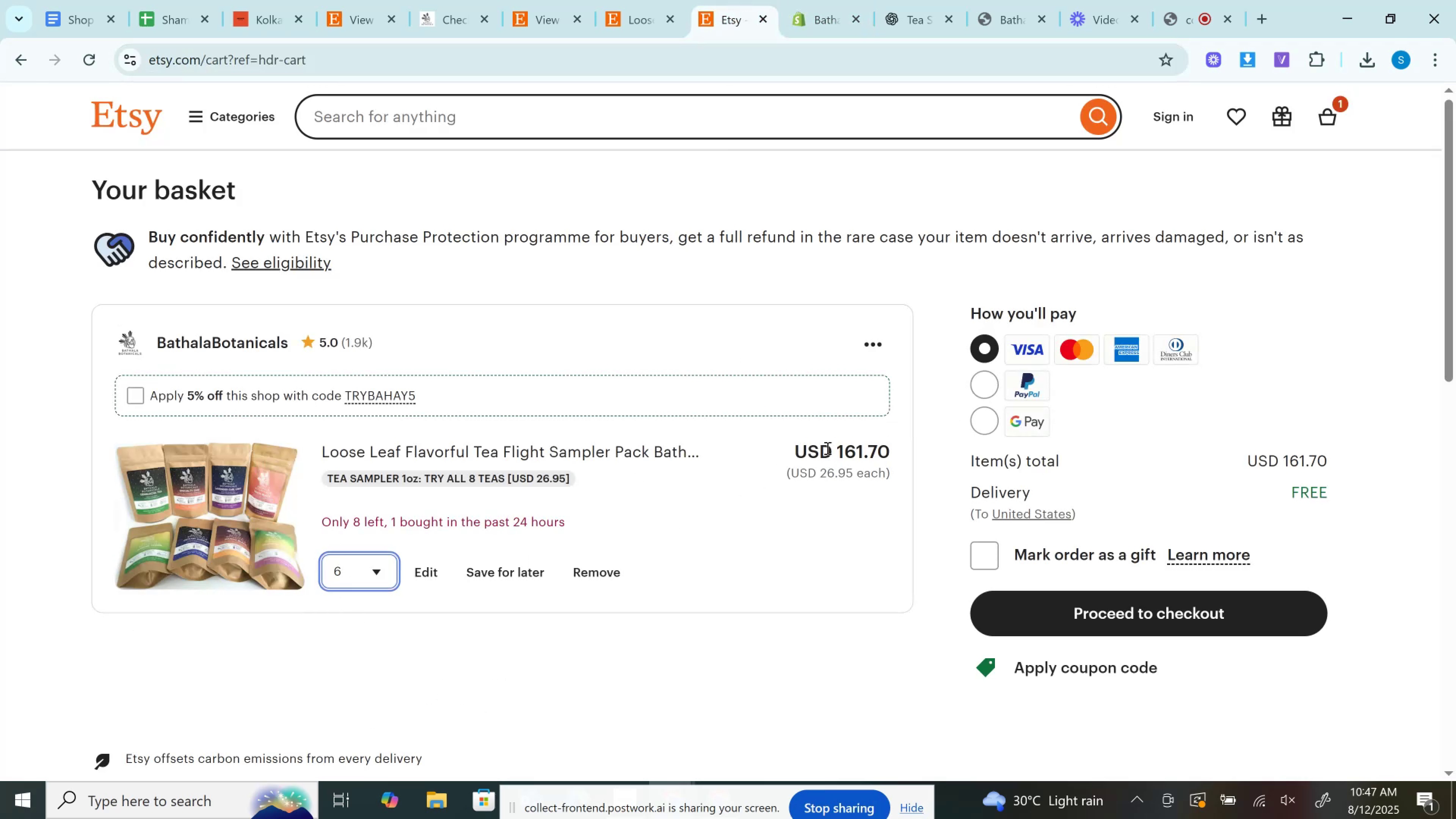 
left_click([847, 447])
 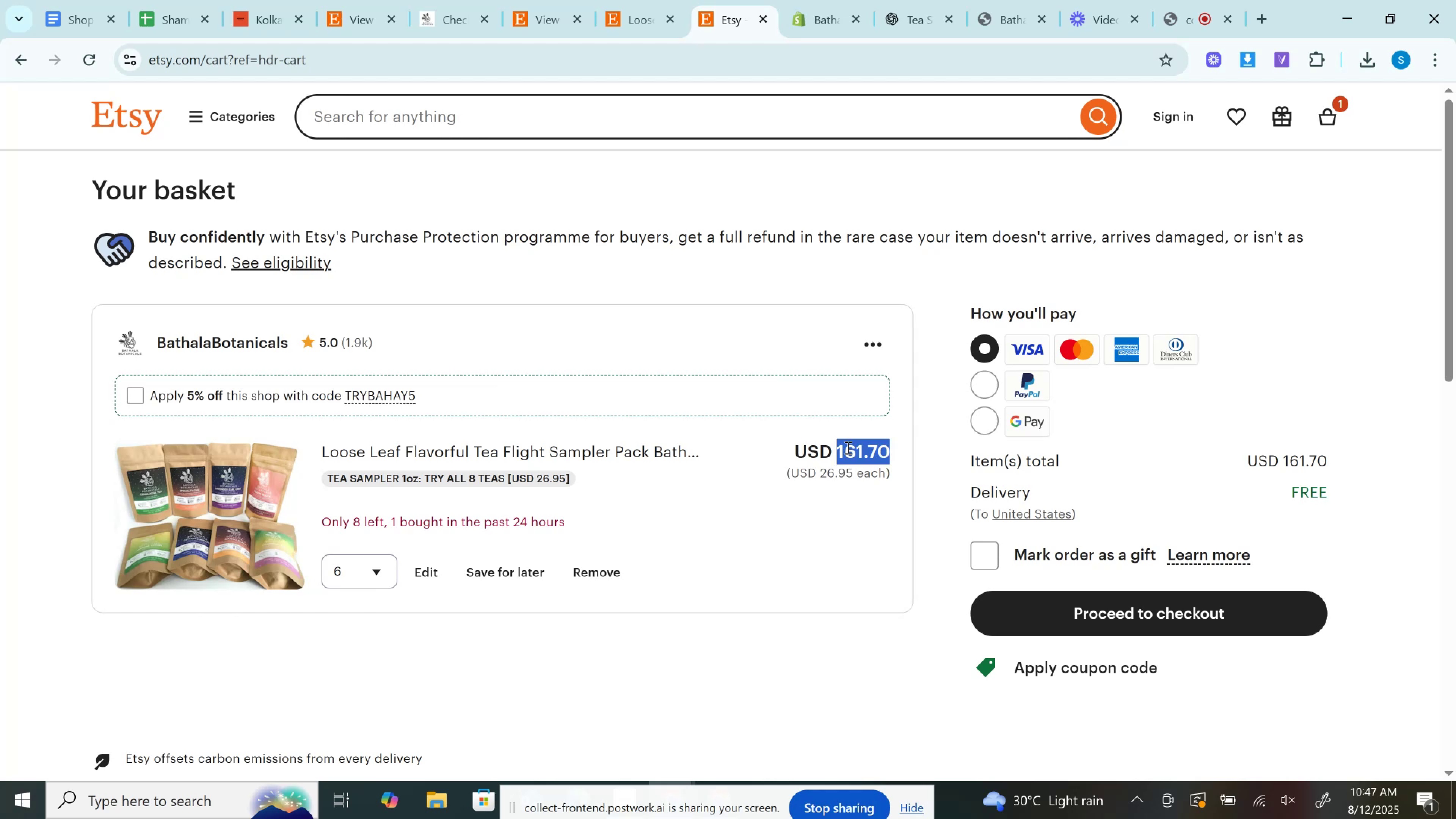 
double_click([847, 447])
 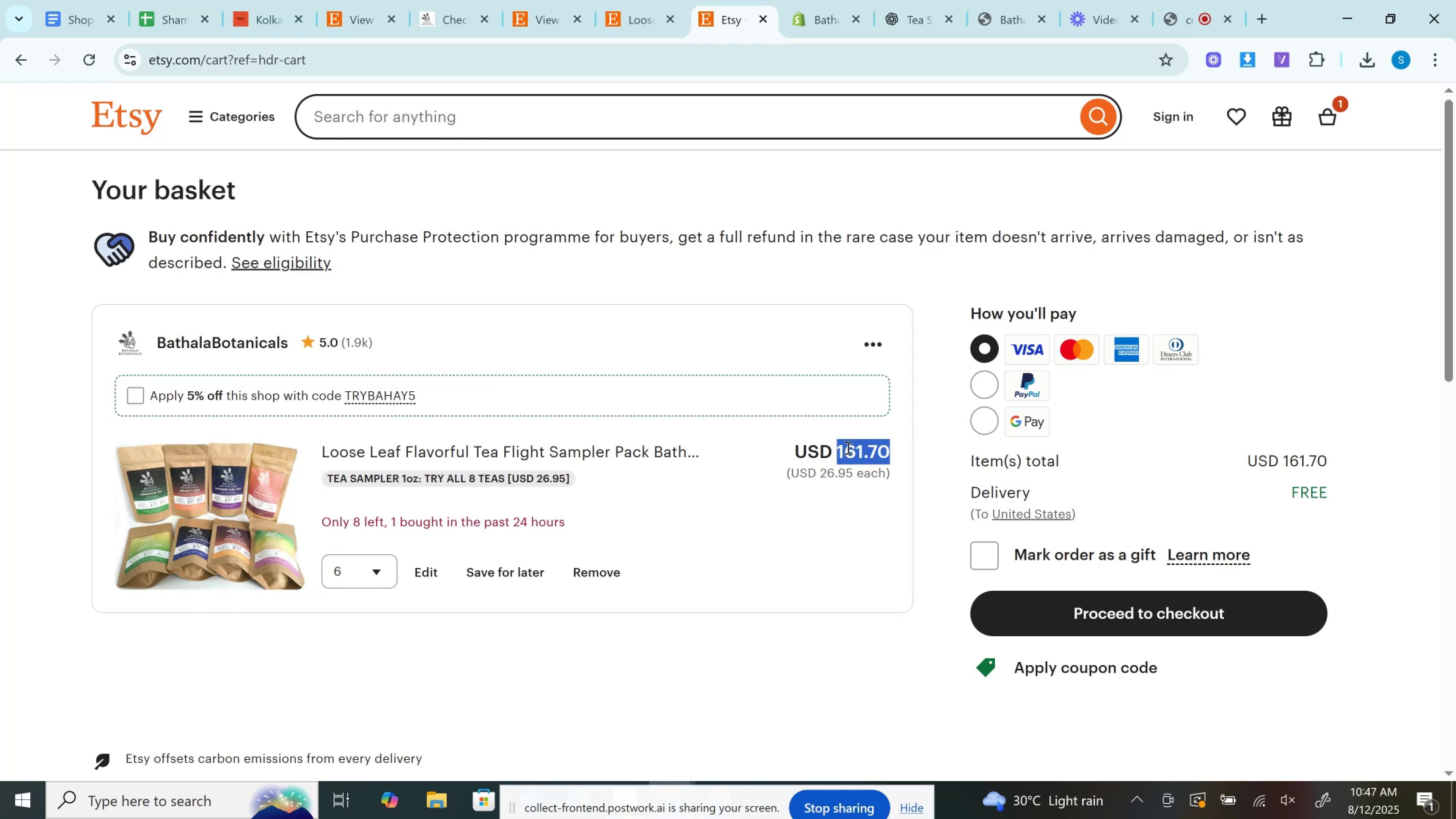 
key(Control+C)
 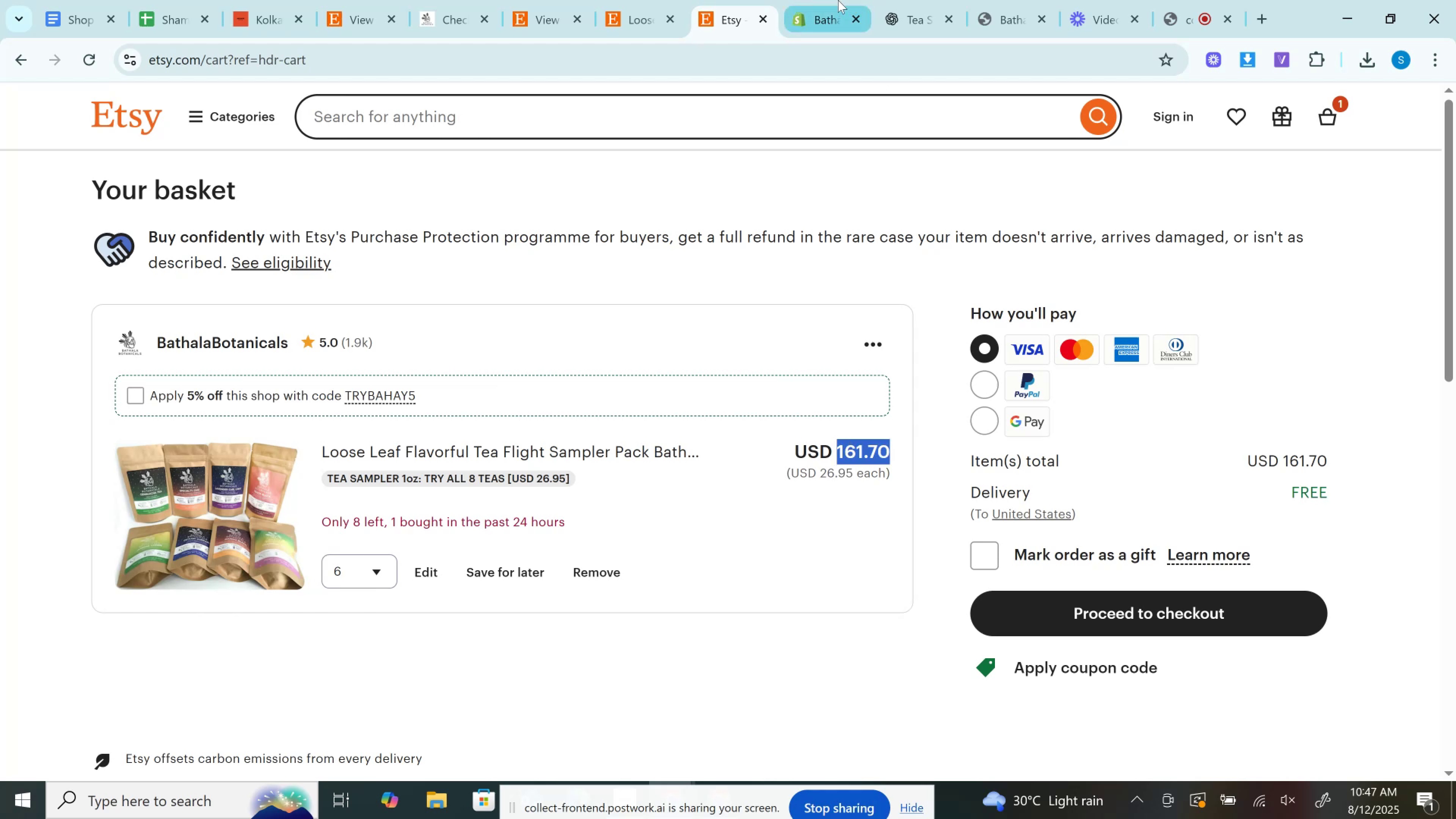 
left_click([837, 0])
 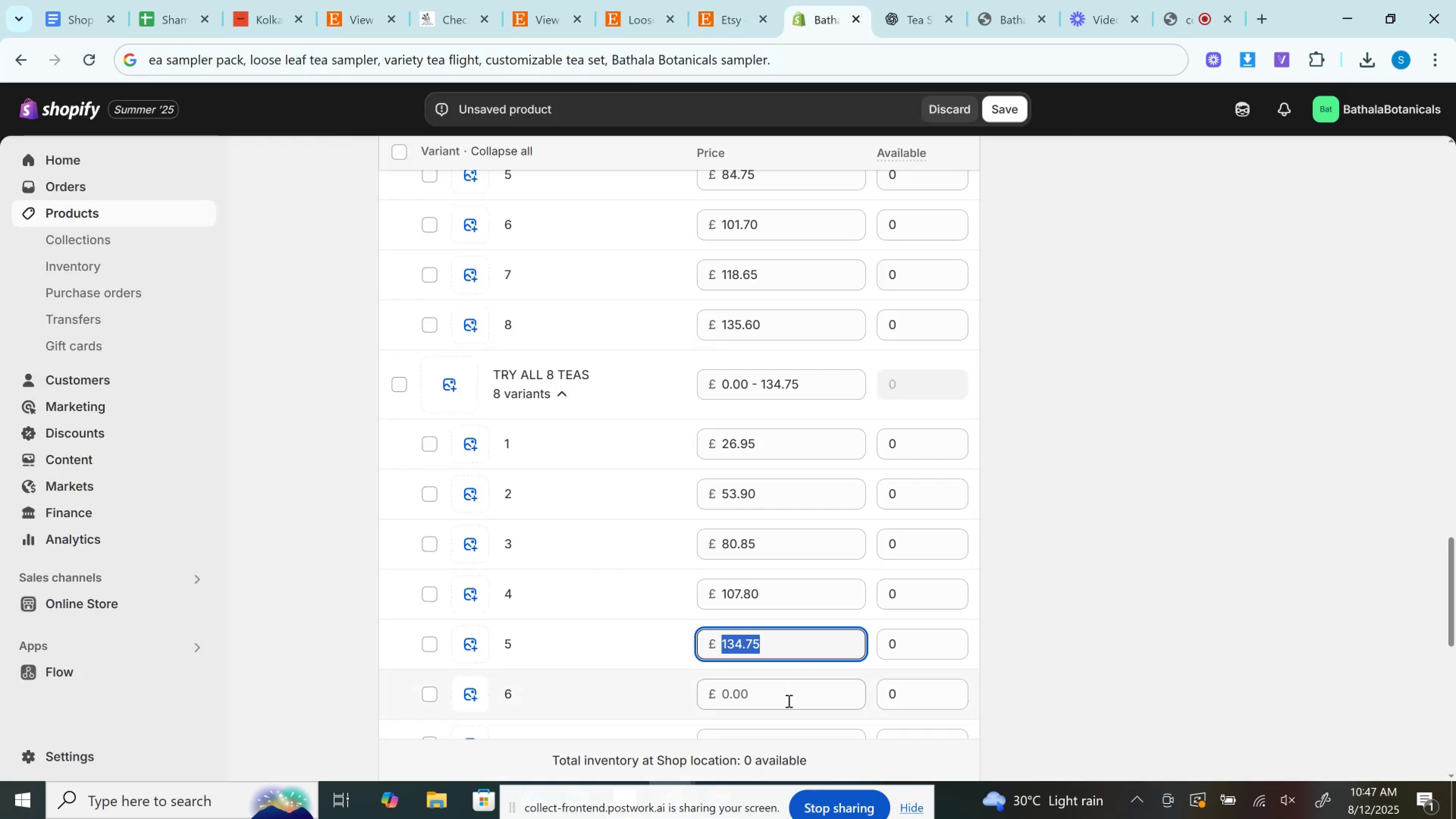 
left_click([788, 701])
 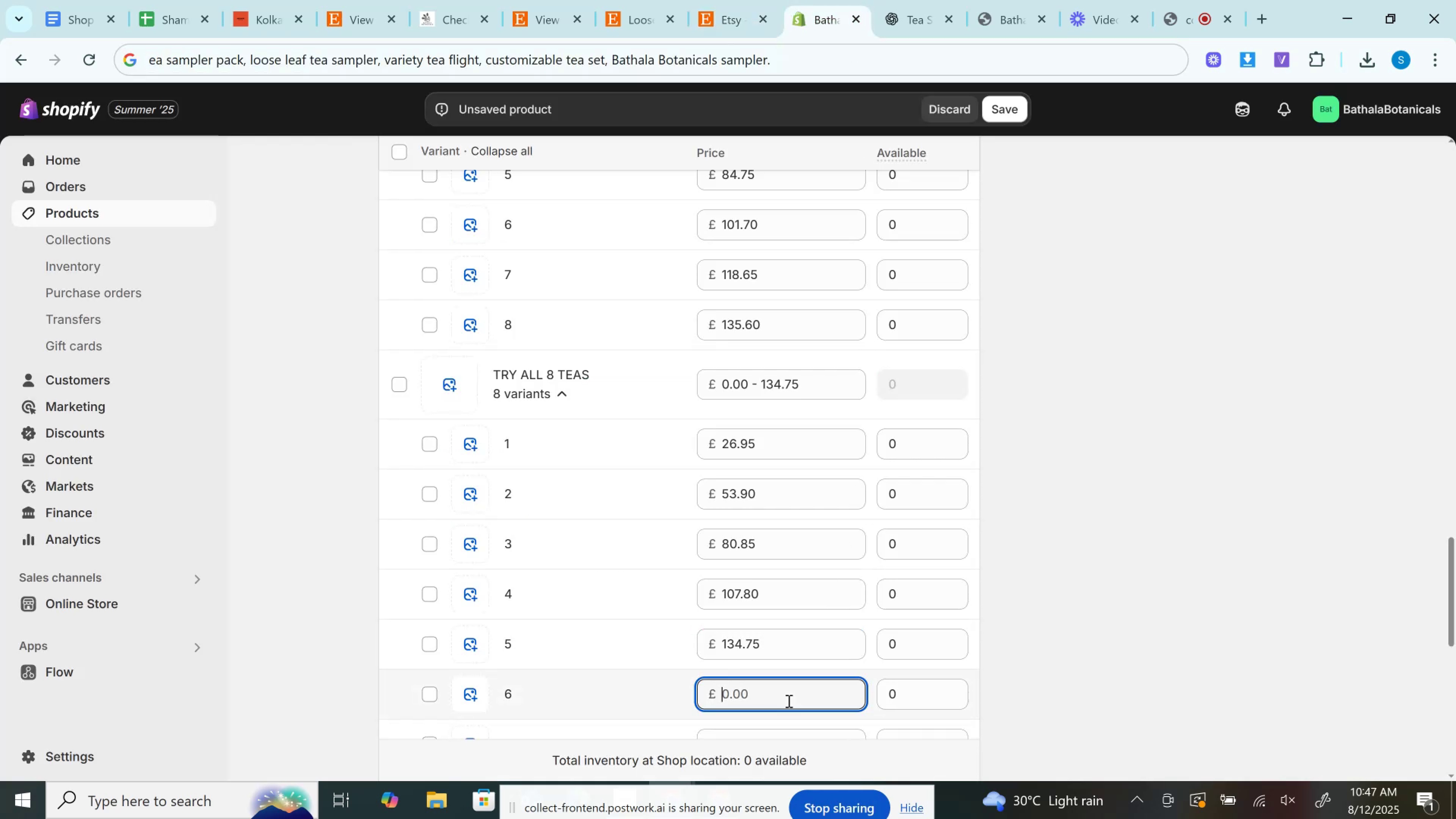 
key(Control+V)
 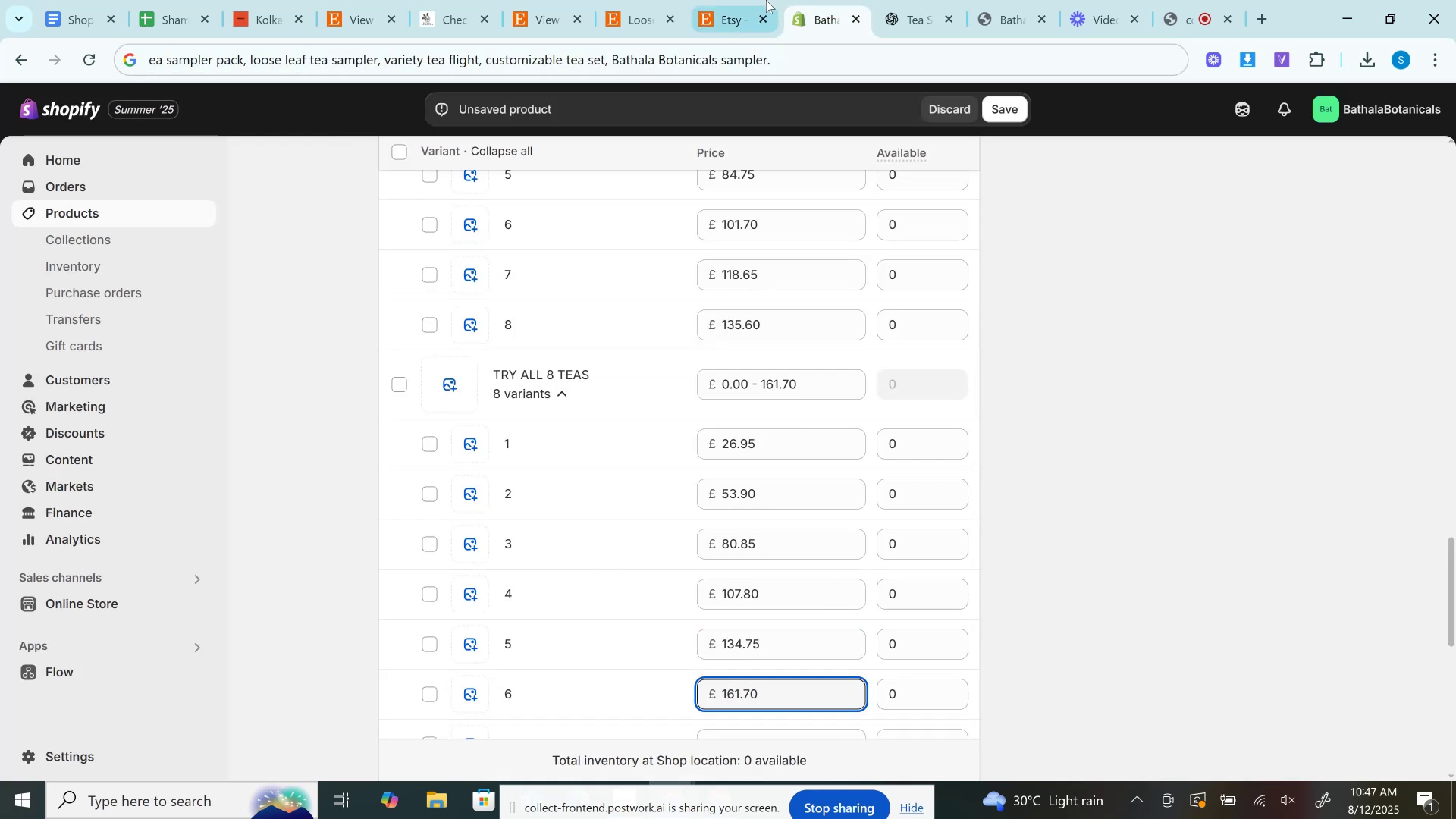 
left_click([730, 0])
 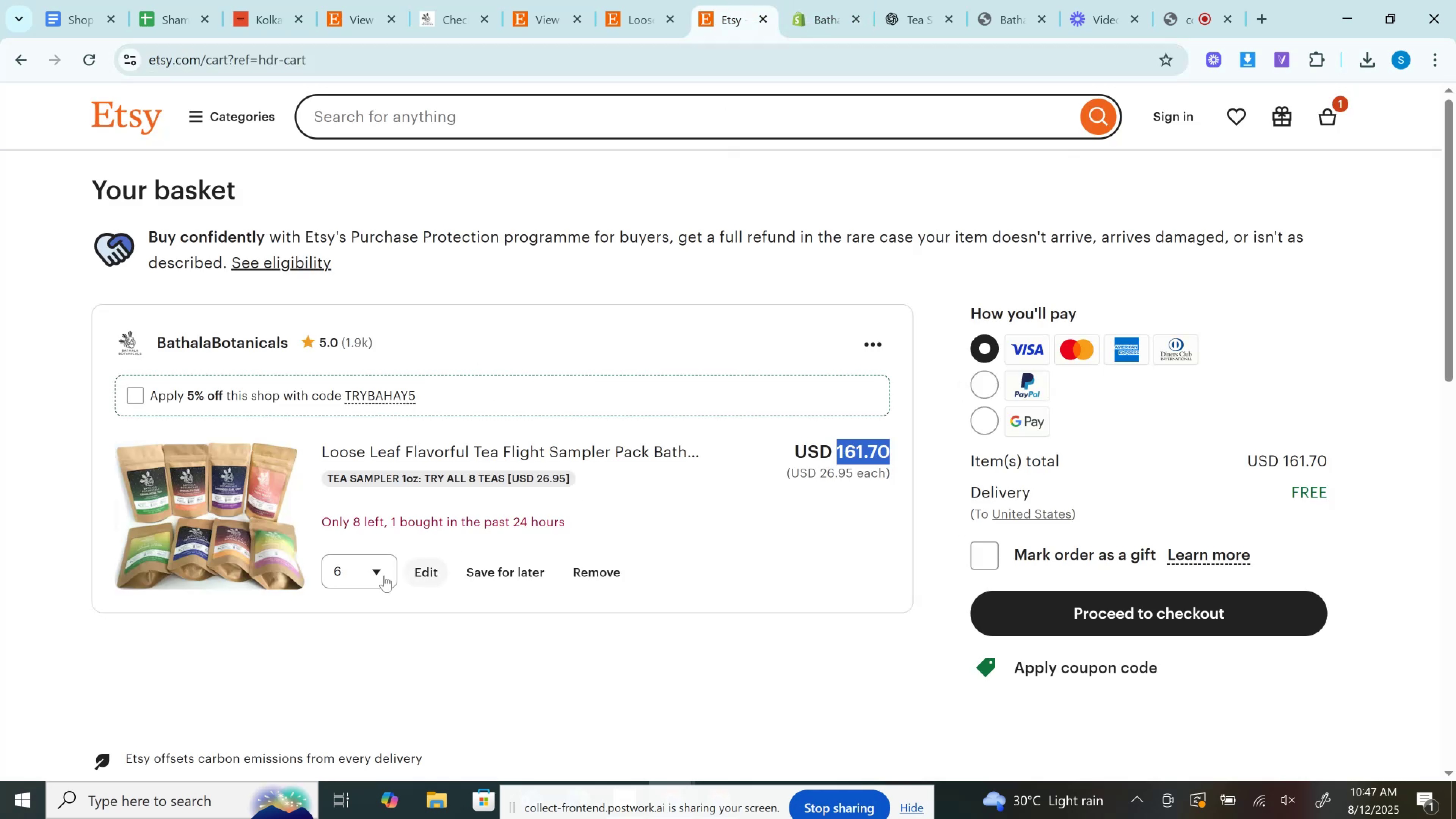 
left_click([373, 577])
 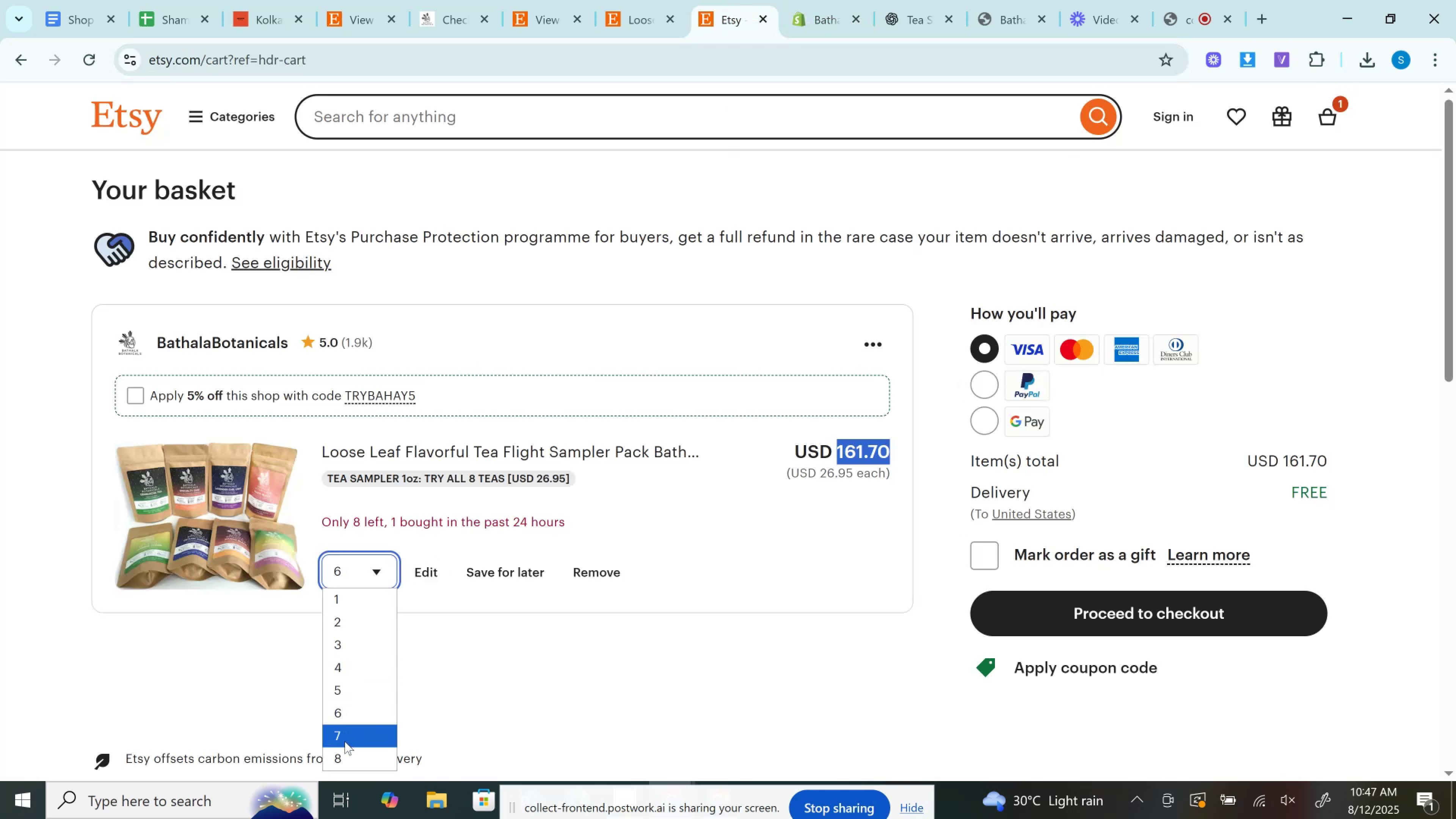 
left_click([345, 741])
 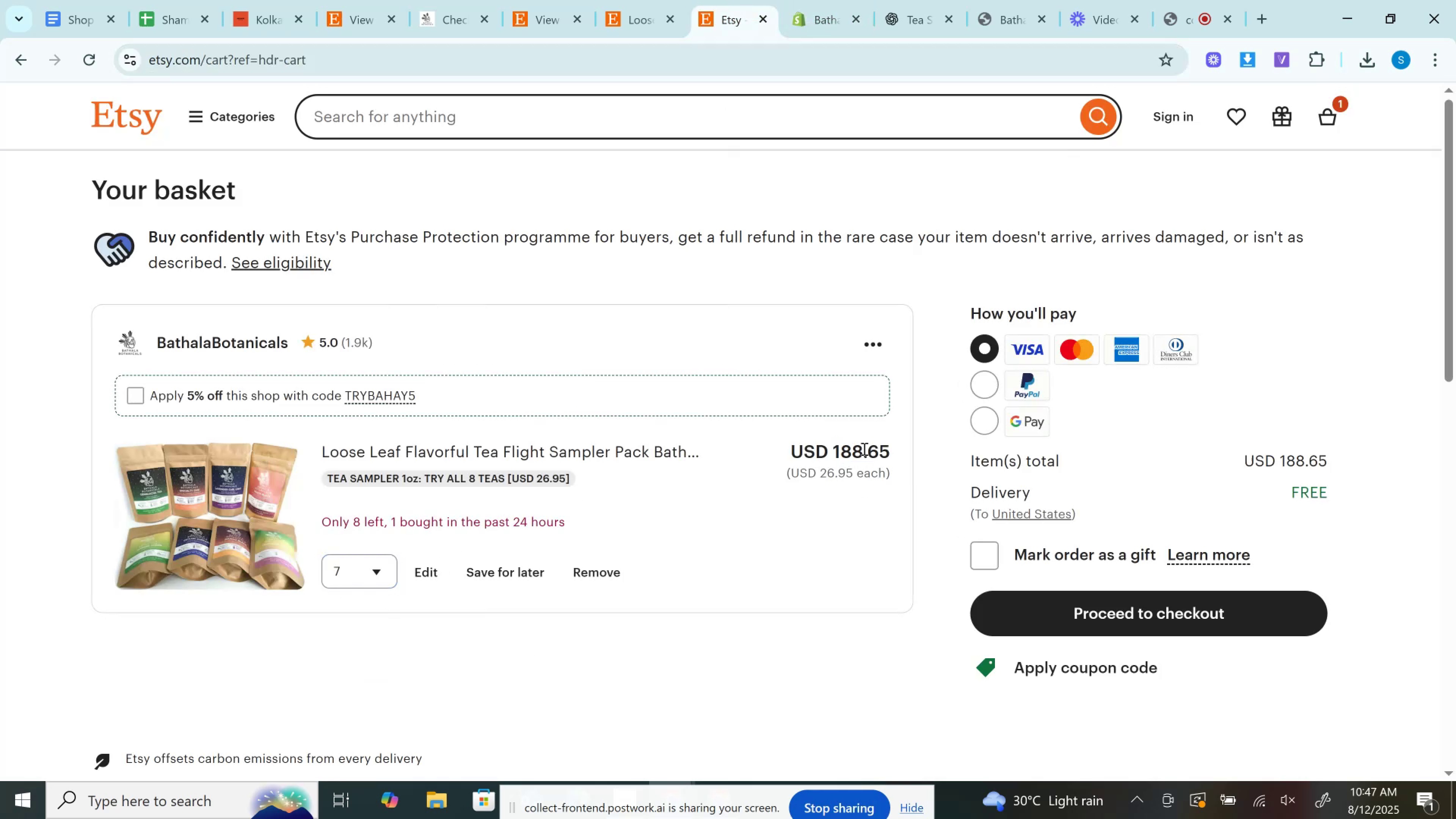 
left_click([863, 449])
 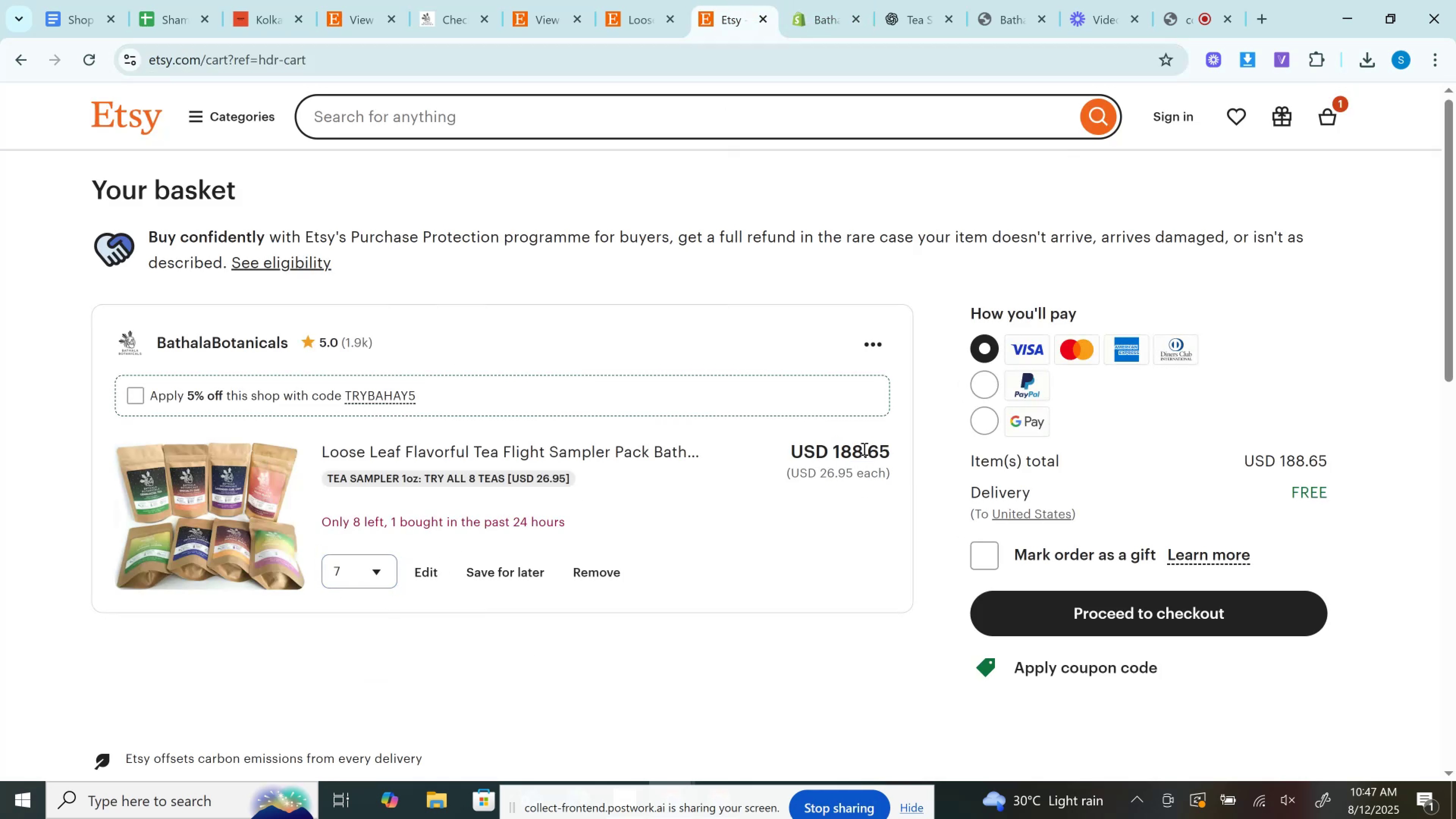 
double_click([863, 449])
 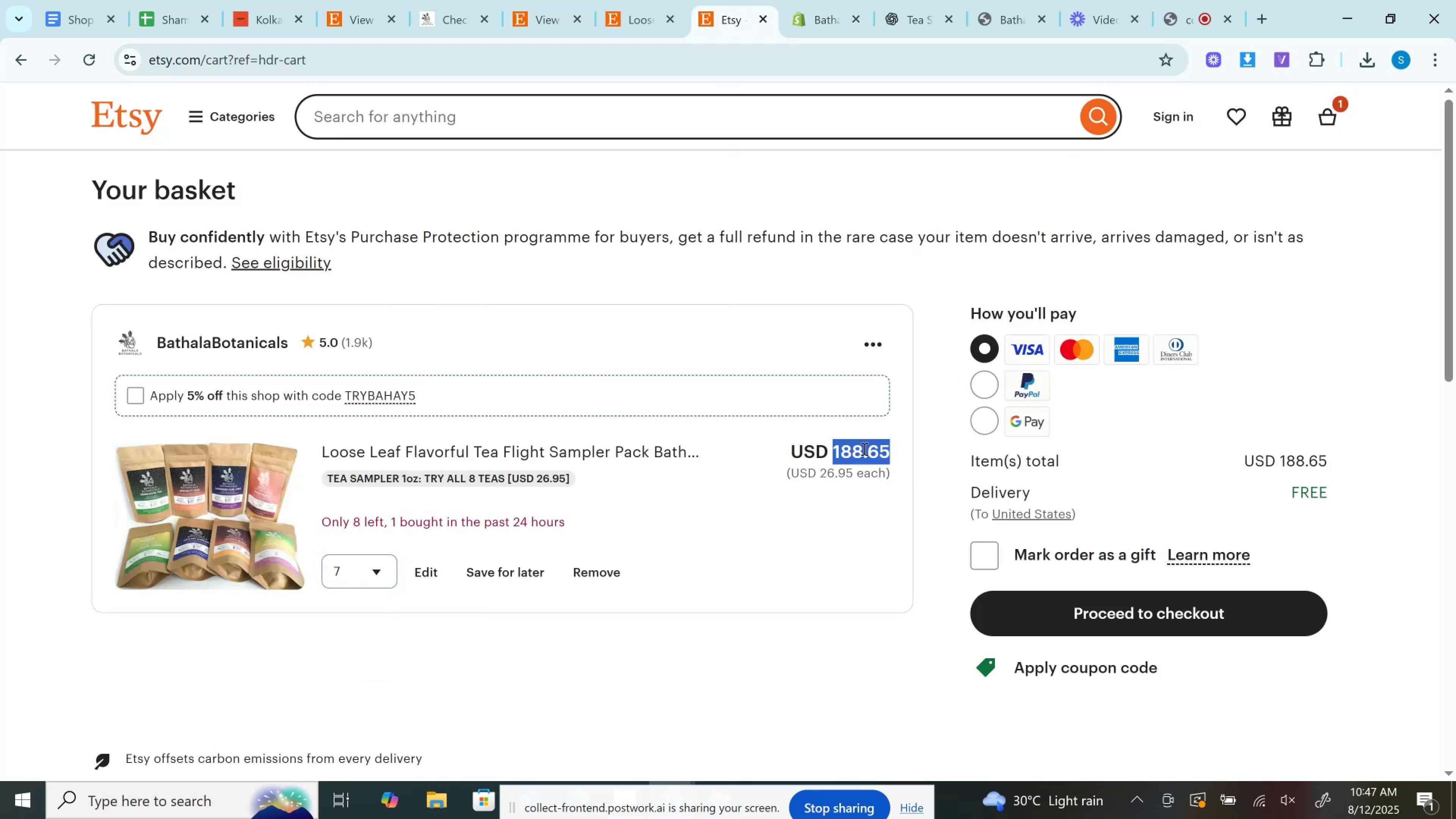 
key(Control+C)
 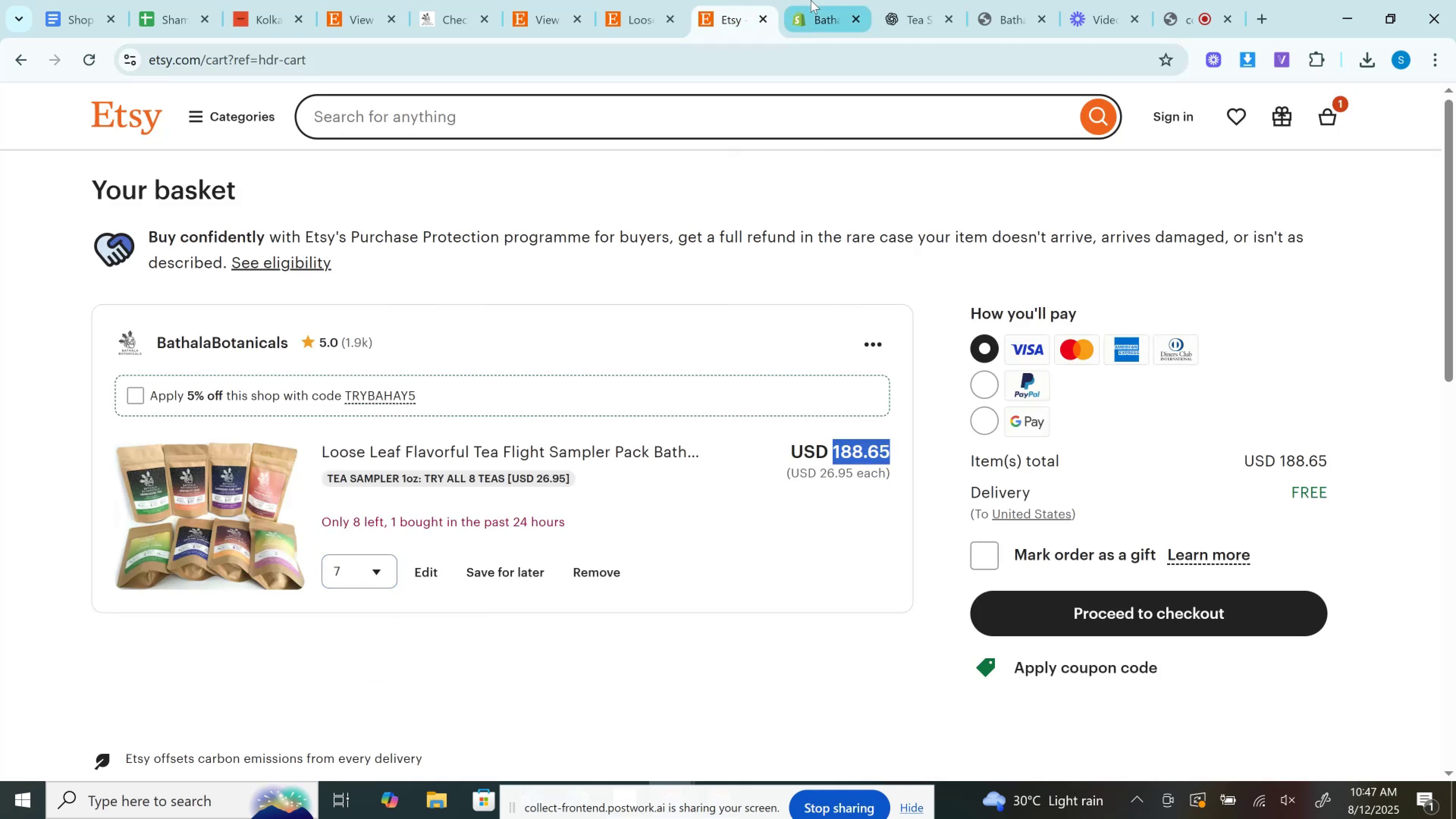 
left_click([811, 0])
 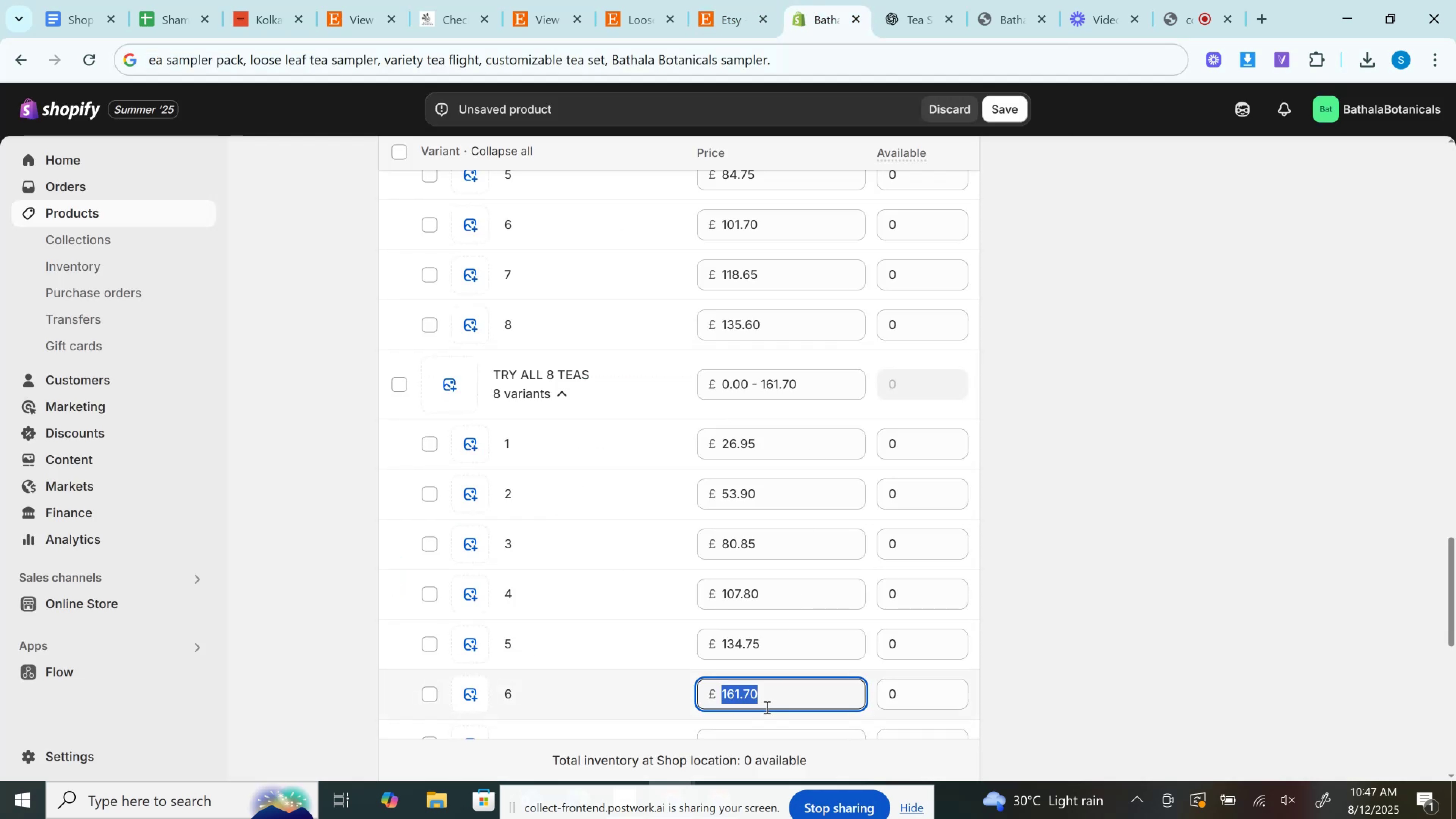 
scroll: coordinate [769, 708], scroll_direction: down, amount: 2.0
 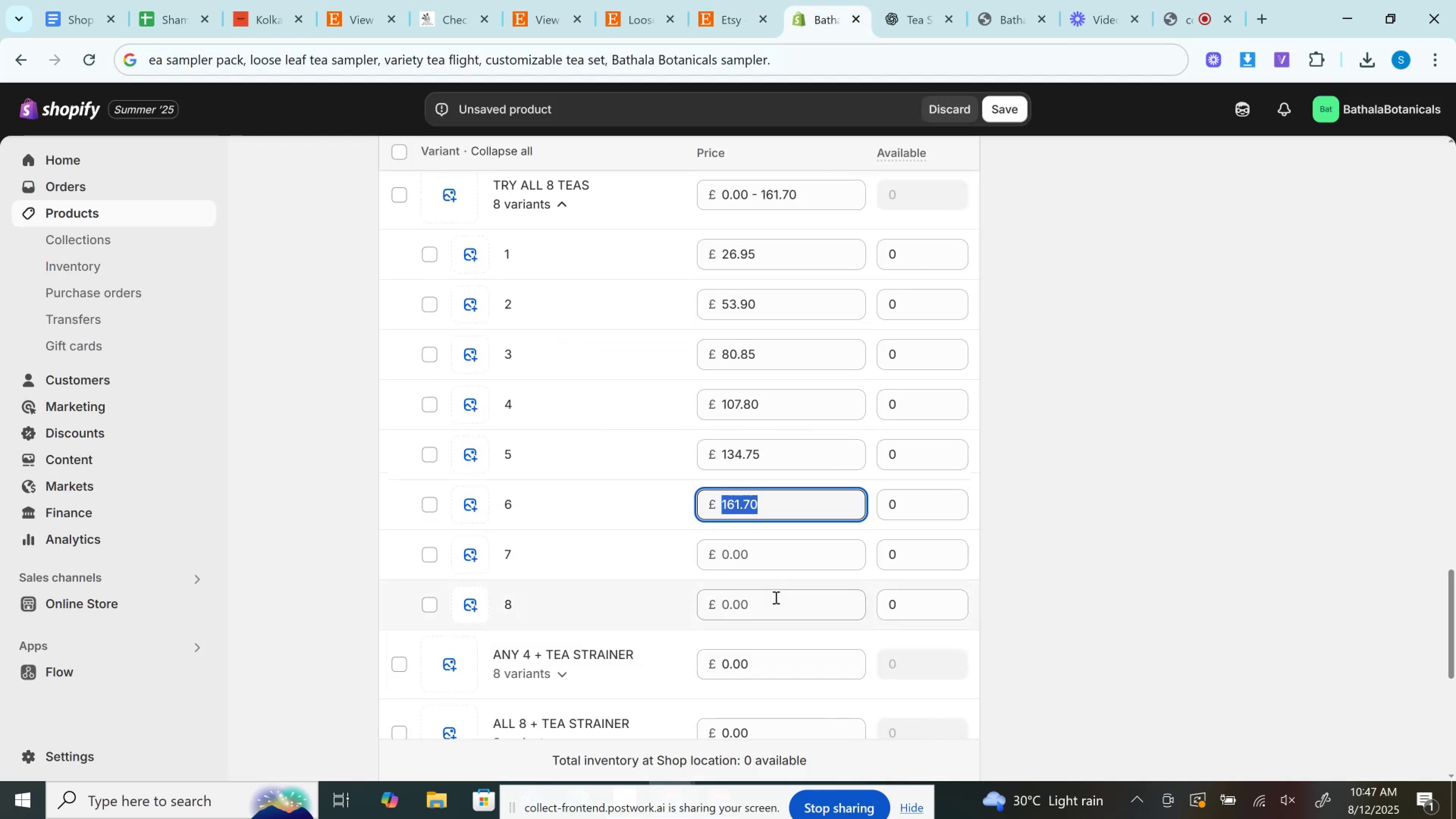 
left_click([769, 564])
 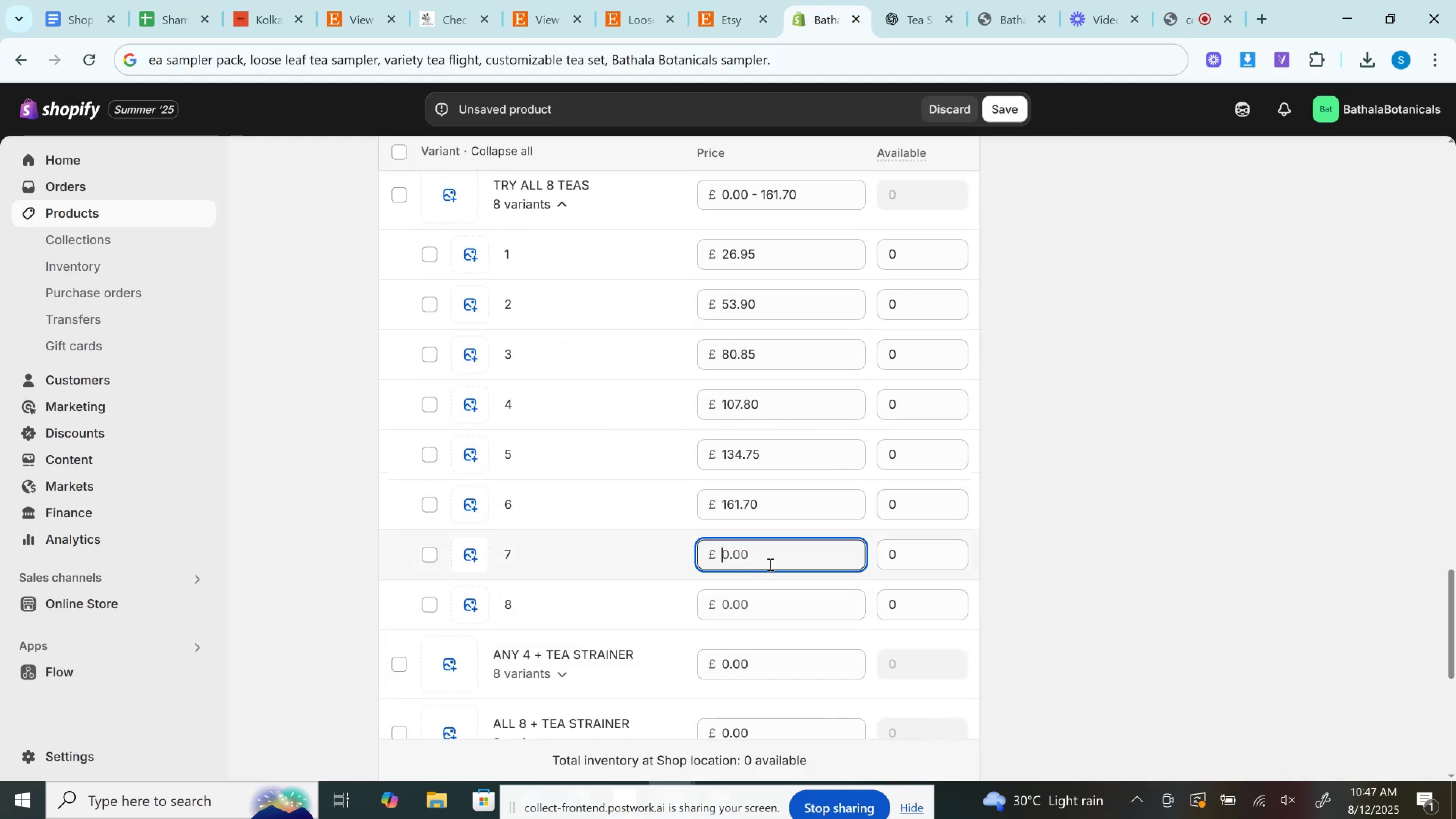 
key(Control+V)
 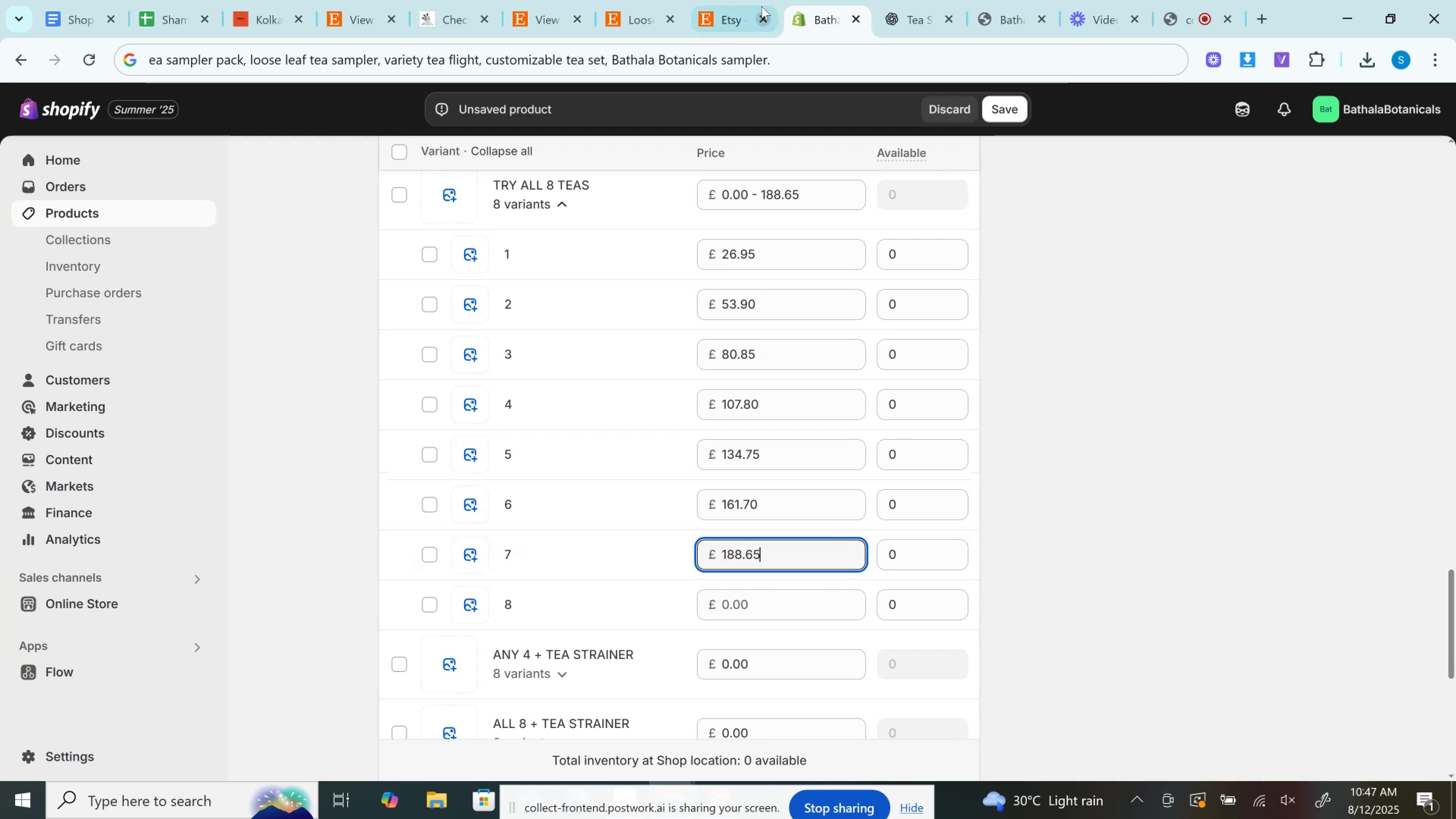 
left_click([753, 0])
 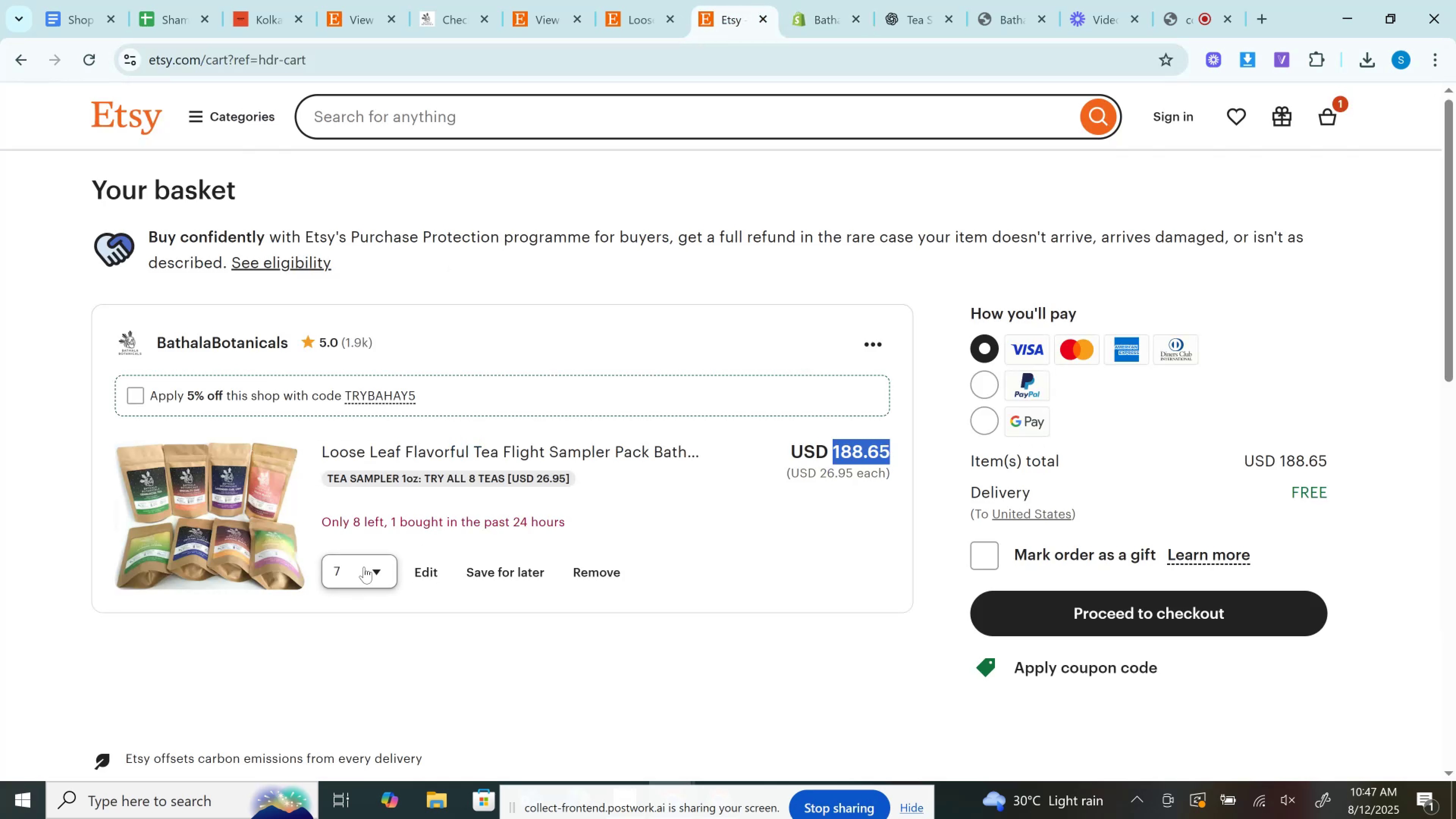 
left_click([361, 572])
 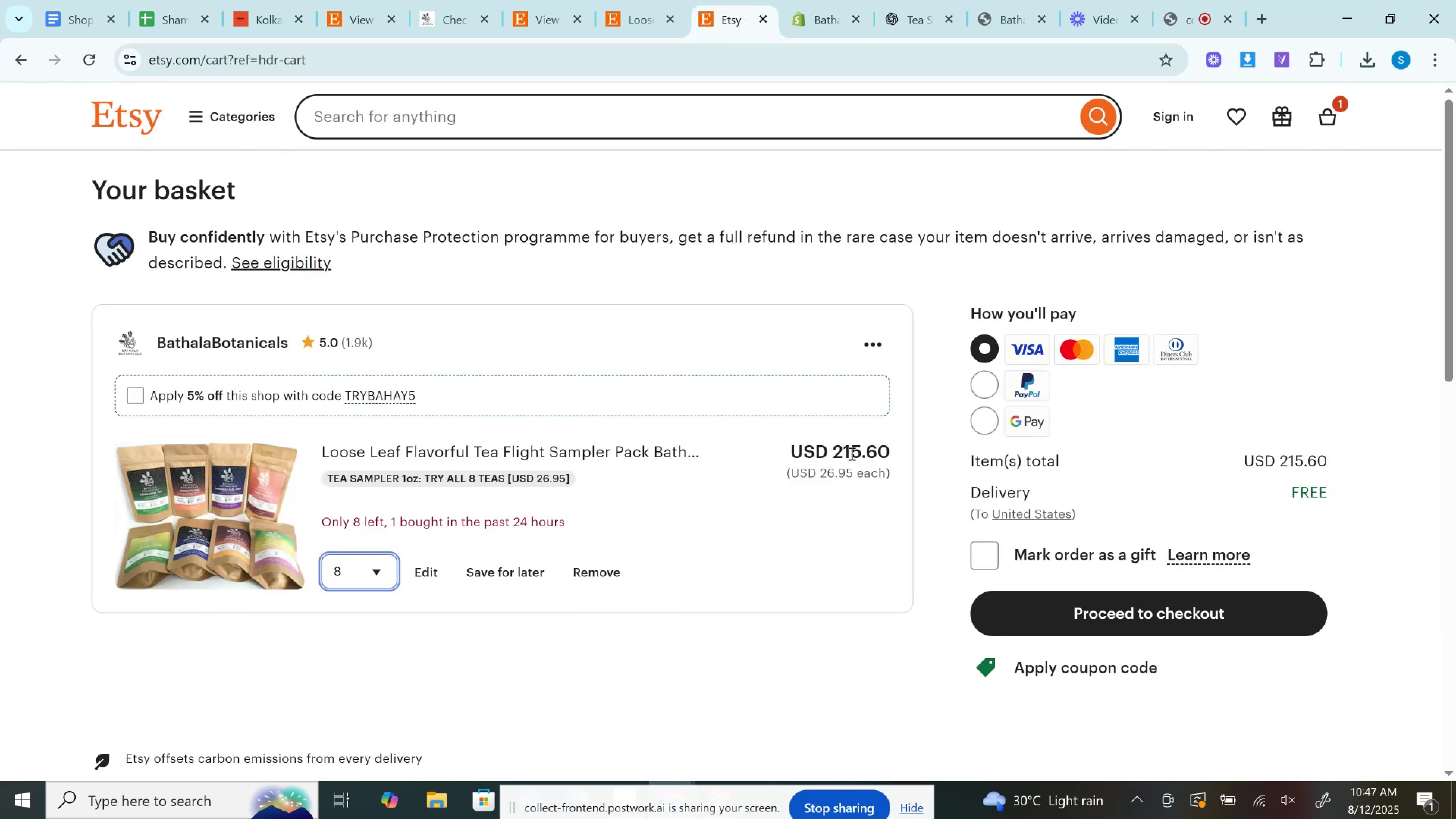 
double_click([851, 454])
 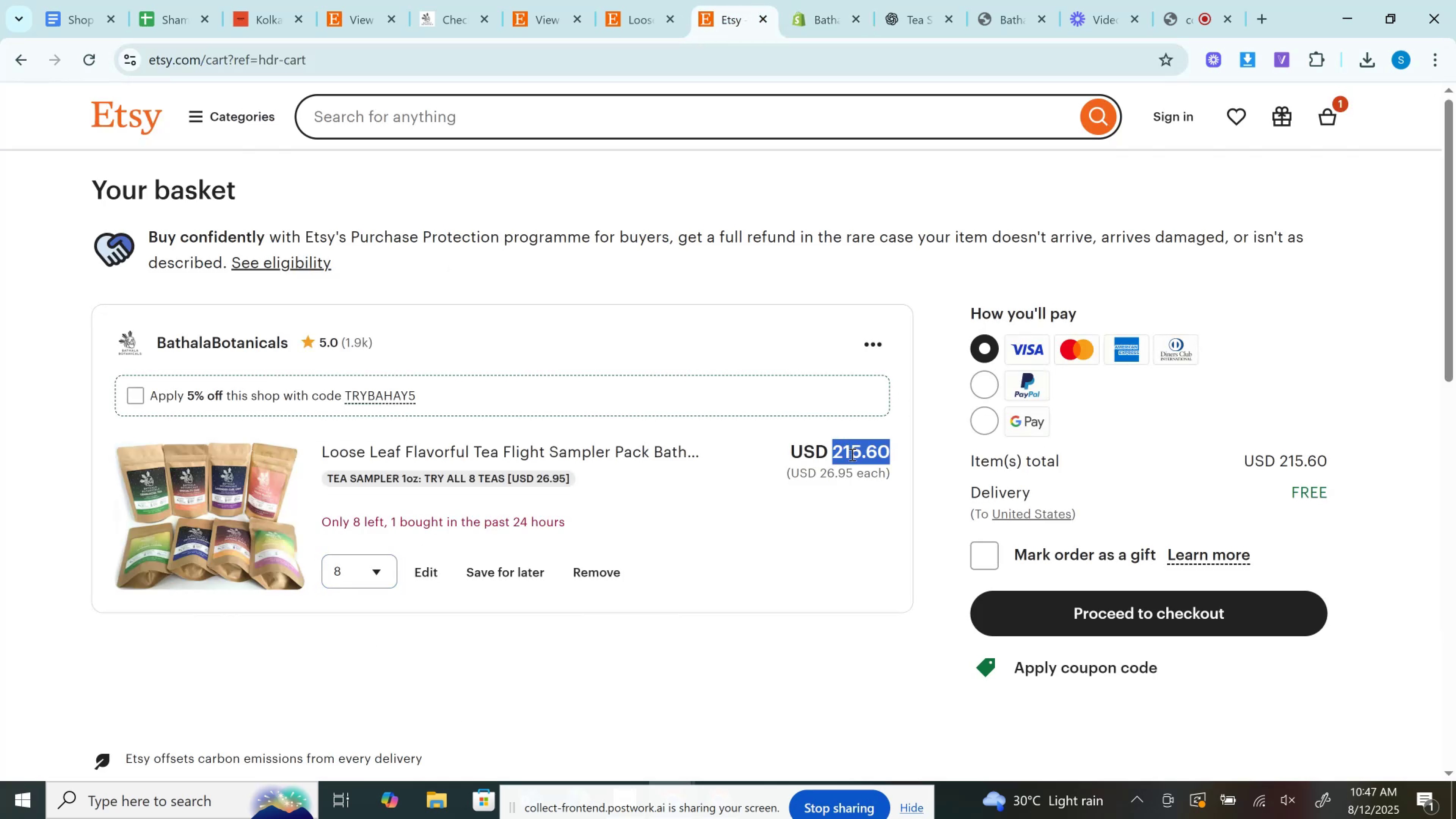 
key(Control+C)
 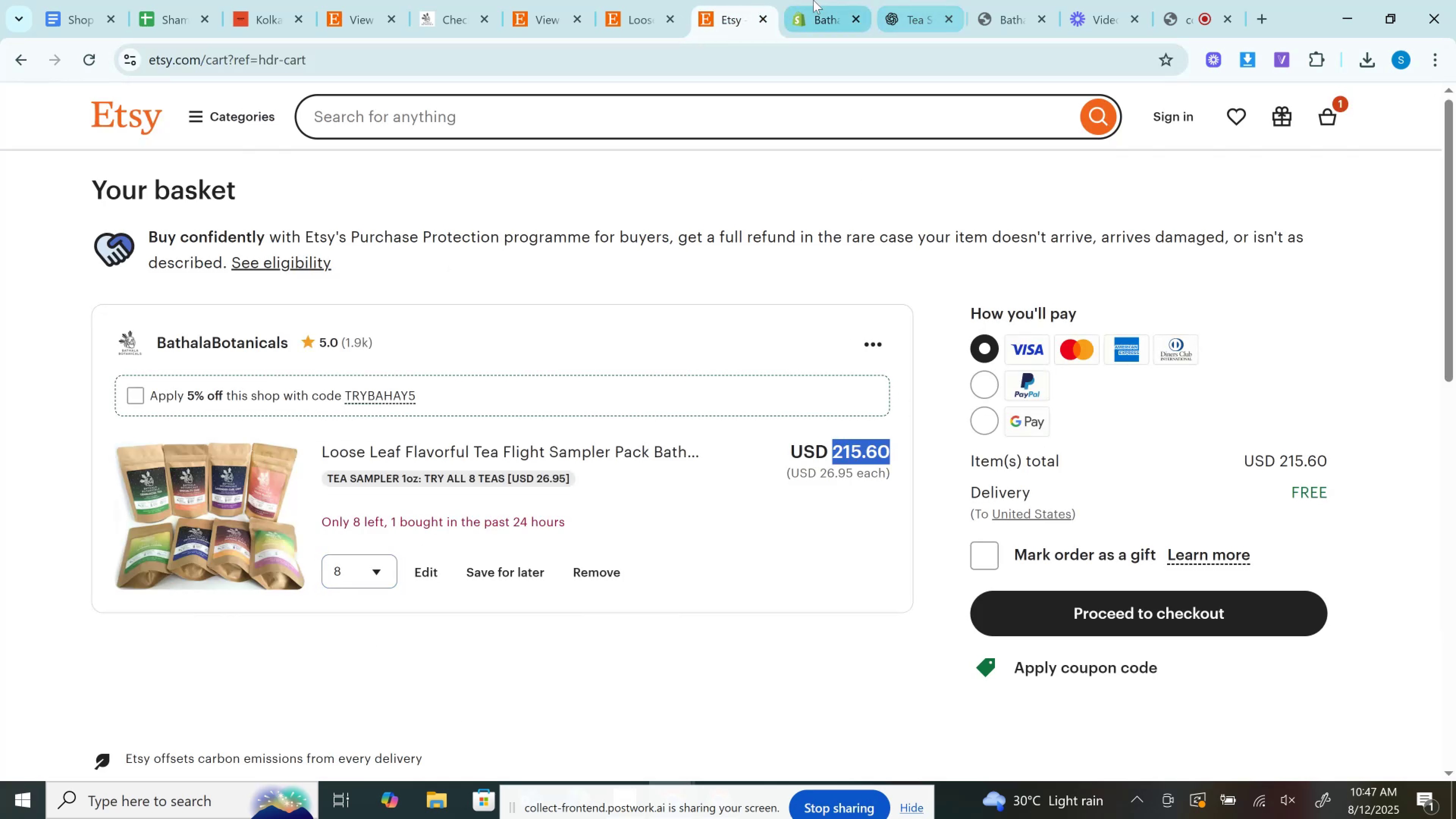 
left_click([813, 0])
 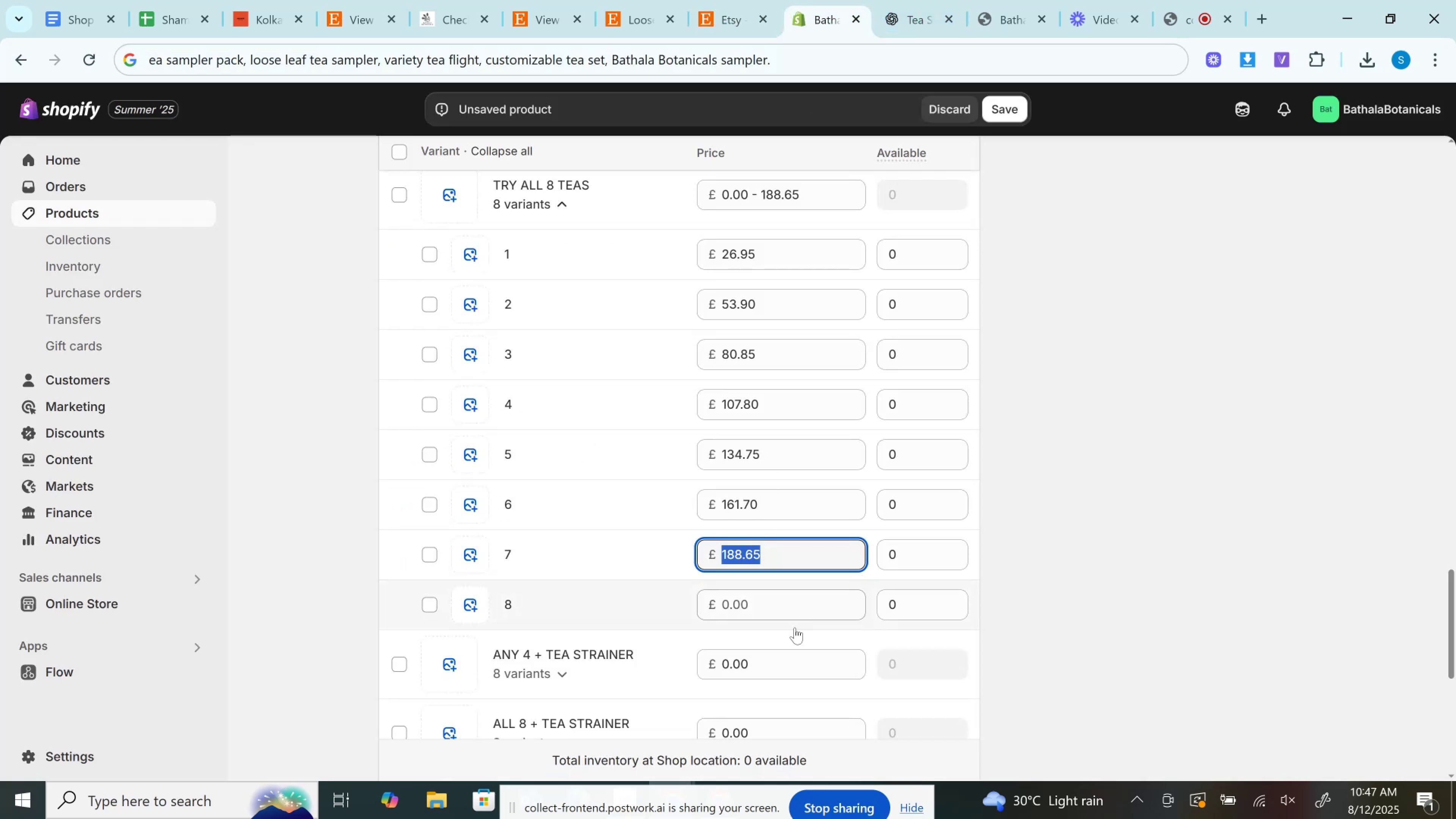 
key(Control+V)
 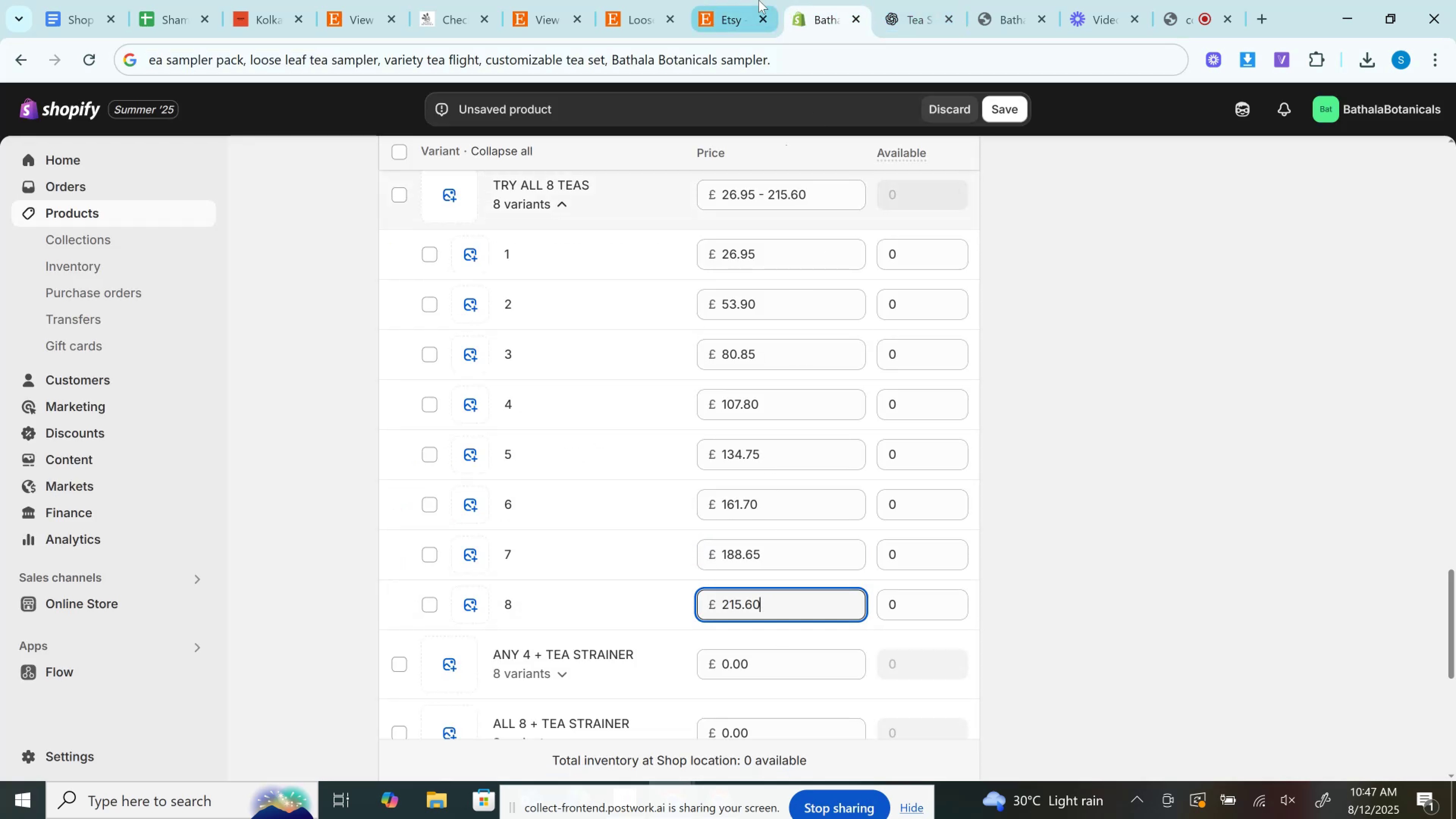 
left_click([759, 0])
 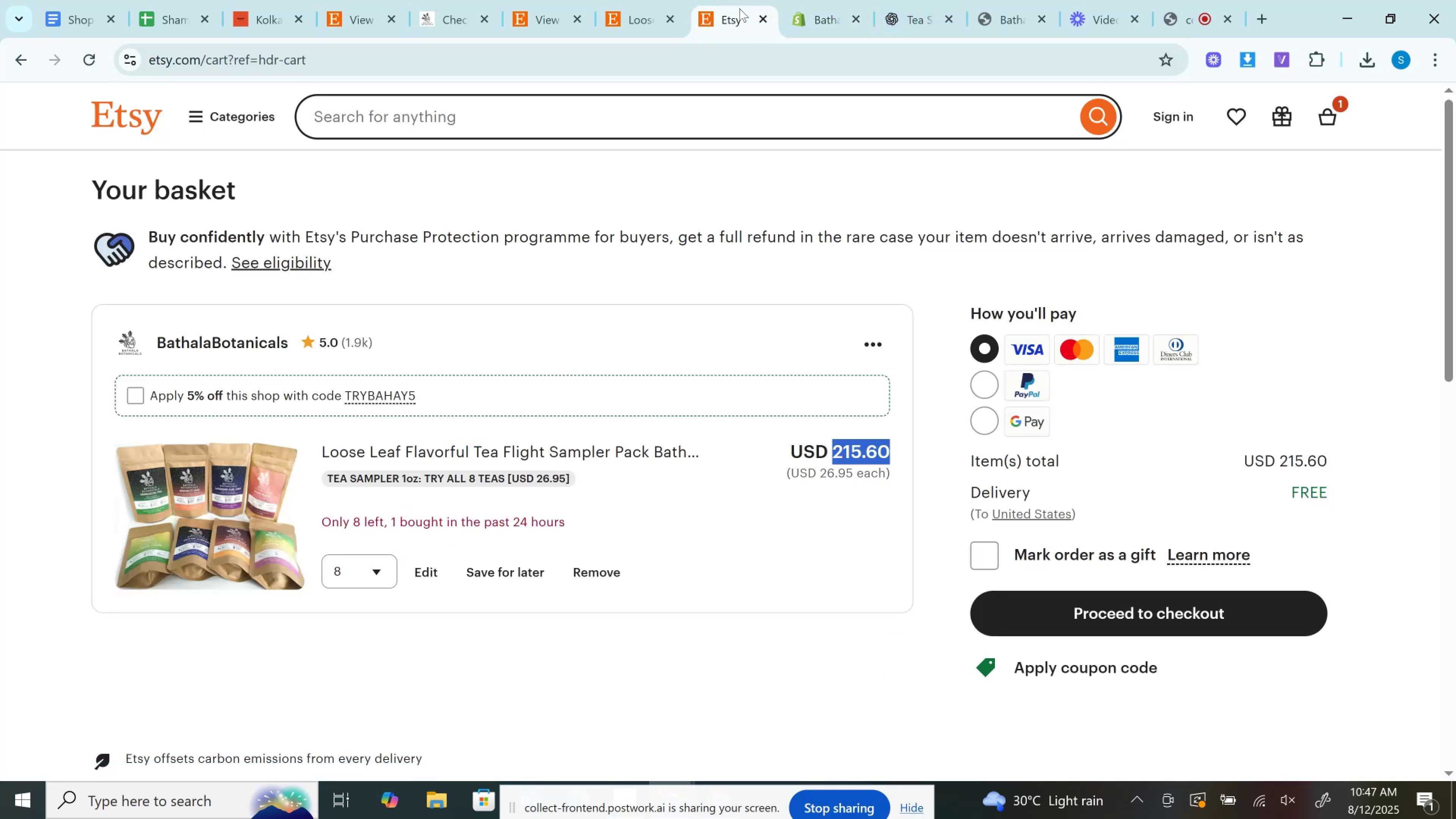 
left_click([641, 0])
 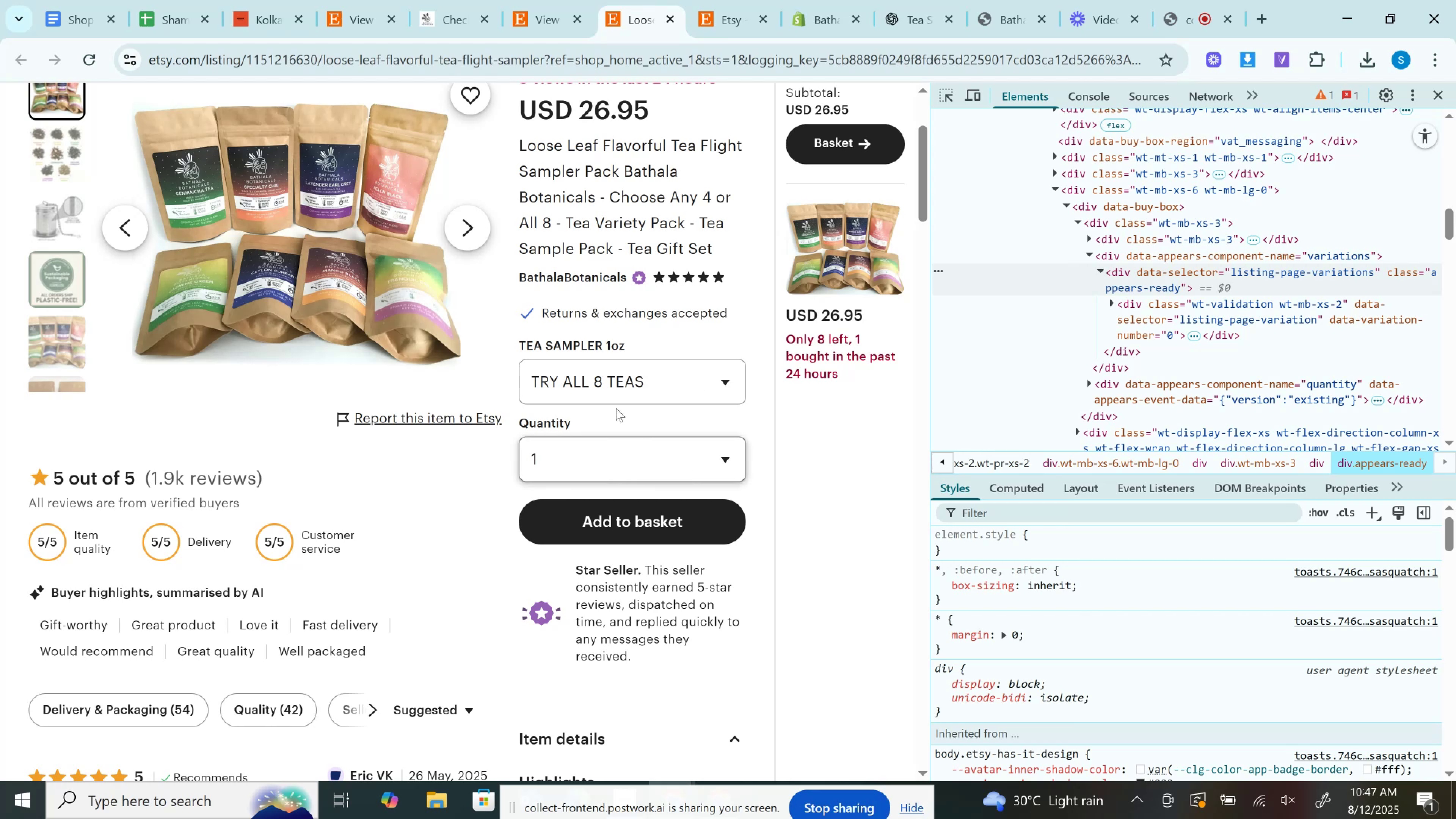 
left_click([614, 369])
 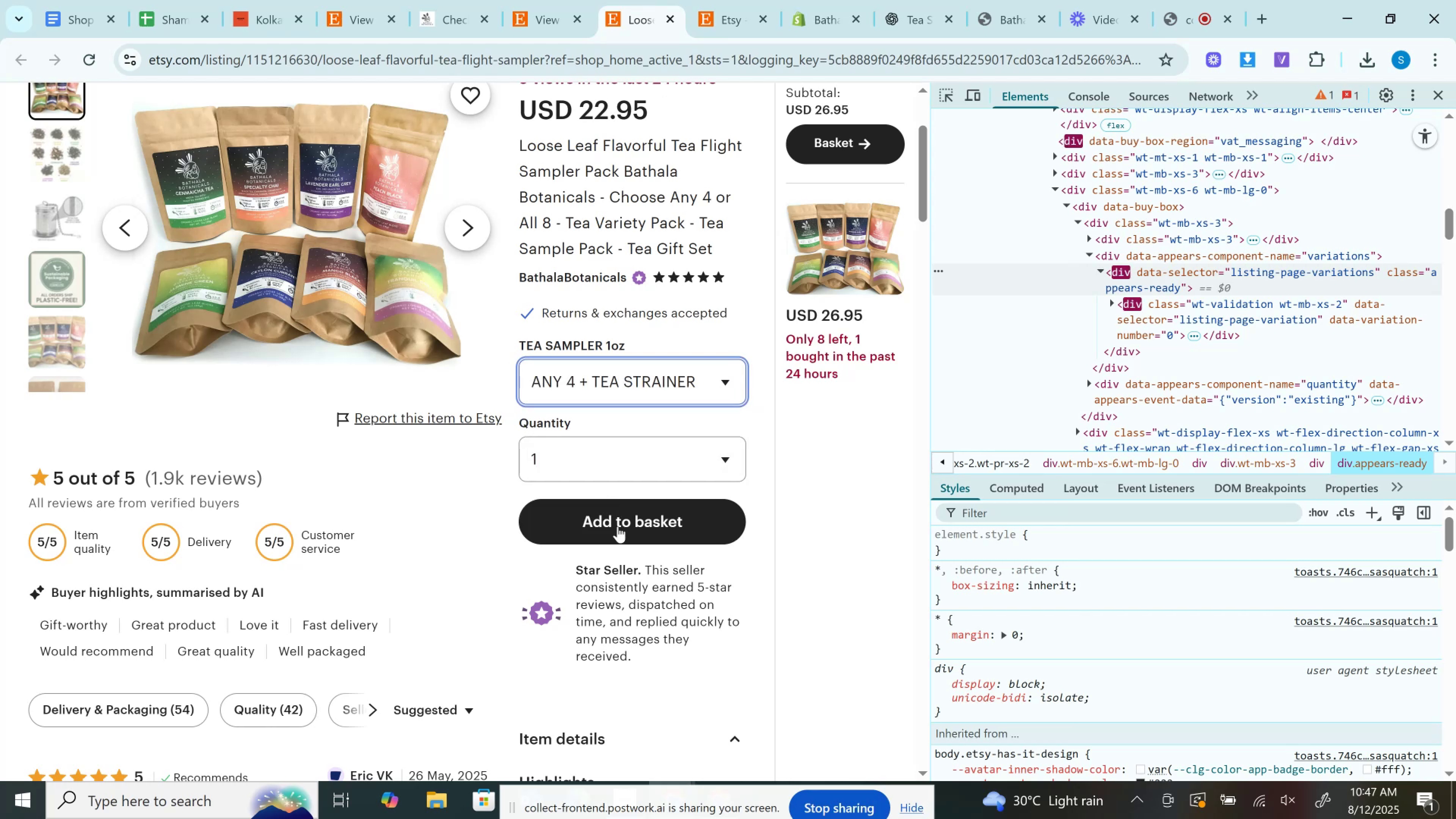 
left_click([620, 531])
 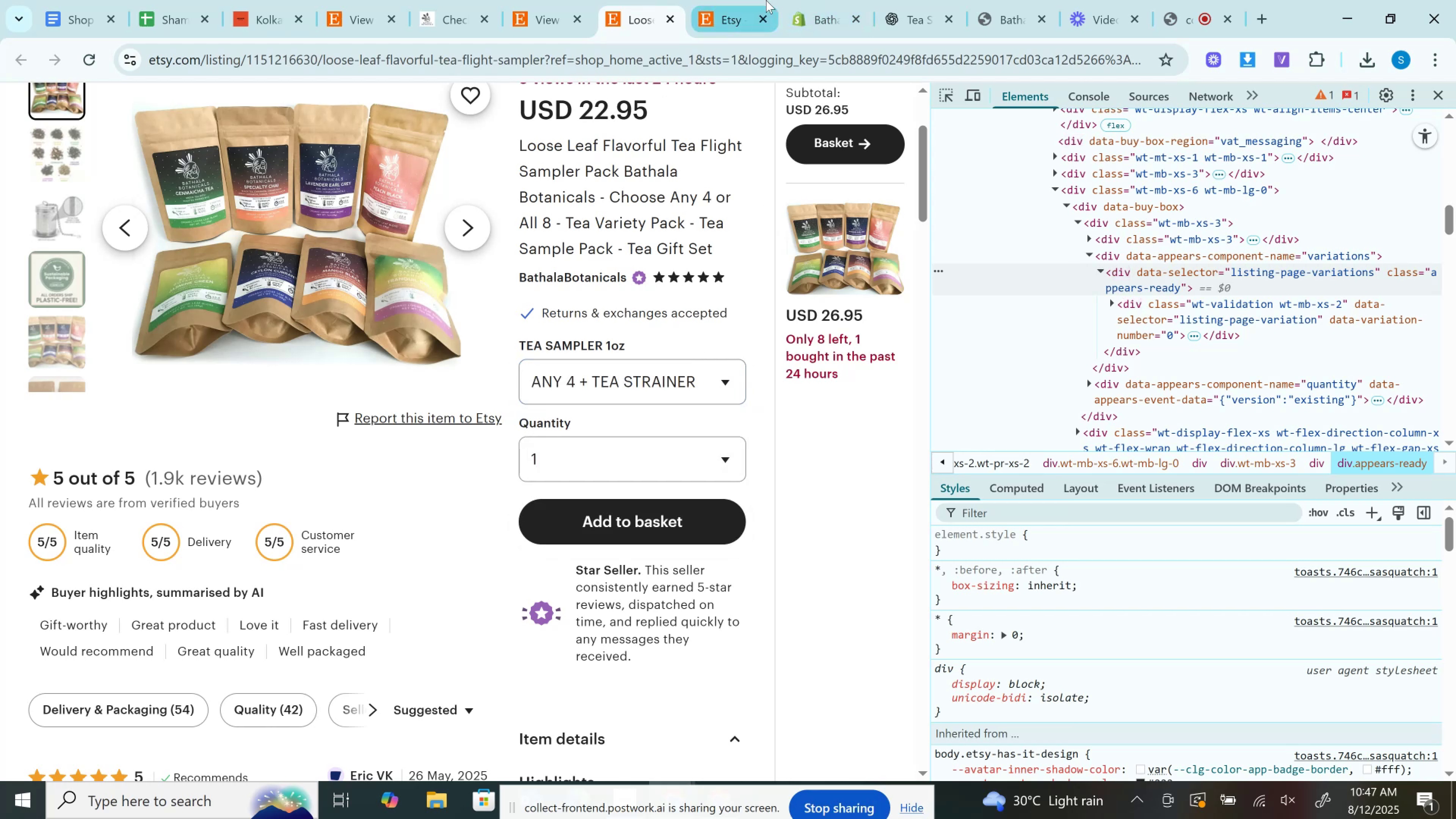 
left_click([736, 0])
 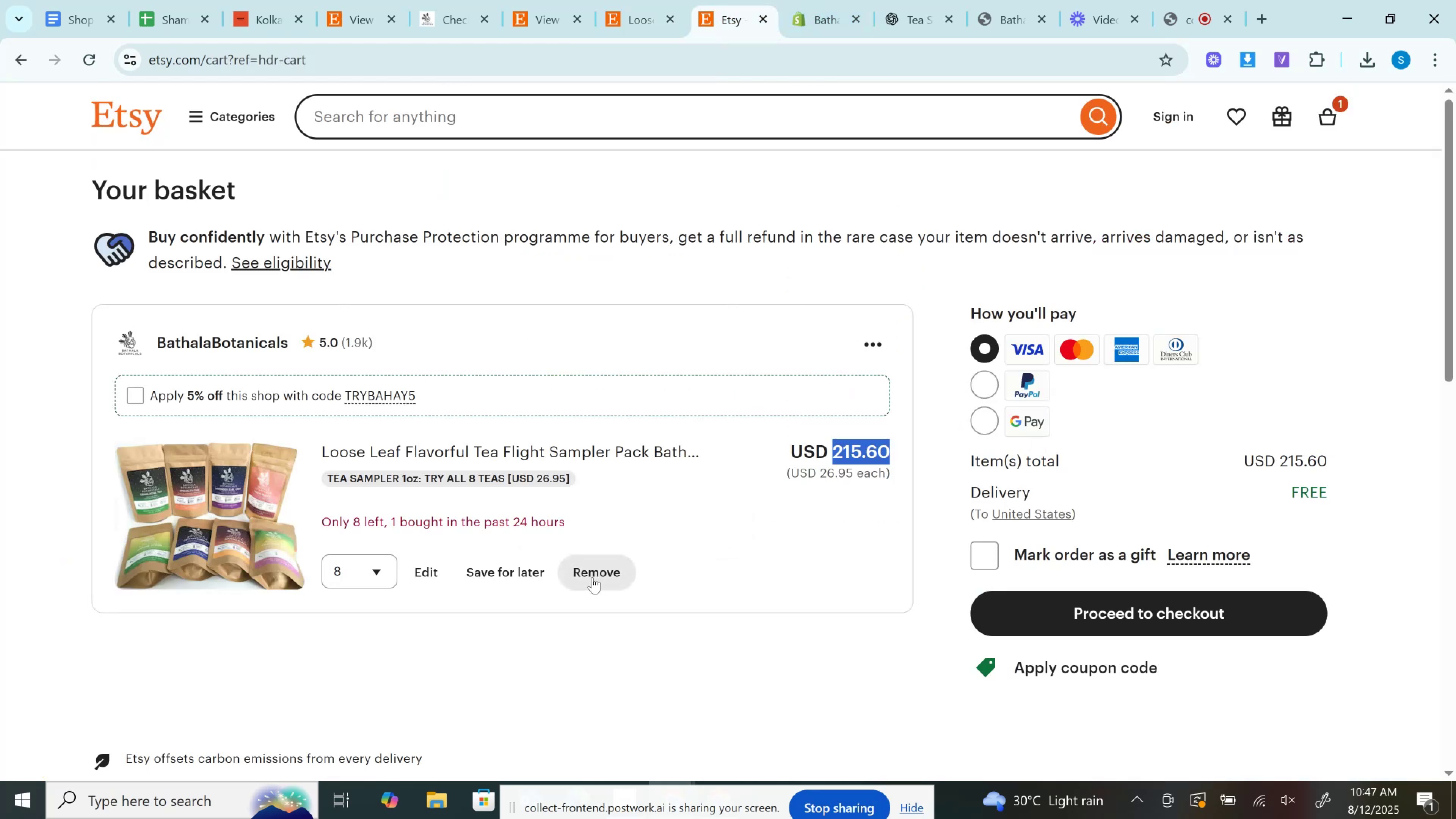 
left_click([592, 577])
 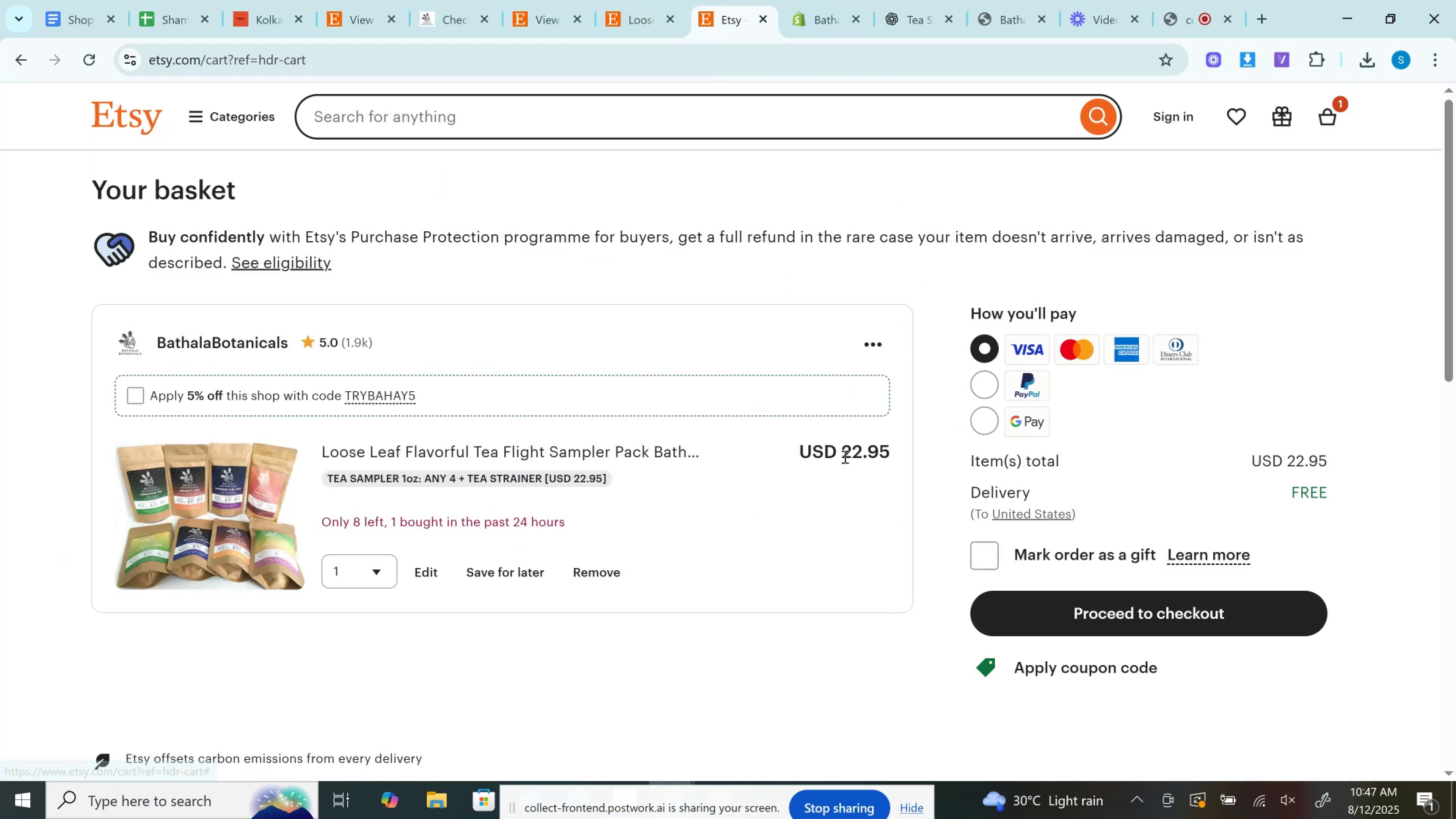 
double_click([855, 450])
 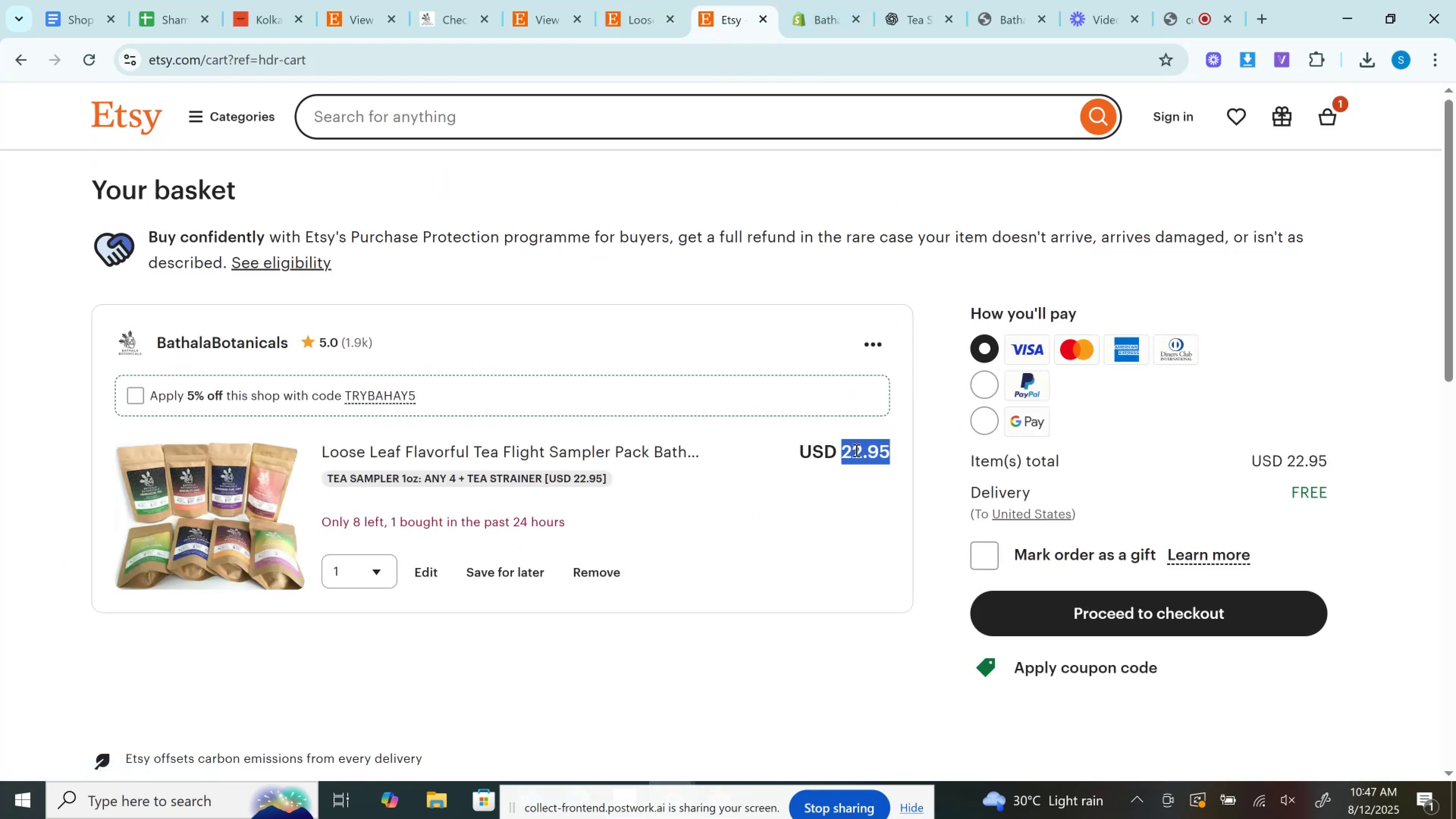 
key(Control+C)
 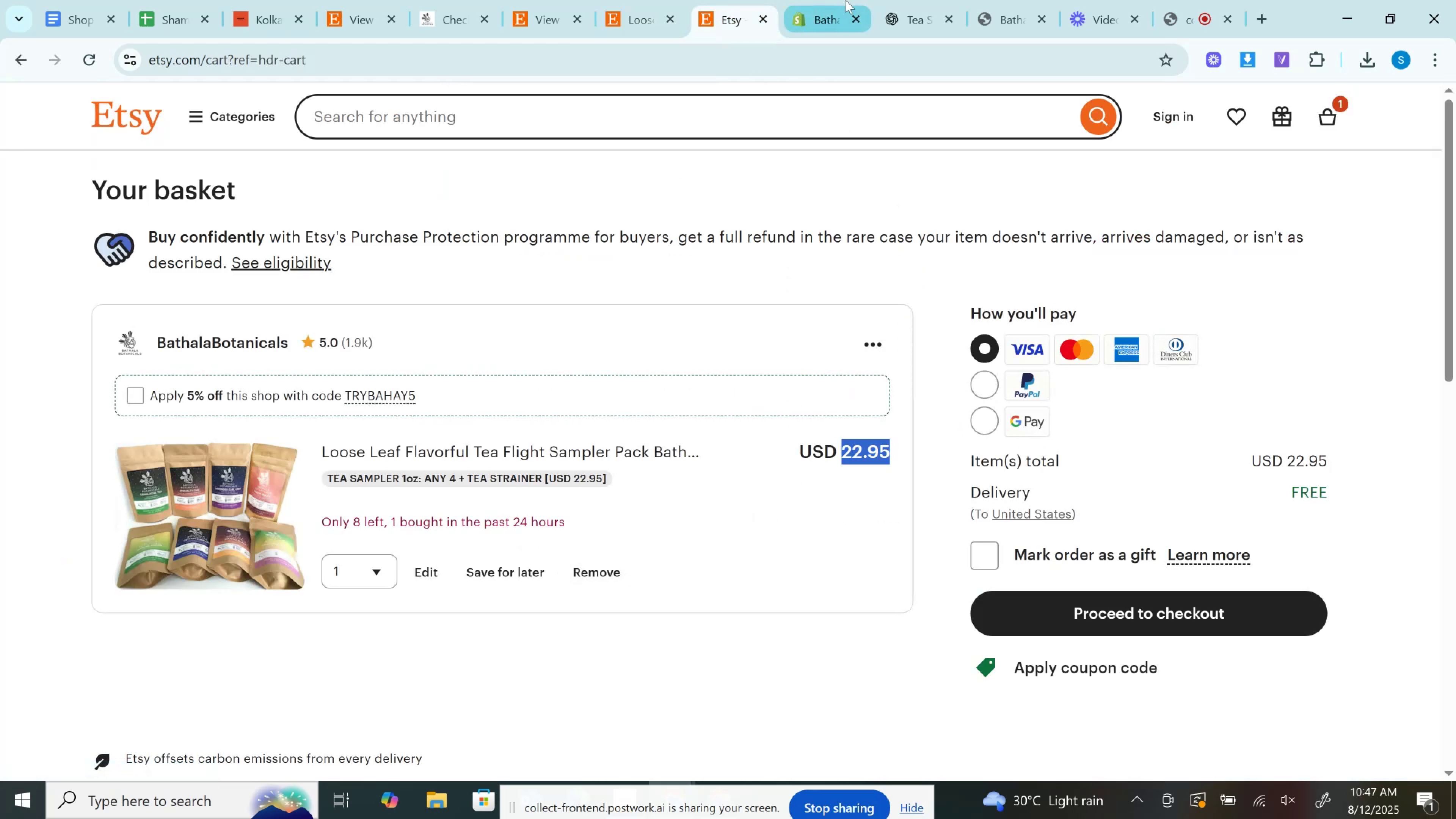 
left_click([846, 0])
 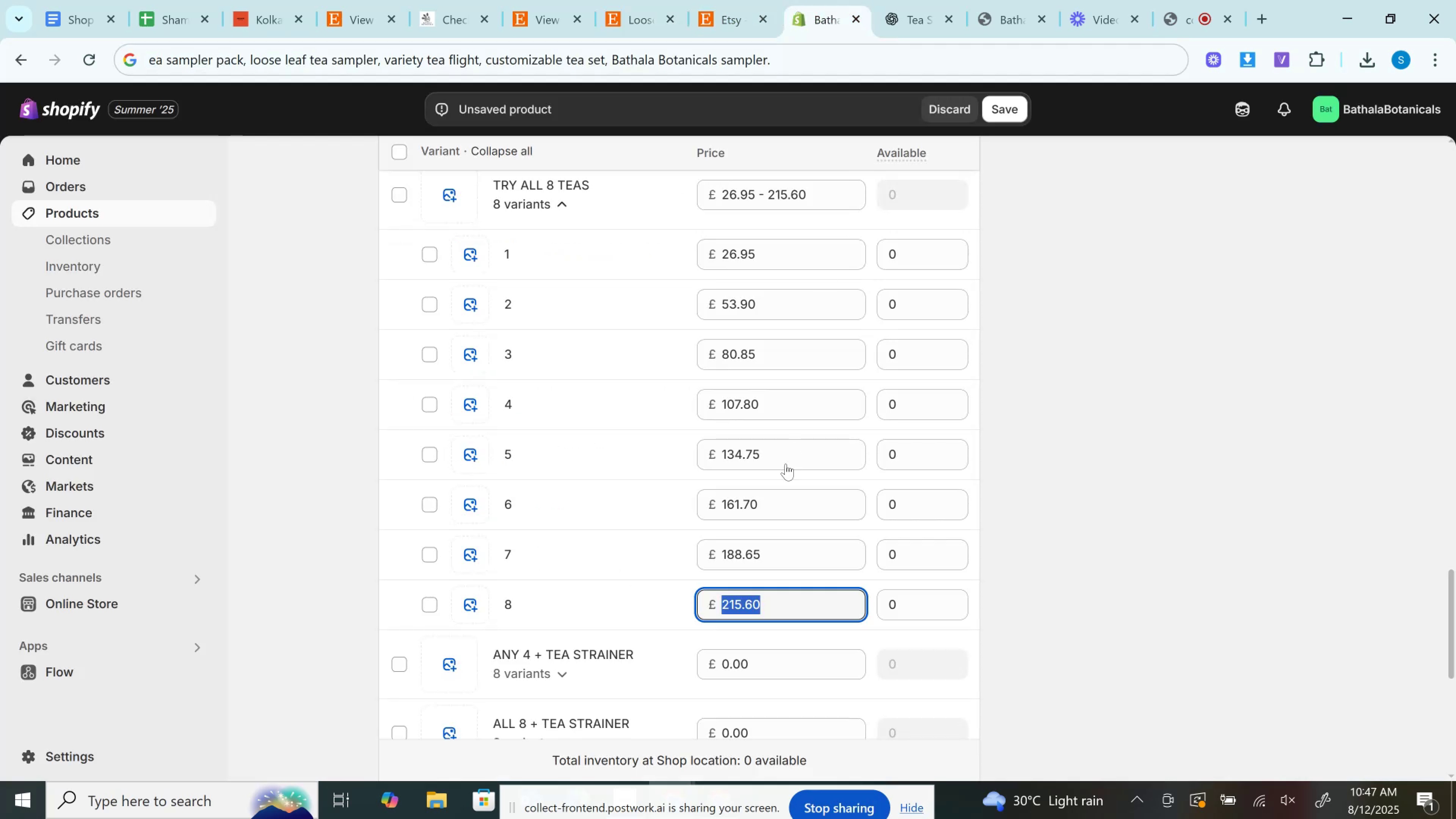 
scroll: coordinate [786, 464], scroll_direction: down, amount: 2.0
 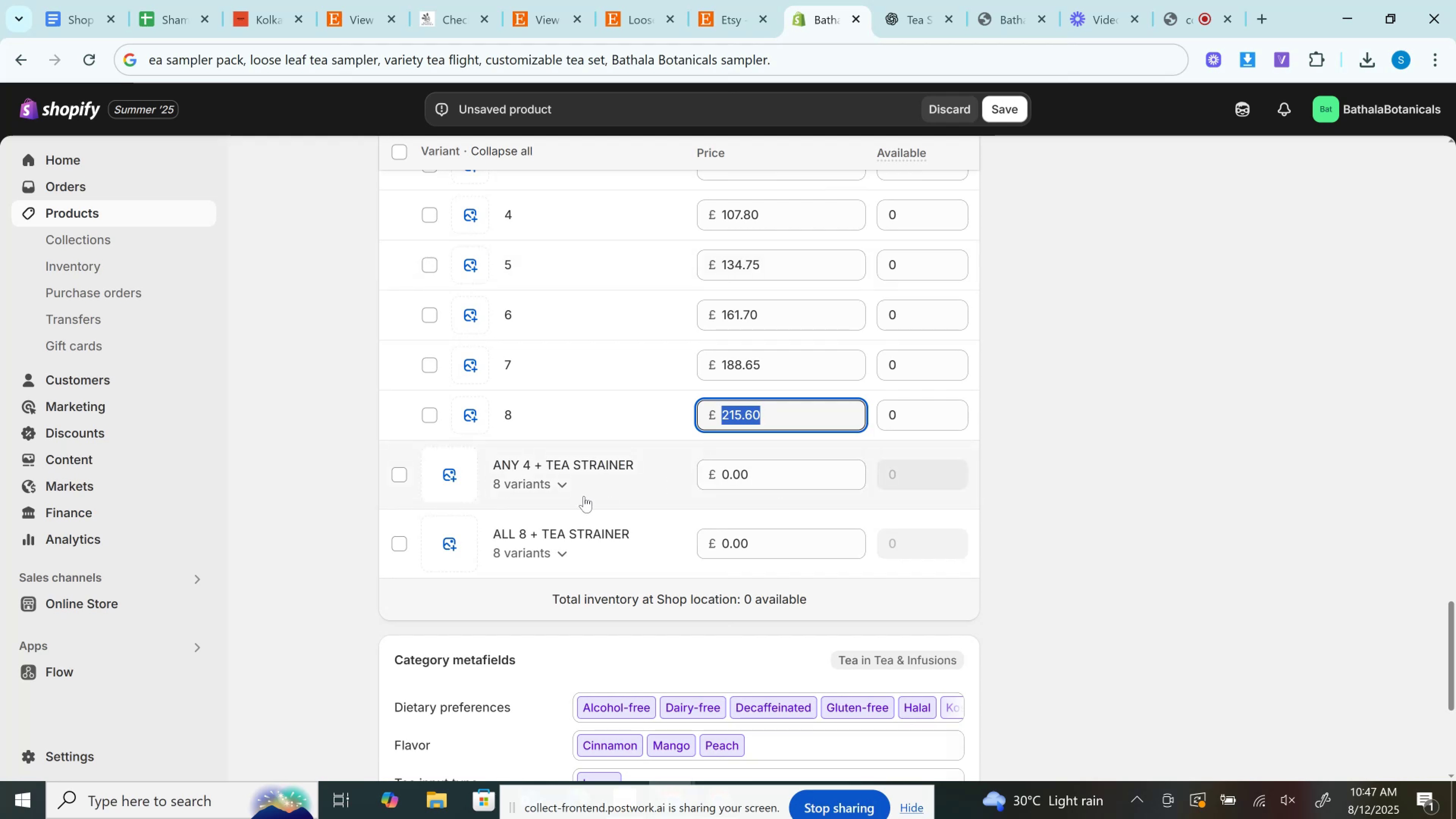 
left_click([570, 486])
 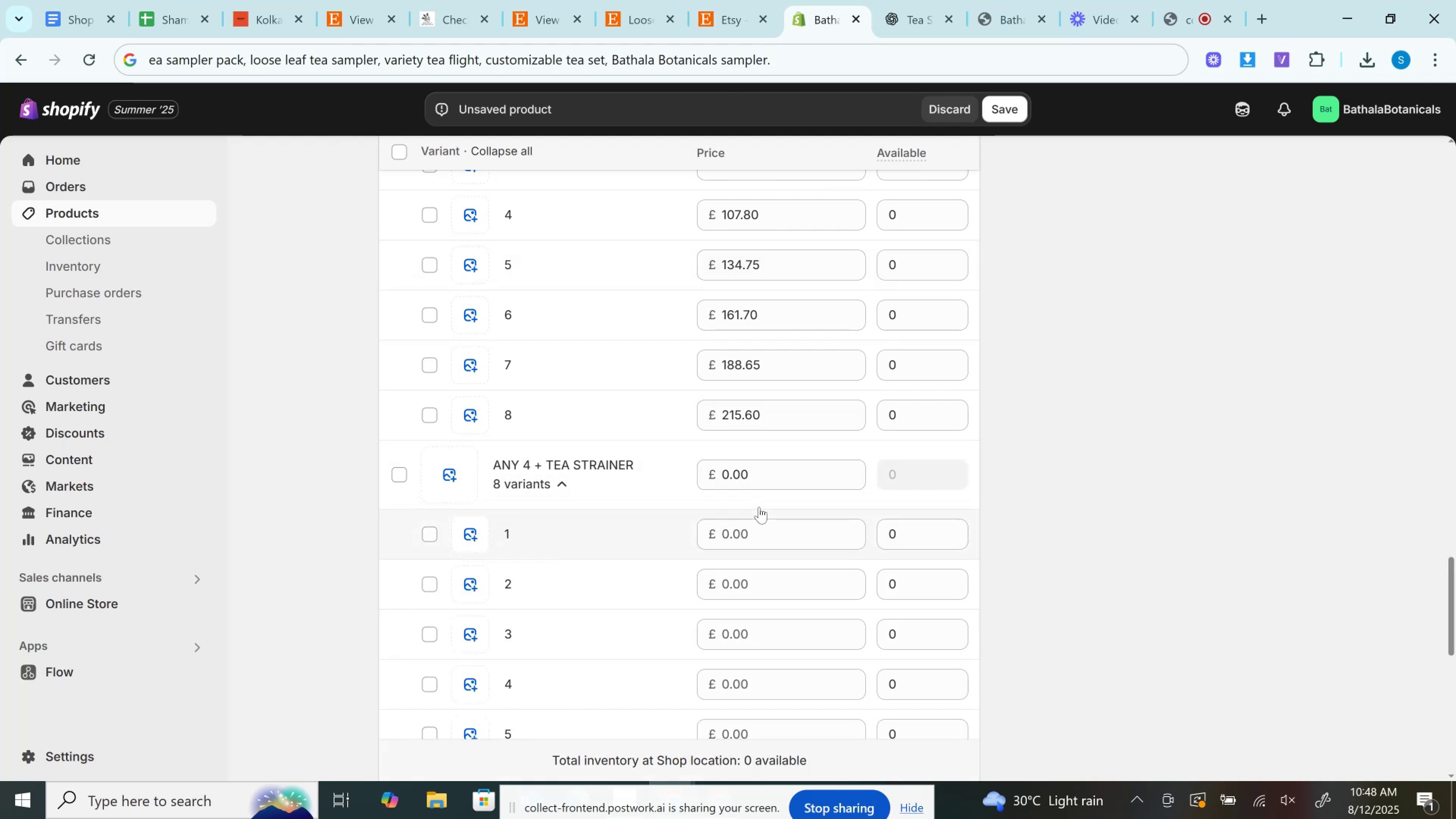 
left_click([747, 532])
 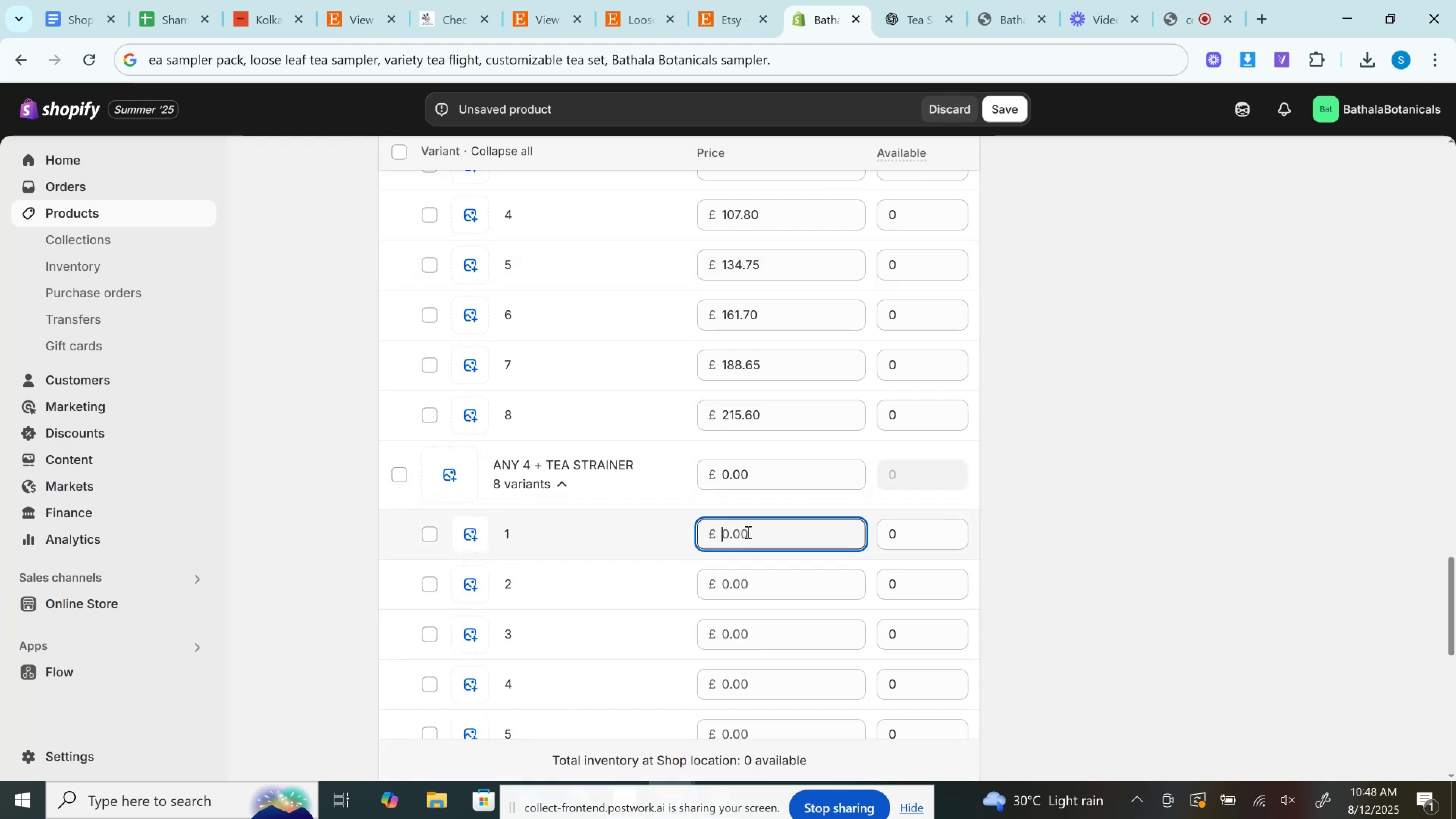 
key(Control+V)
 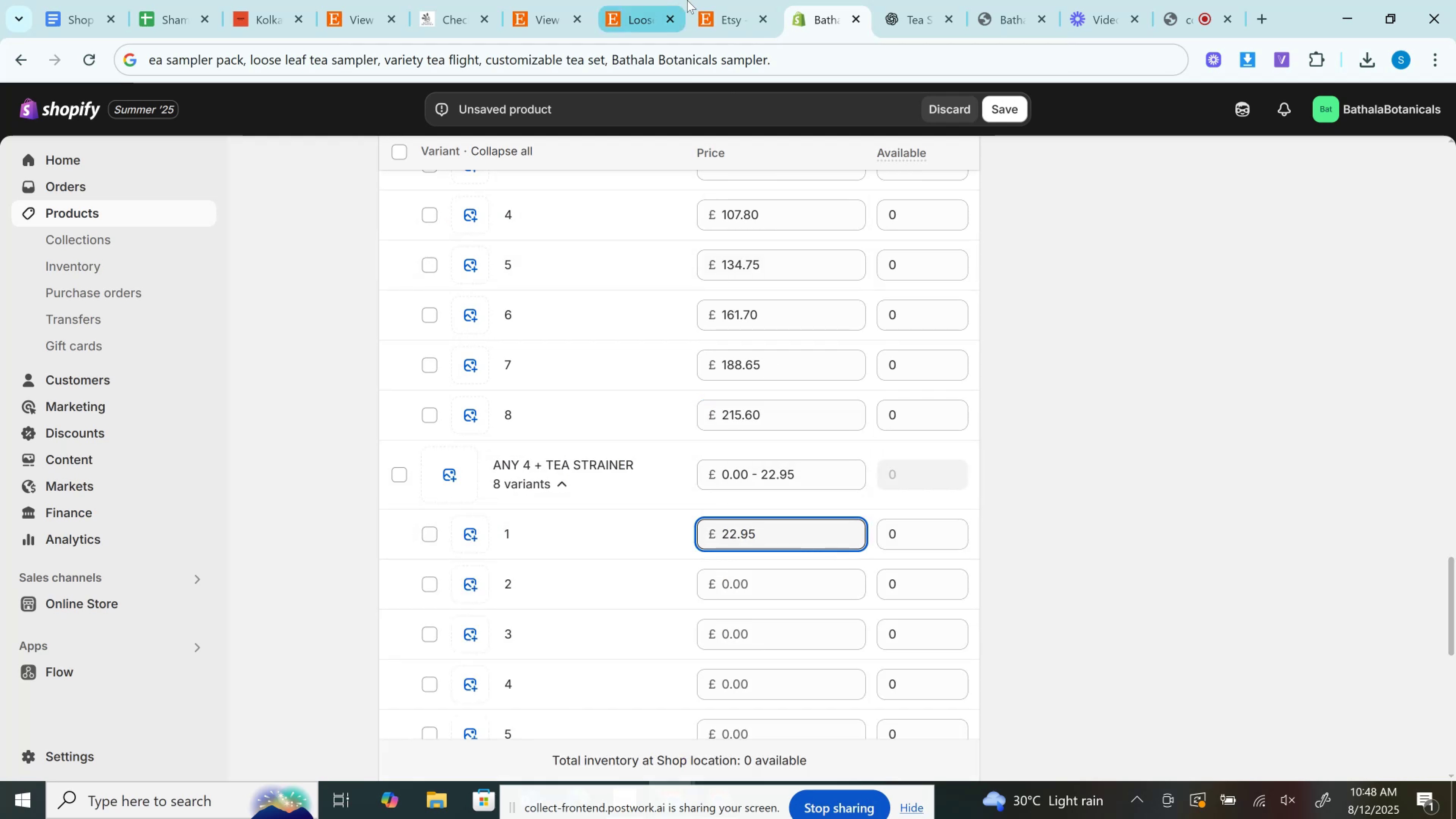 
left_click([736, 0])
 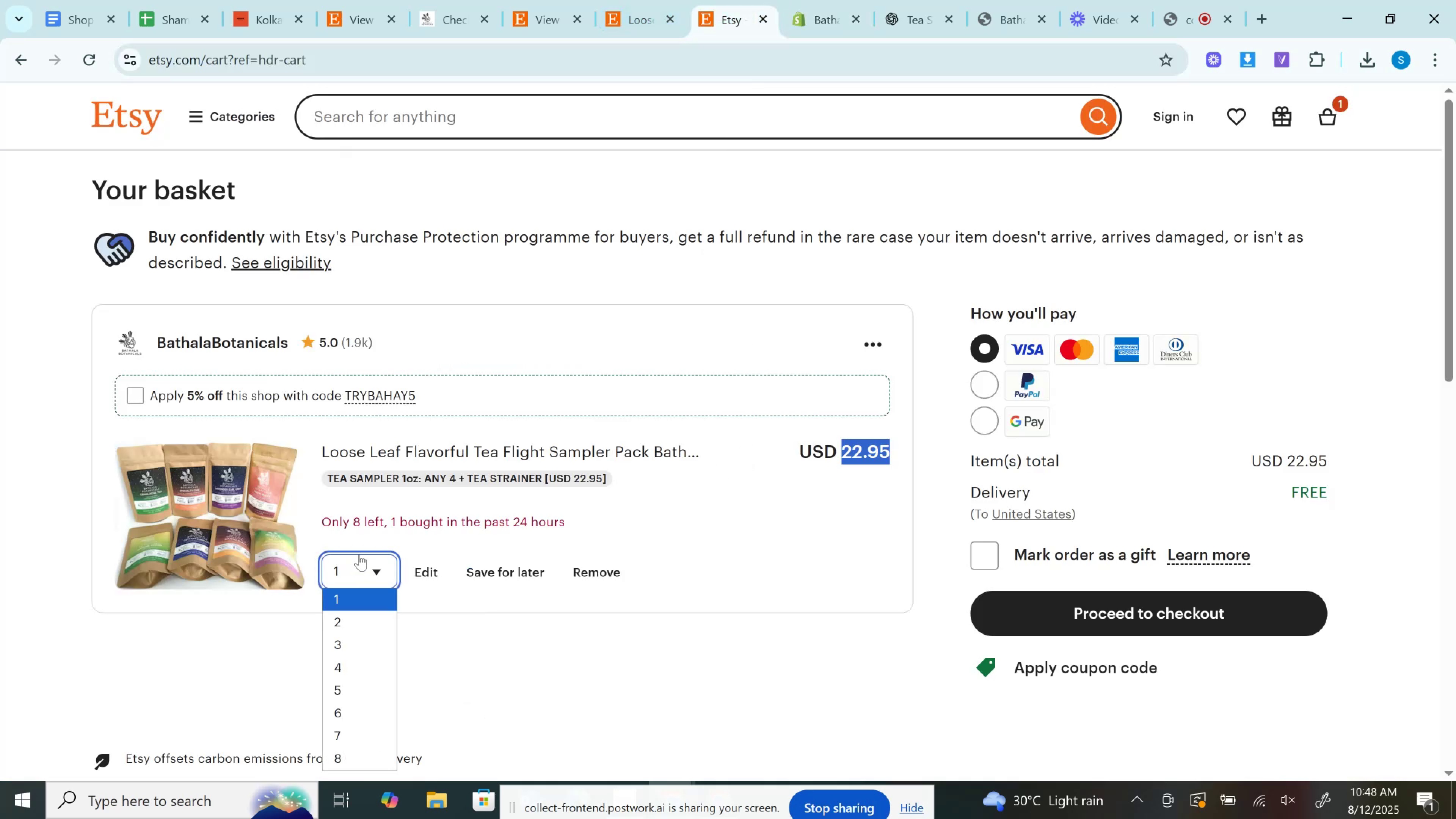 
left_click([359, 626])
 